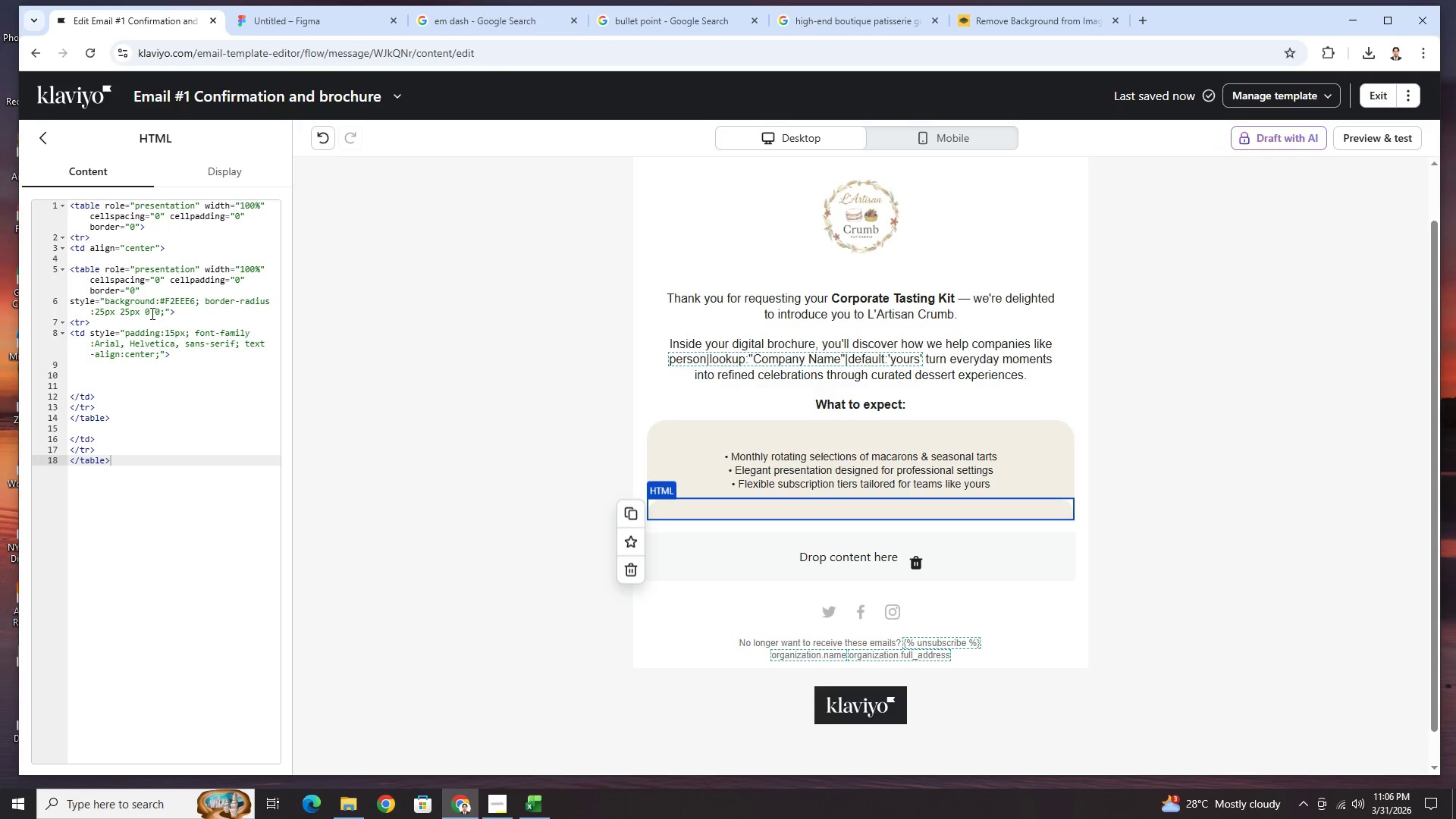 
wait(11.38)
 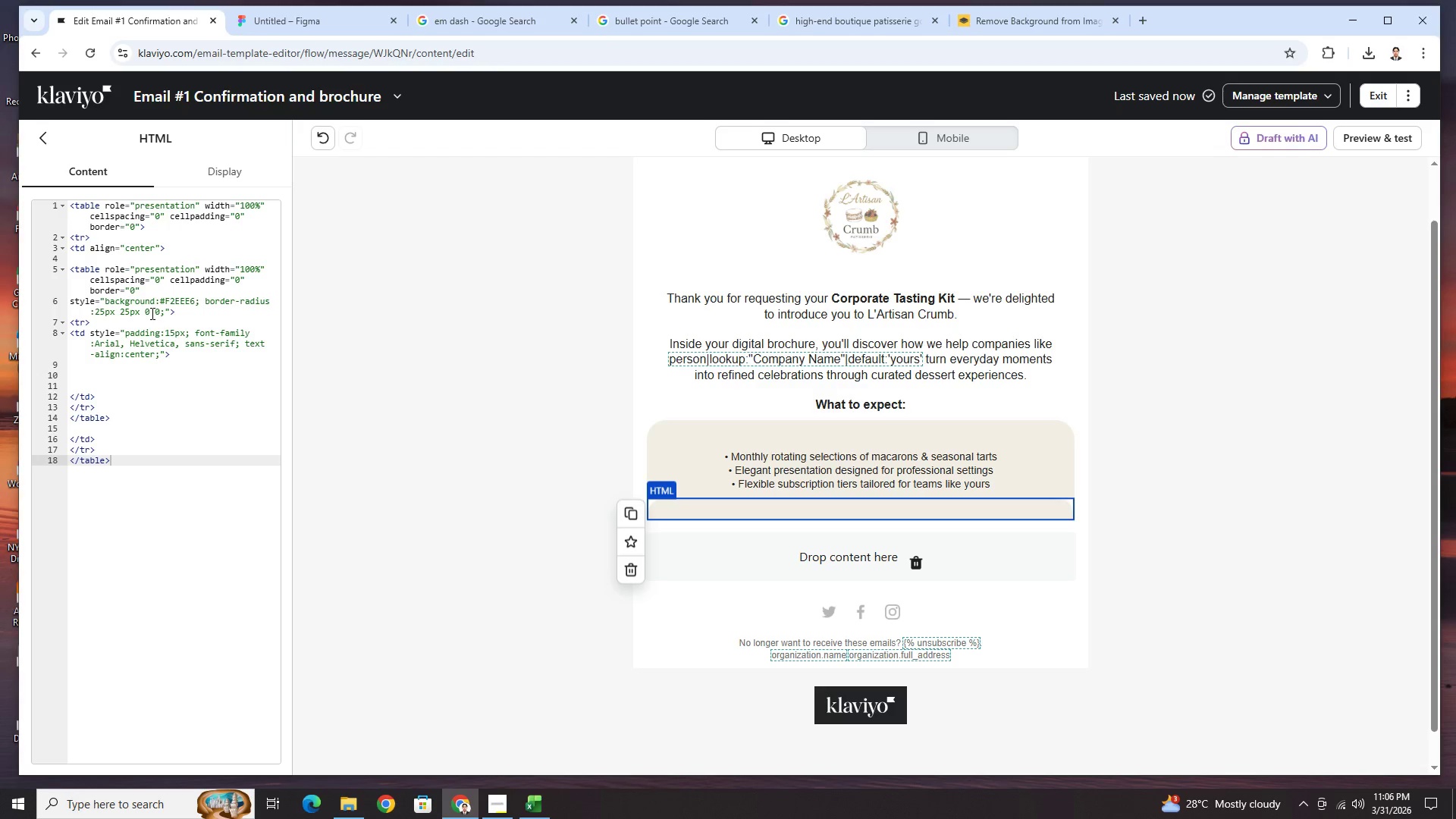 
left_click_drag(start_coordinate=[112, 313], to_coordinate=[101, 312])
 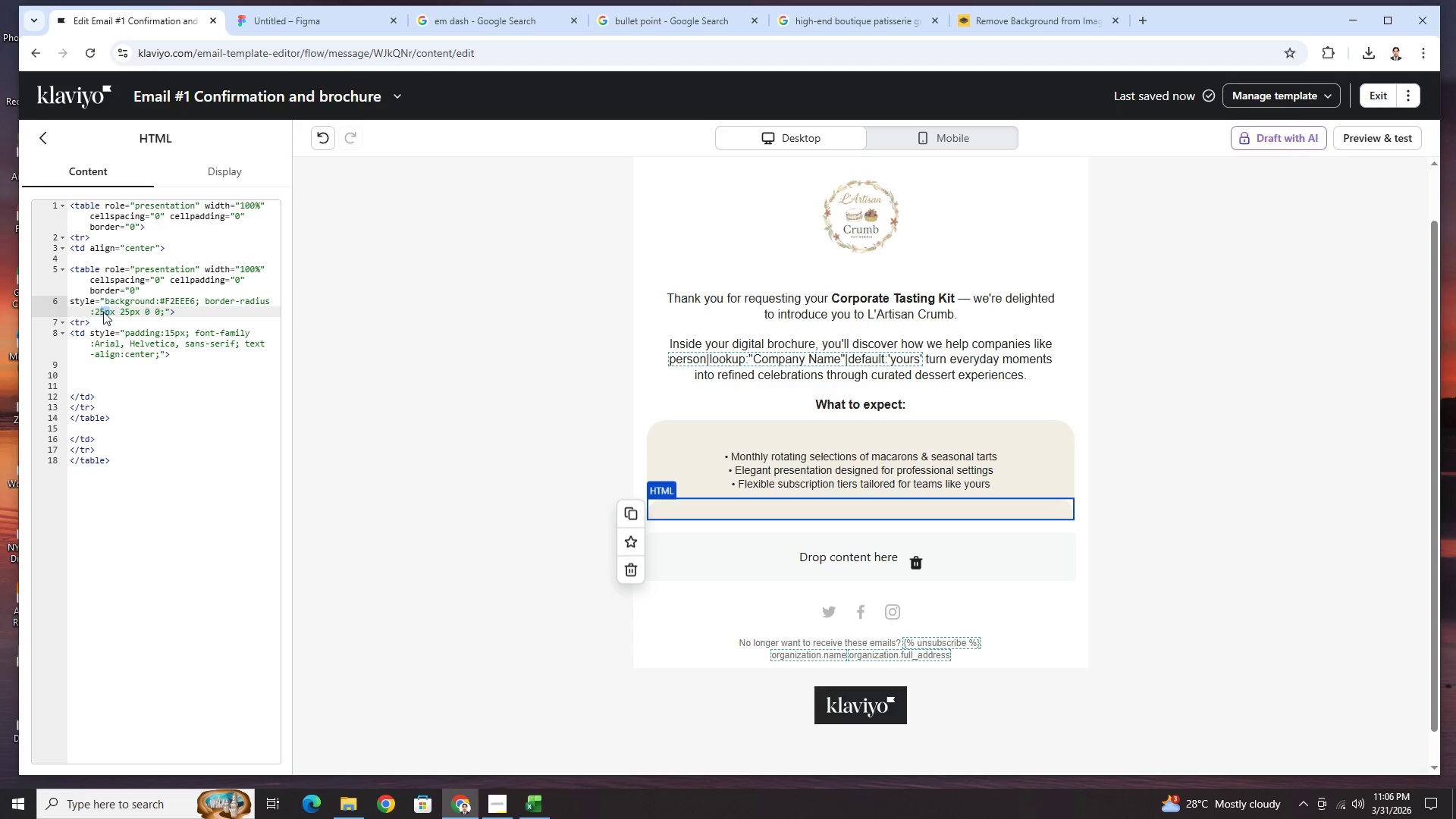 
left_click([103, 312])
 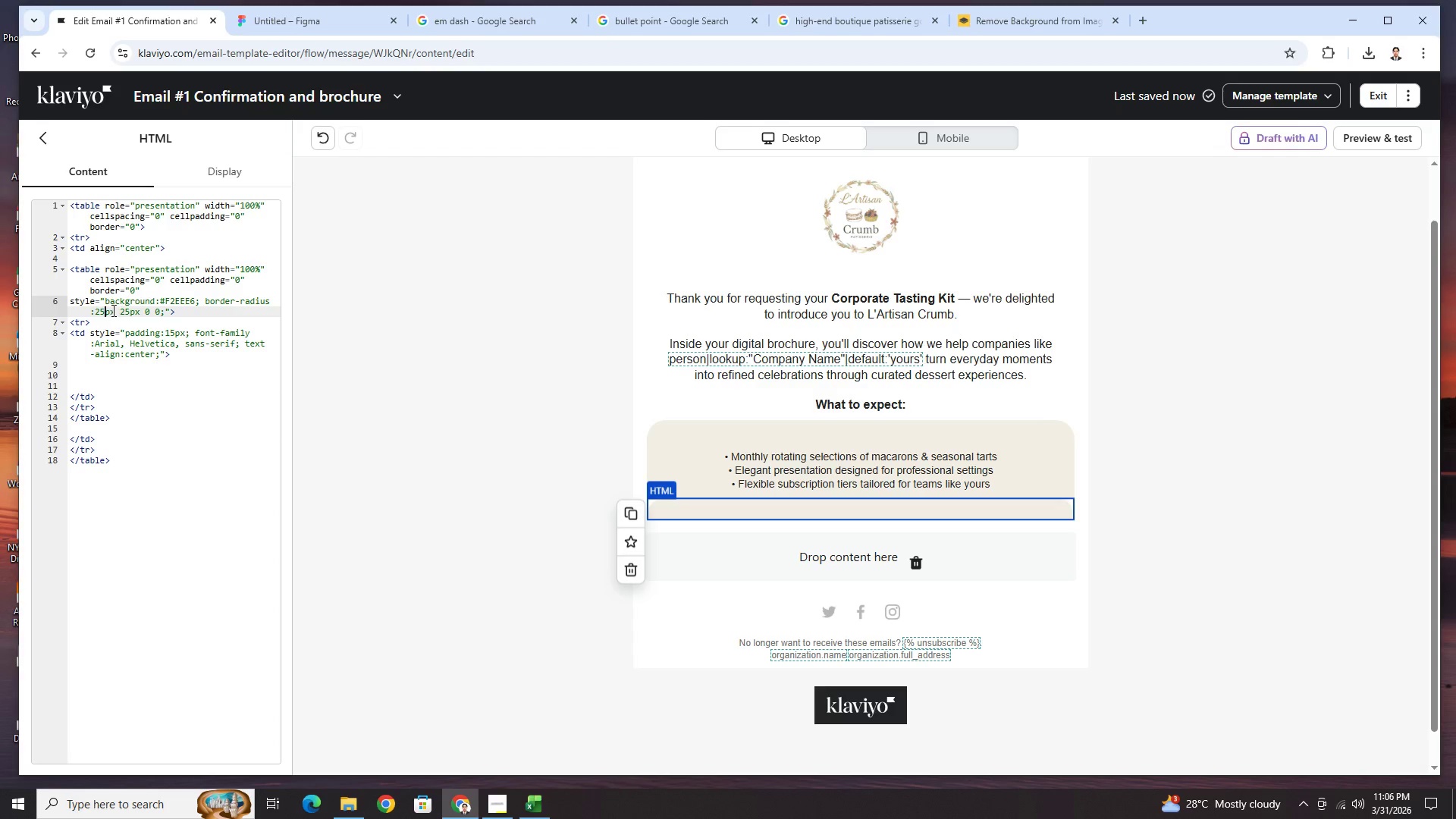 
left_click_drag(start_coordinate=[114, 311], to_coordinate=[97, 312])
 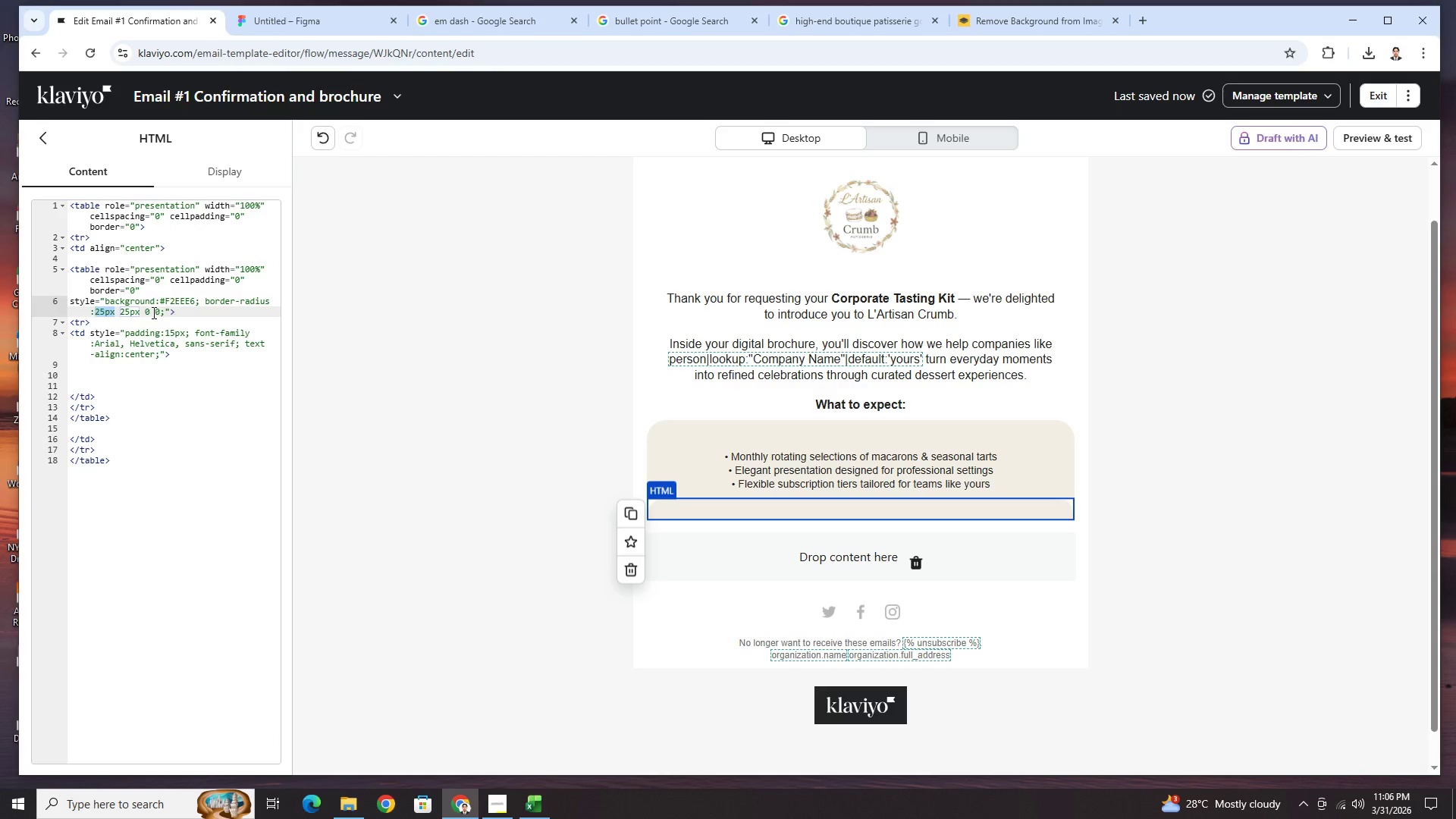 
key(Numpad0)
 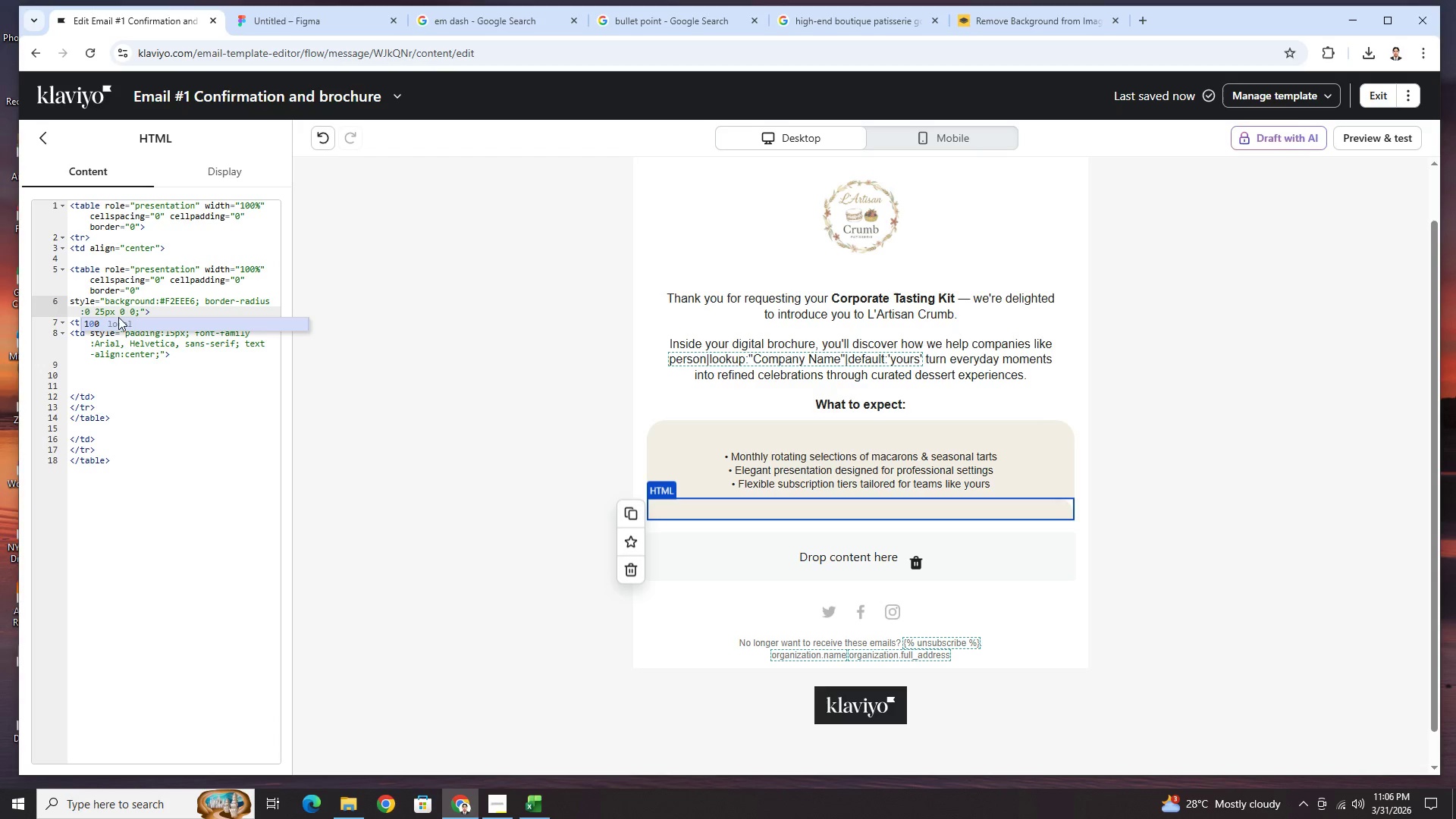 
left_click_drag(start_coordinate=[114, 313], to_coordinate=[96, 313])
 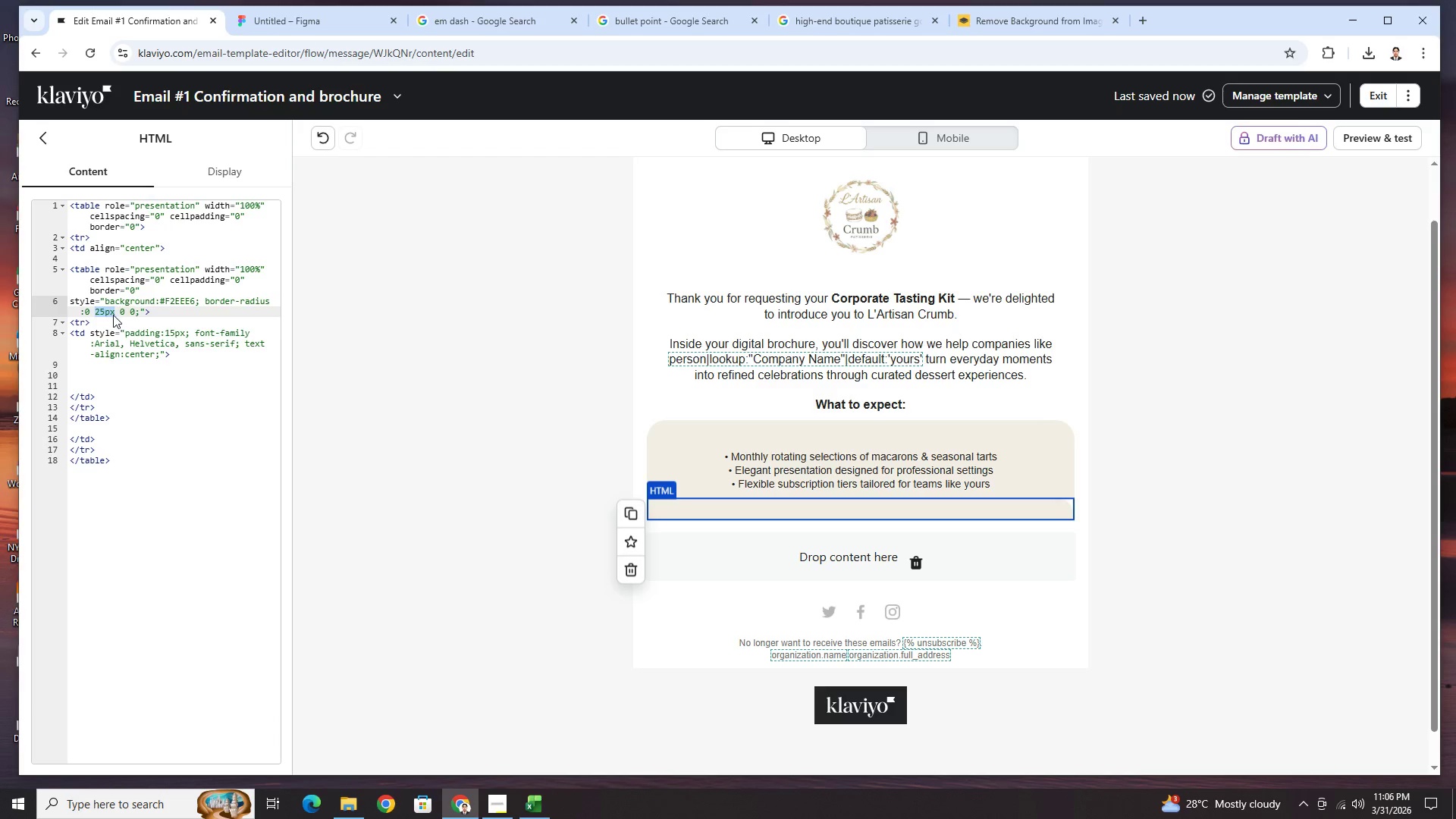 
key(Numpad0)
 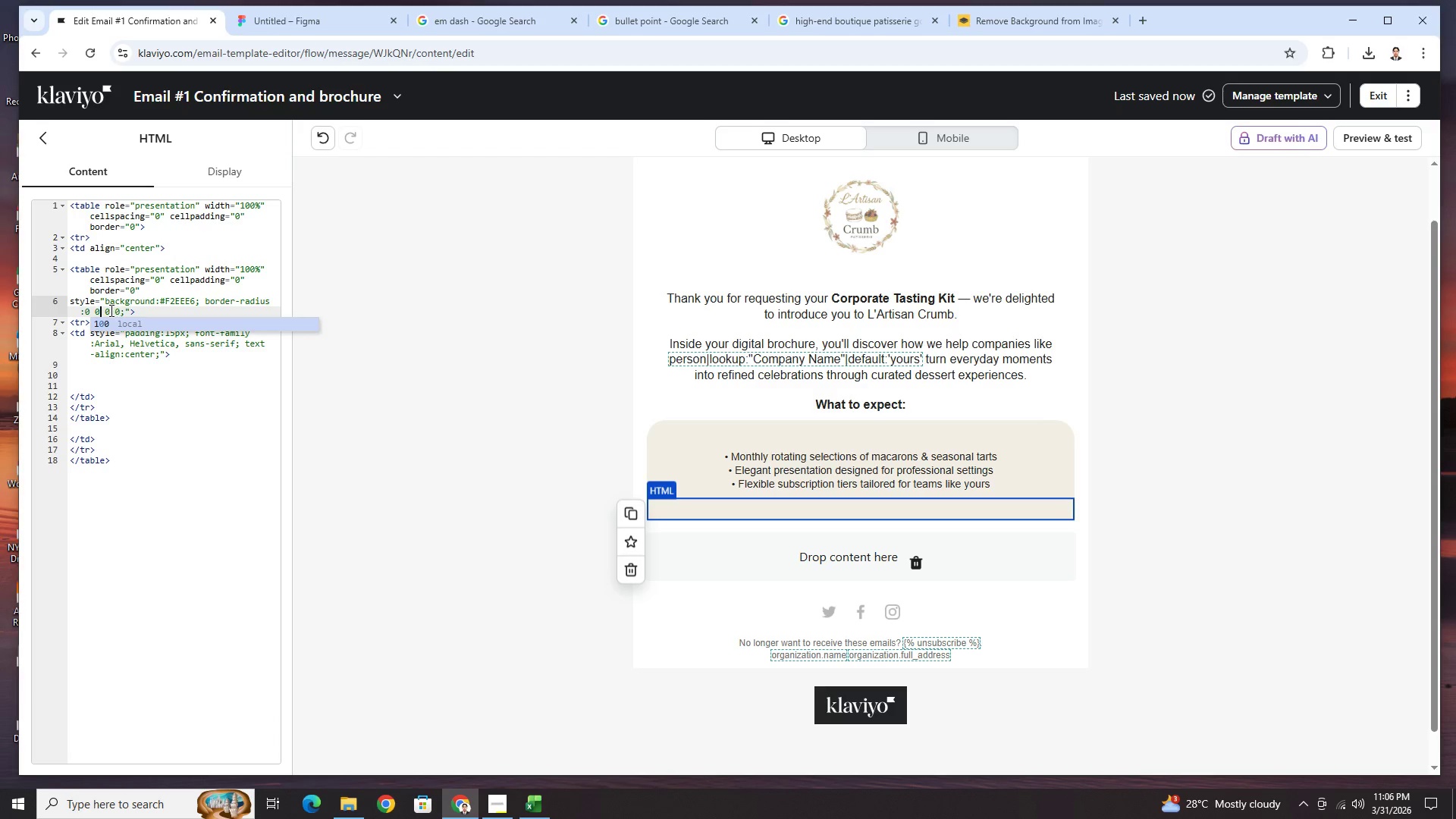 
left_click([110, 310])
 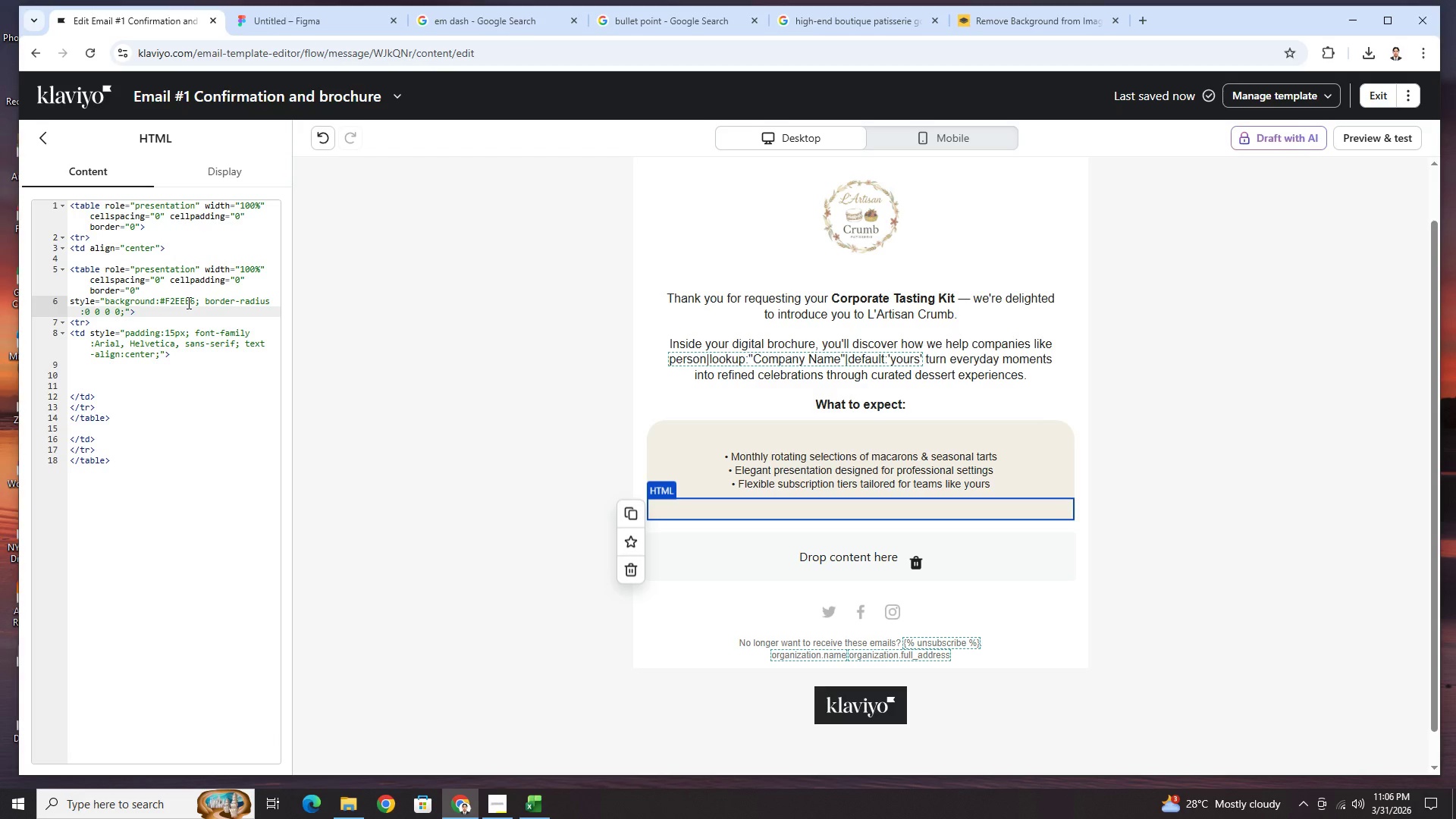 
key(Backspace)
type(25px)
 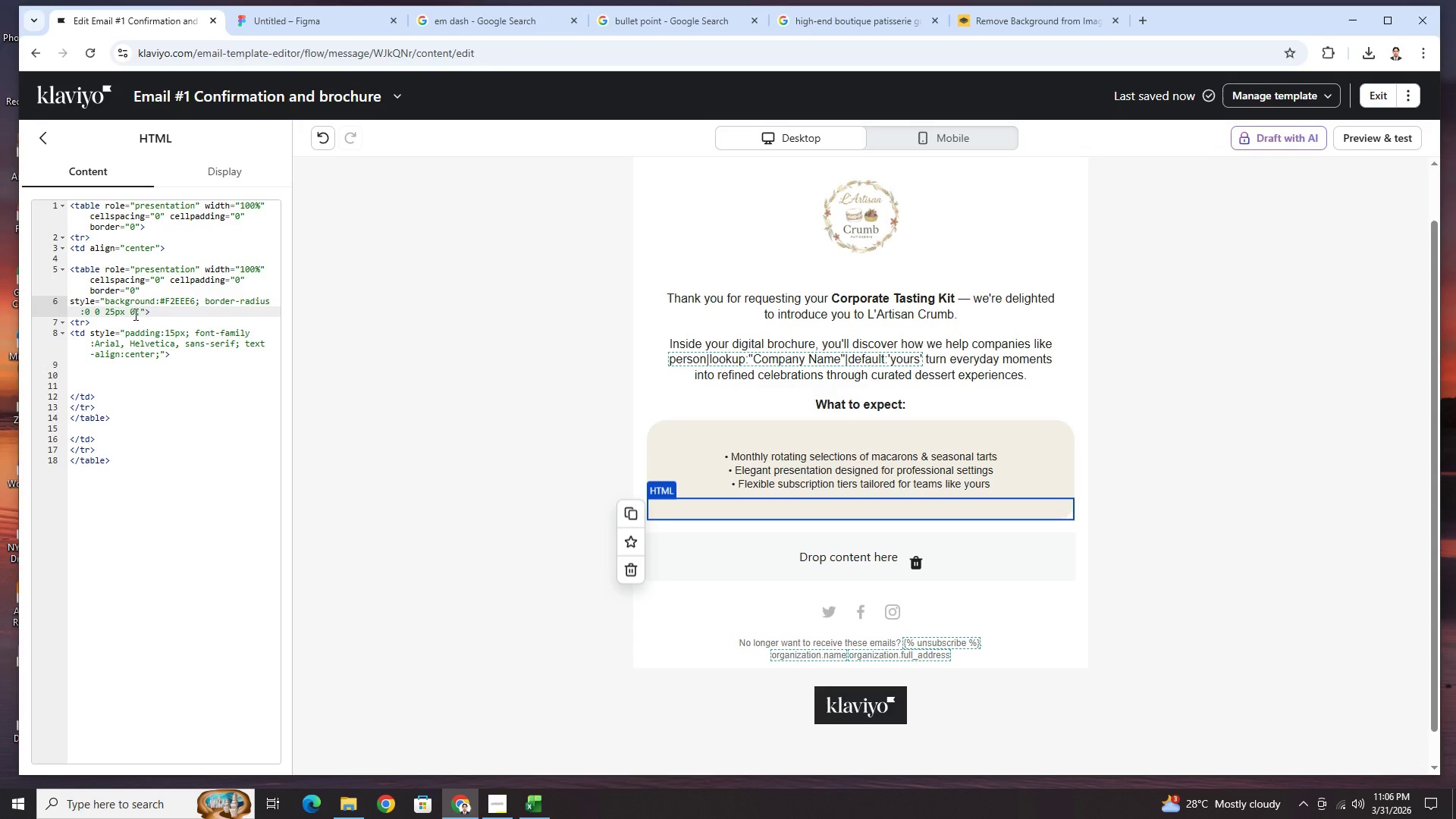 
left_click([133, 313])
 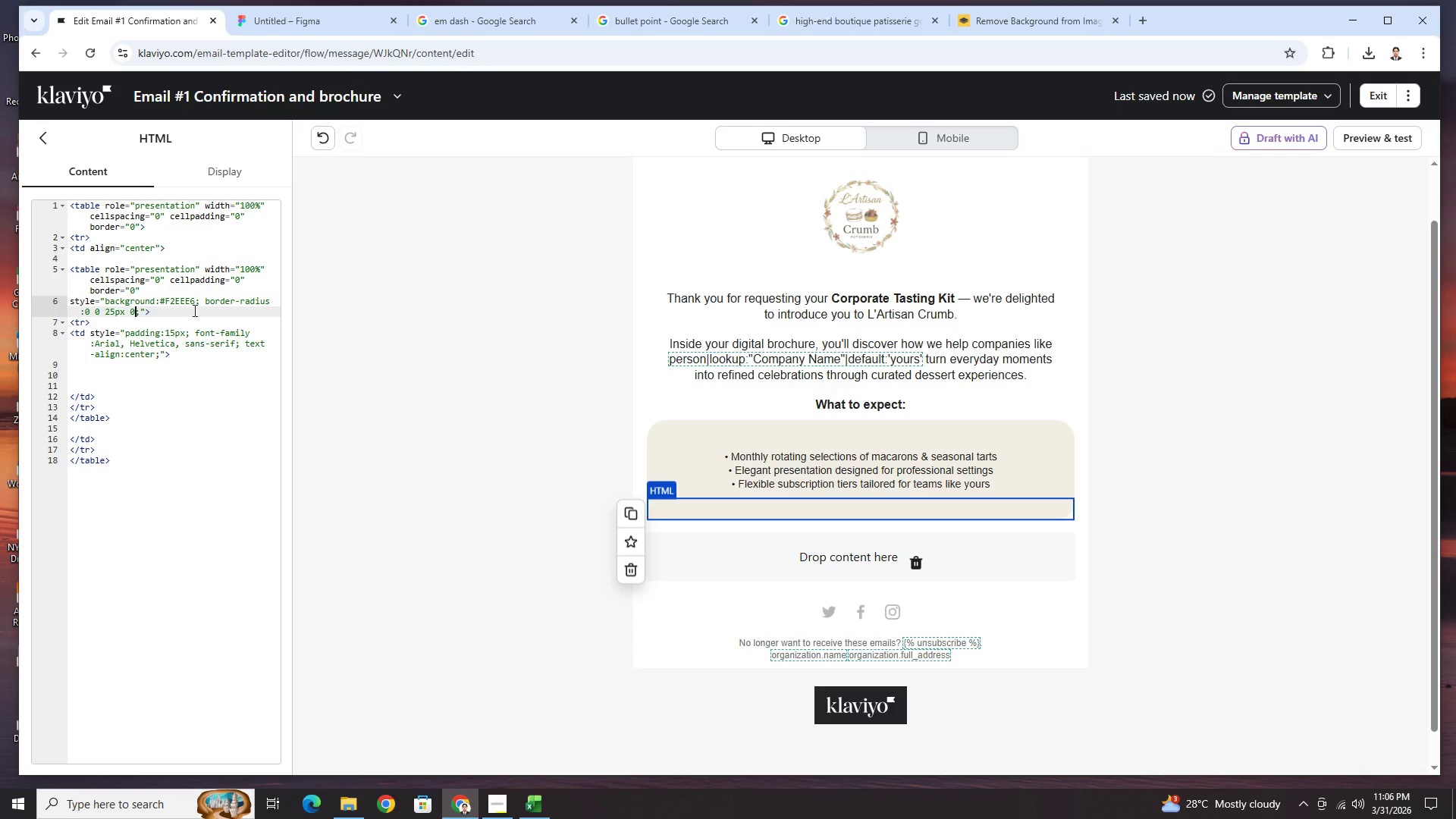 
key(Backspace)
type(25px)
 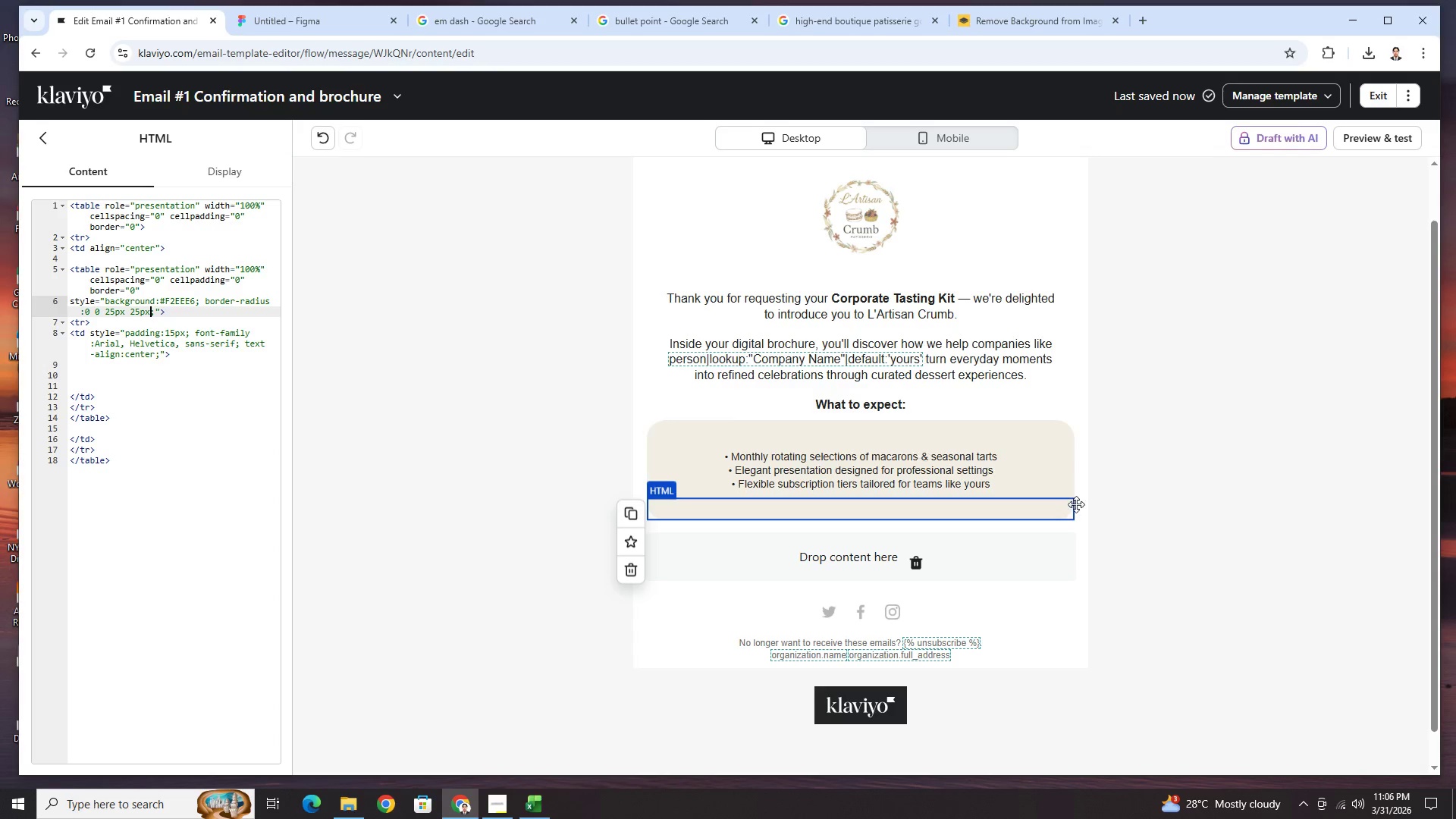 
left_click([1147, 562])
 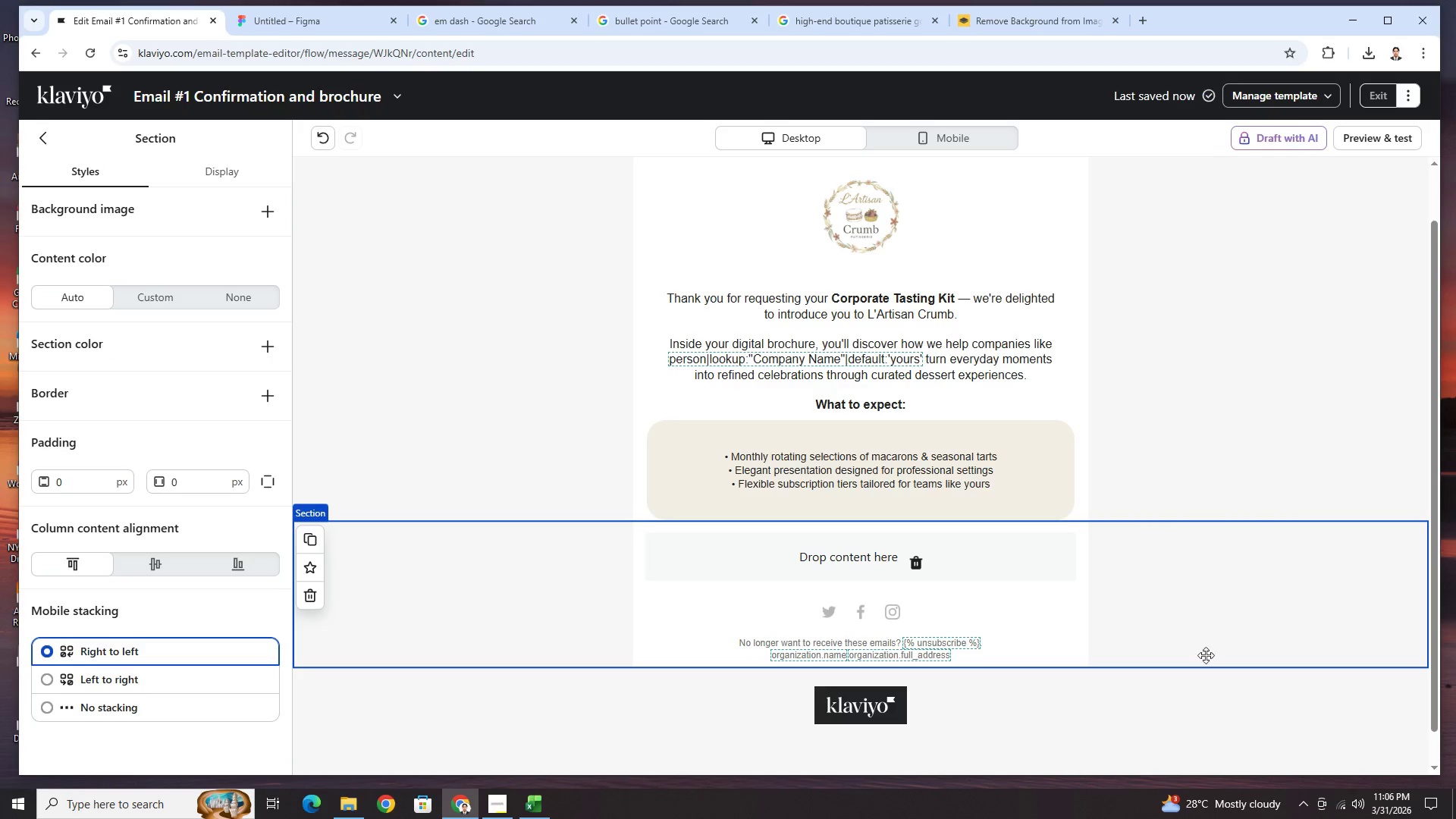 
left_click([1206, 659])
 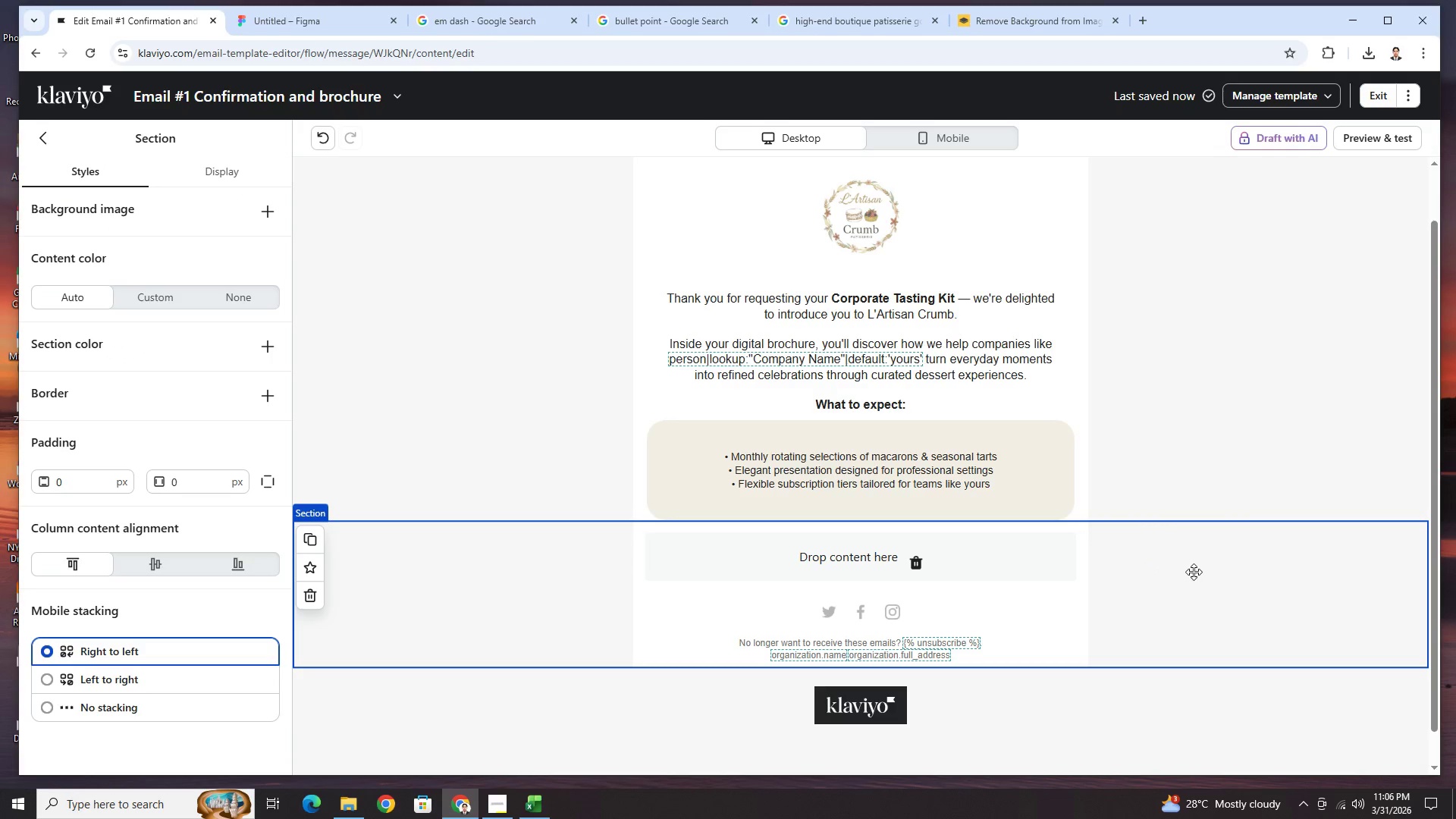 
left_click([1260, 474])
 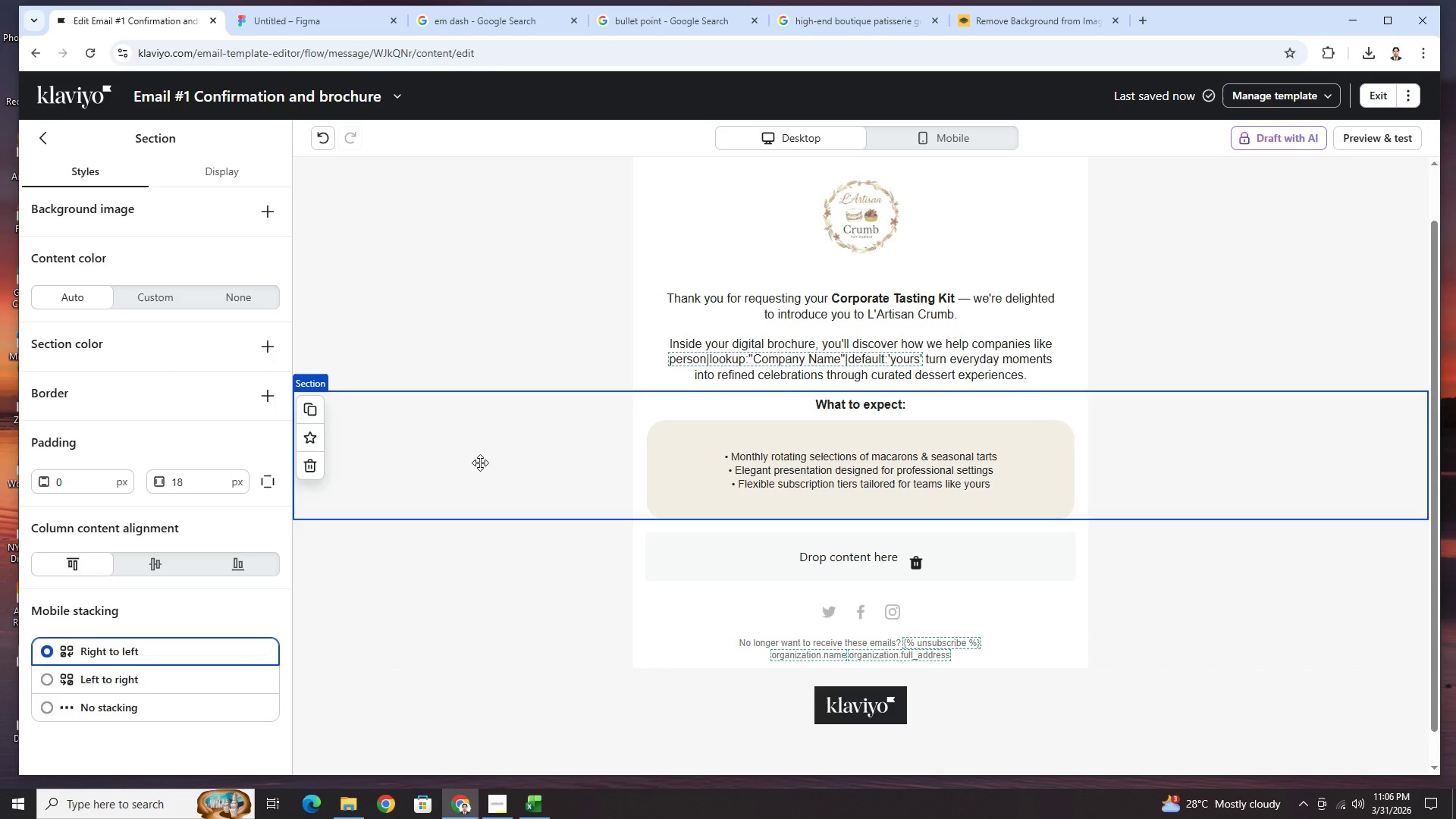 
left_click([479, 463])
 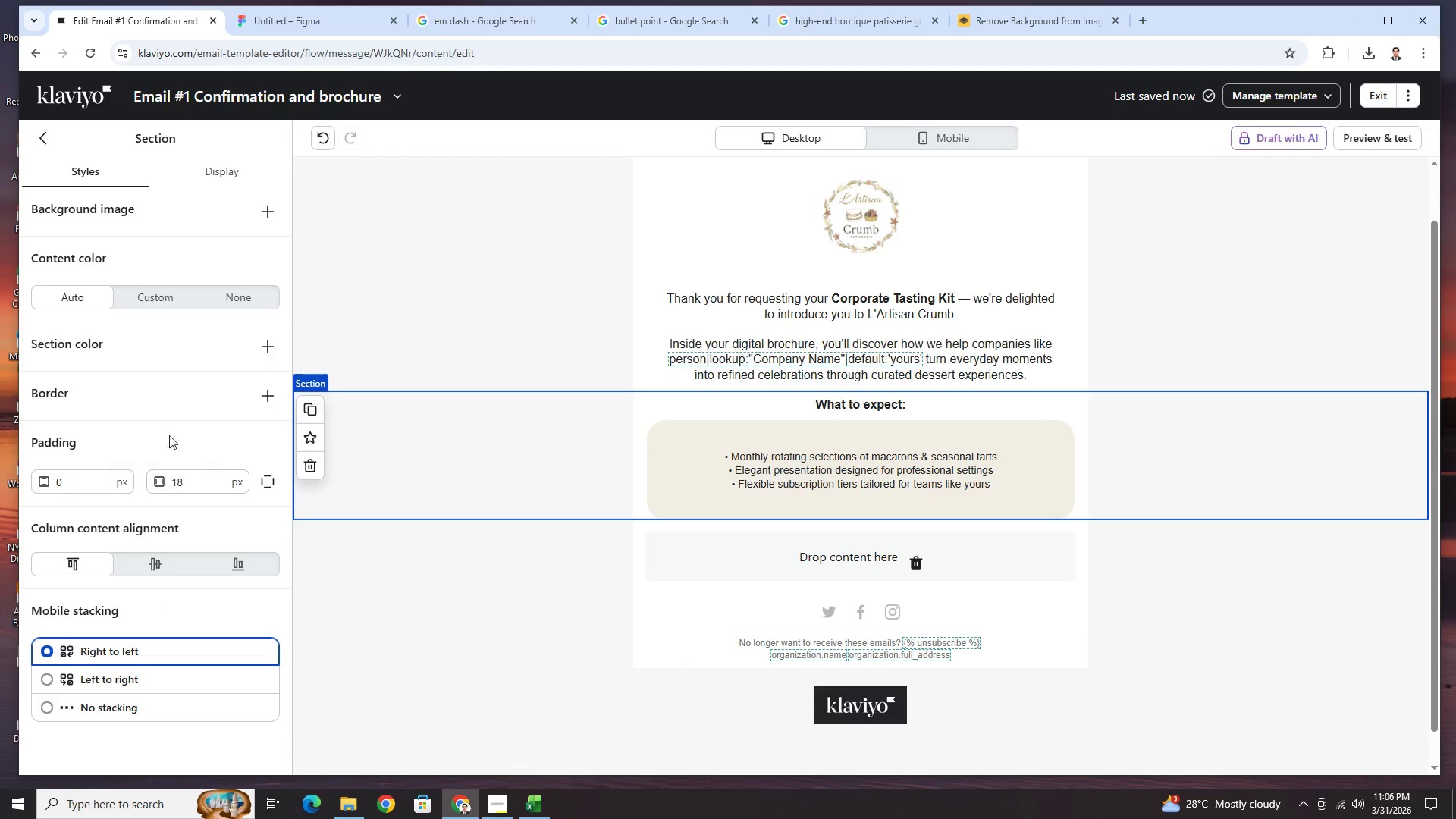 
wait(6.97)
 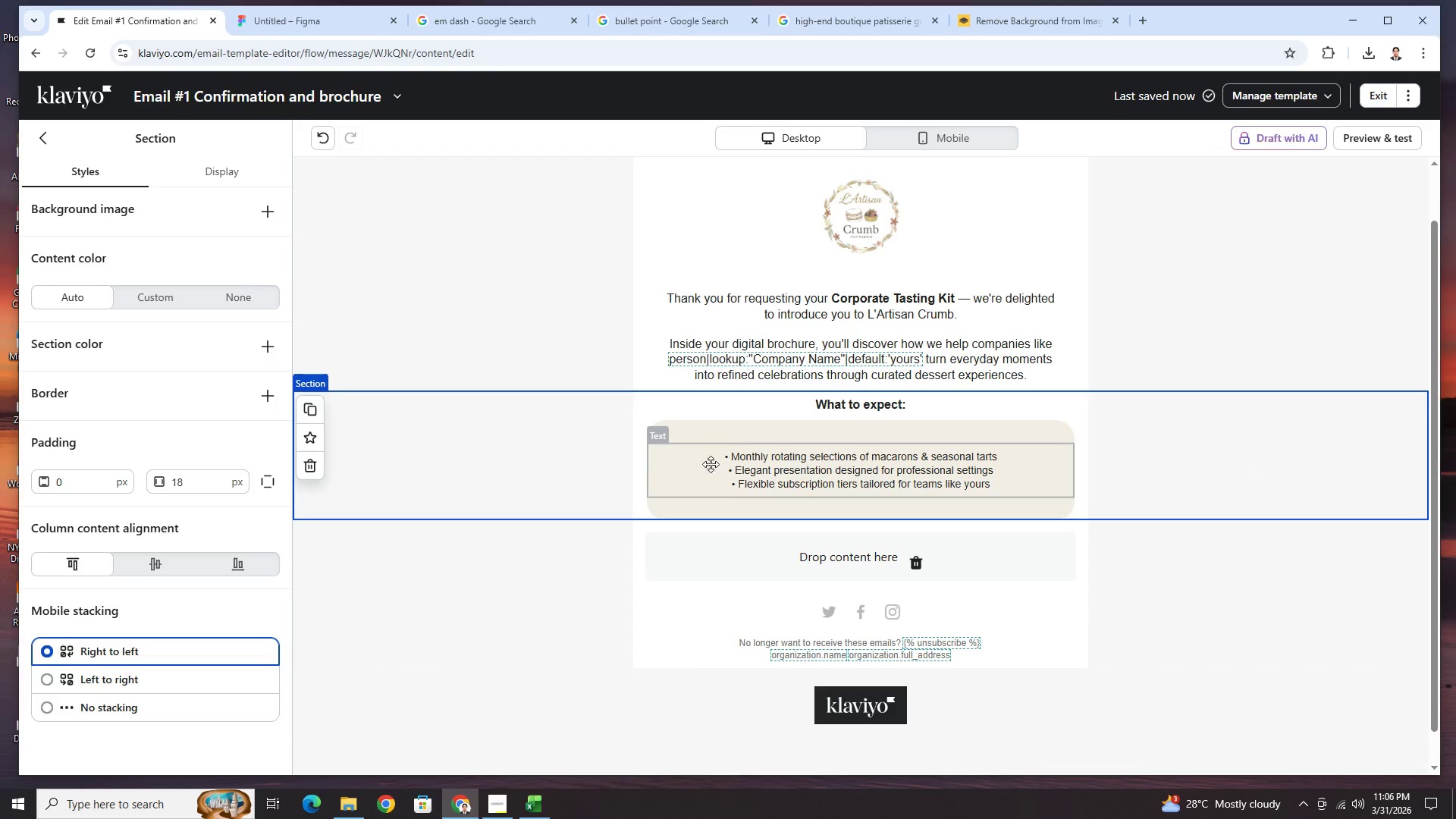 
scroll: coordinate [232, 610], scroll_direction: down, amount: 1.0
 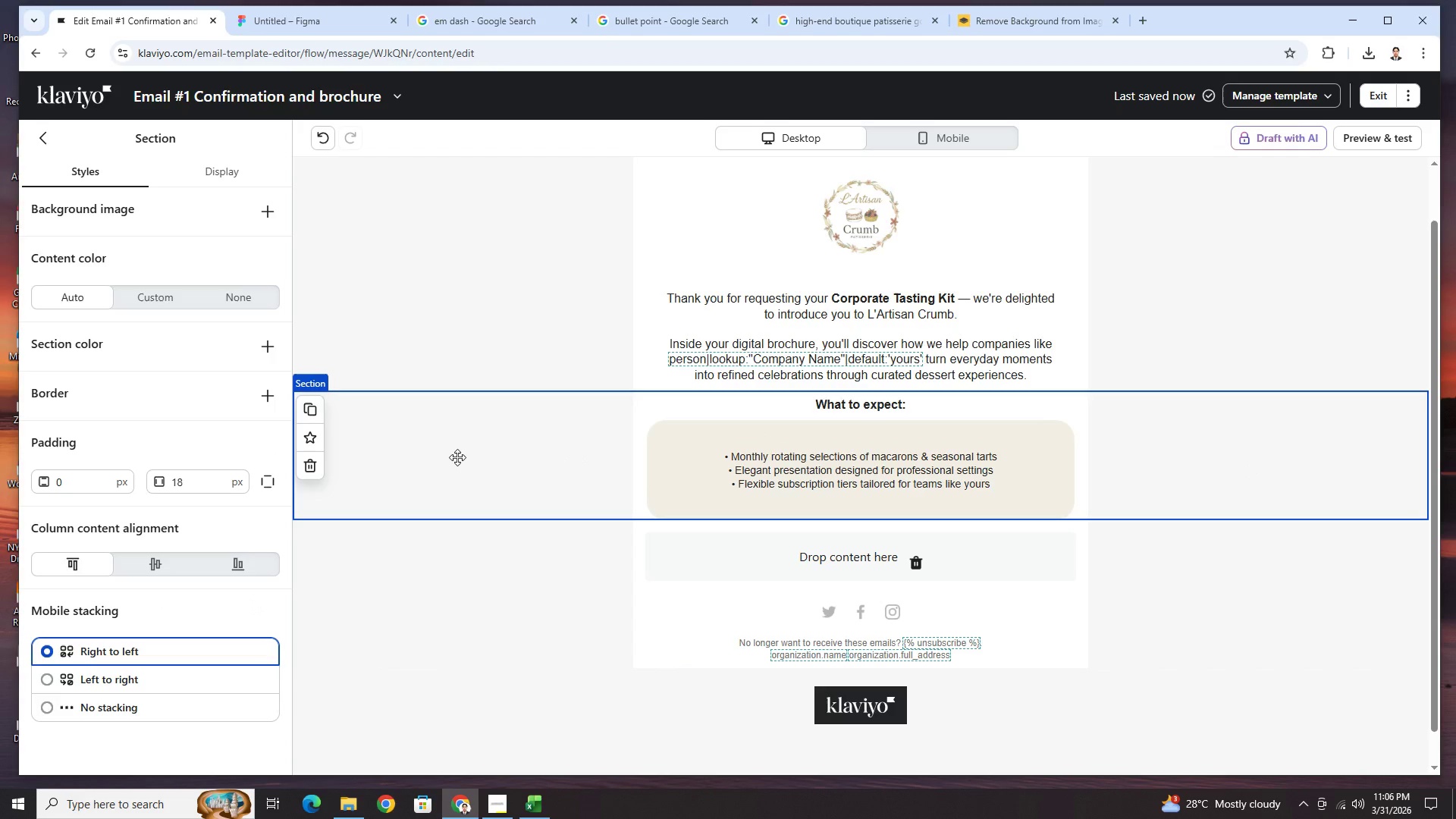 
left_click([449, 457])
 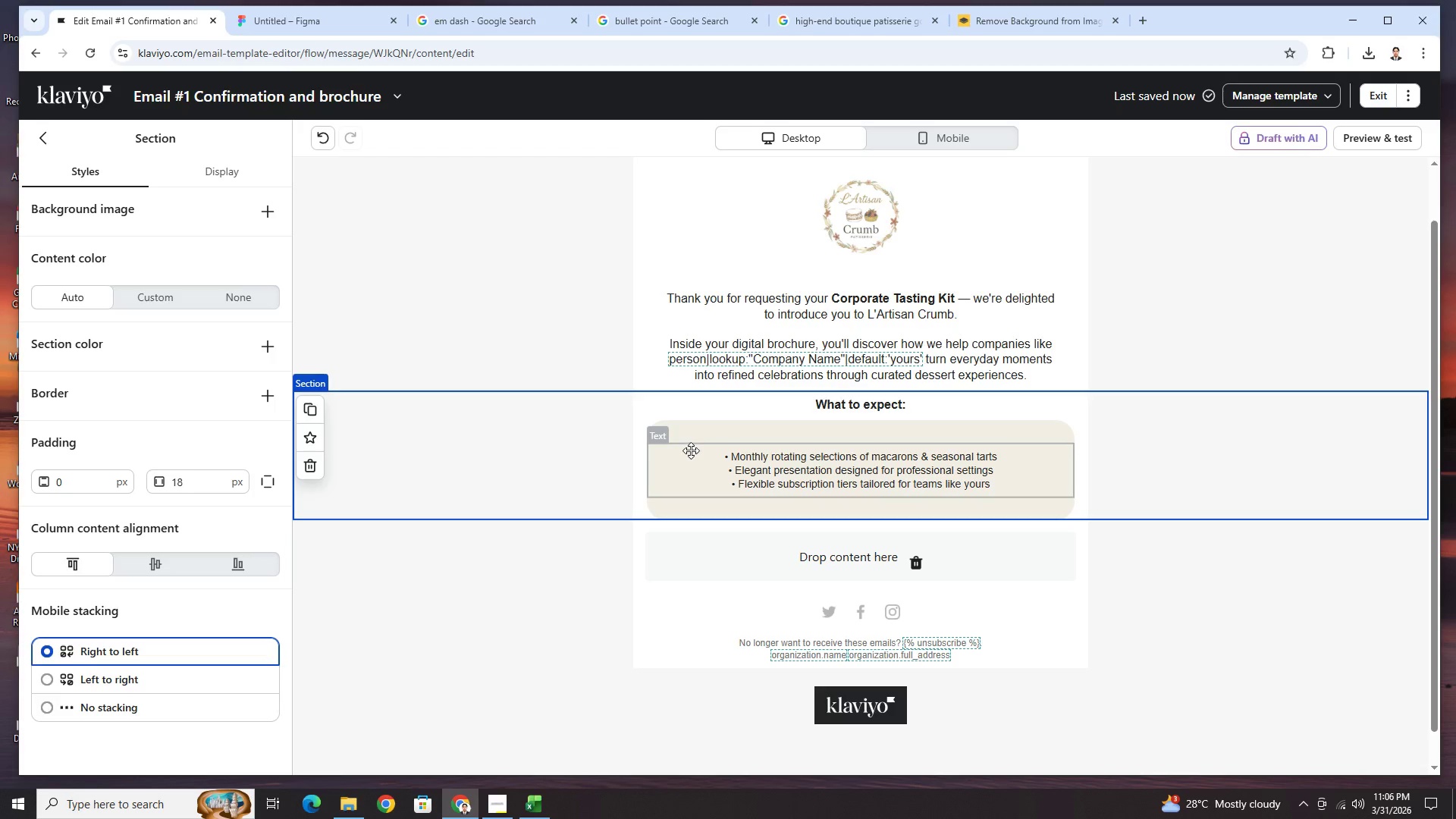 
left_click([693, 450])
 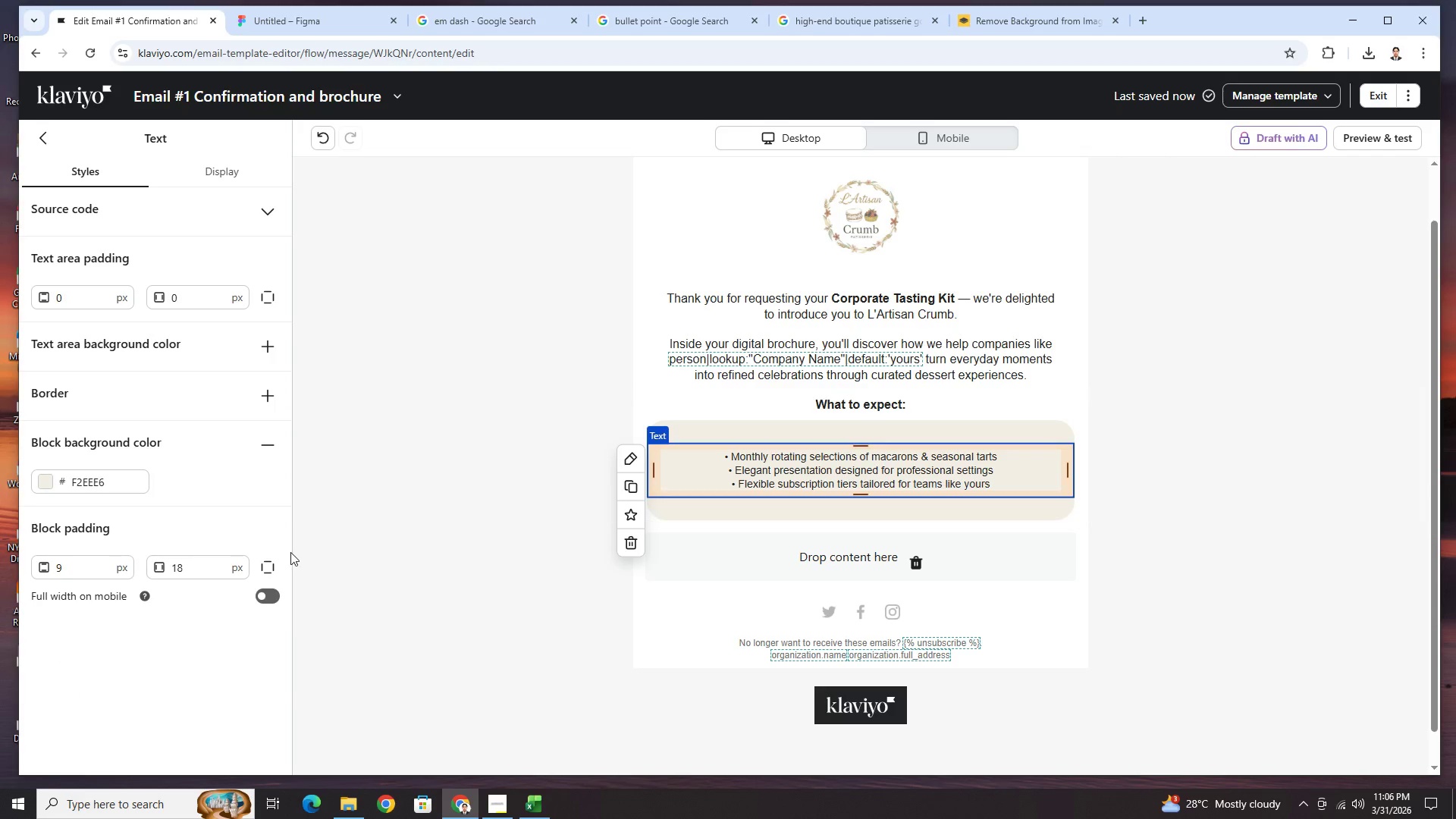 
left_click([535, 461])
 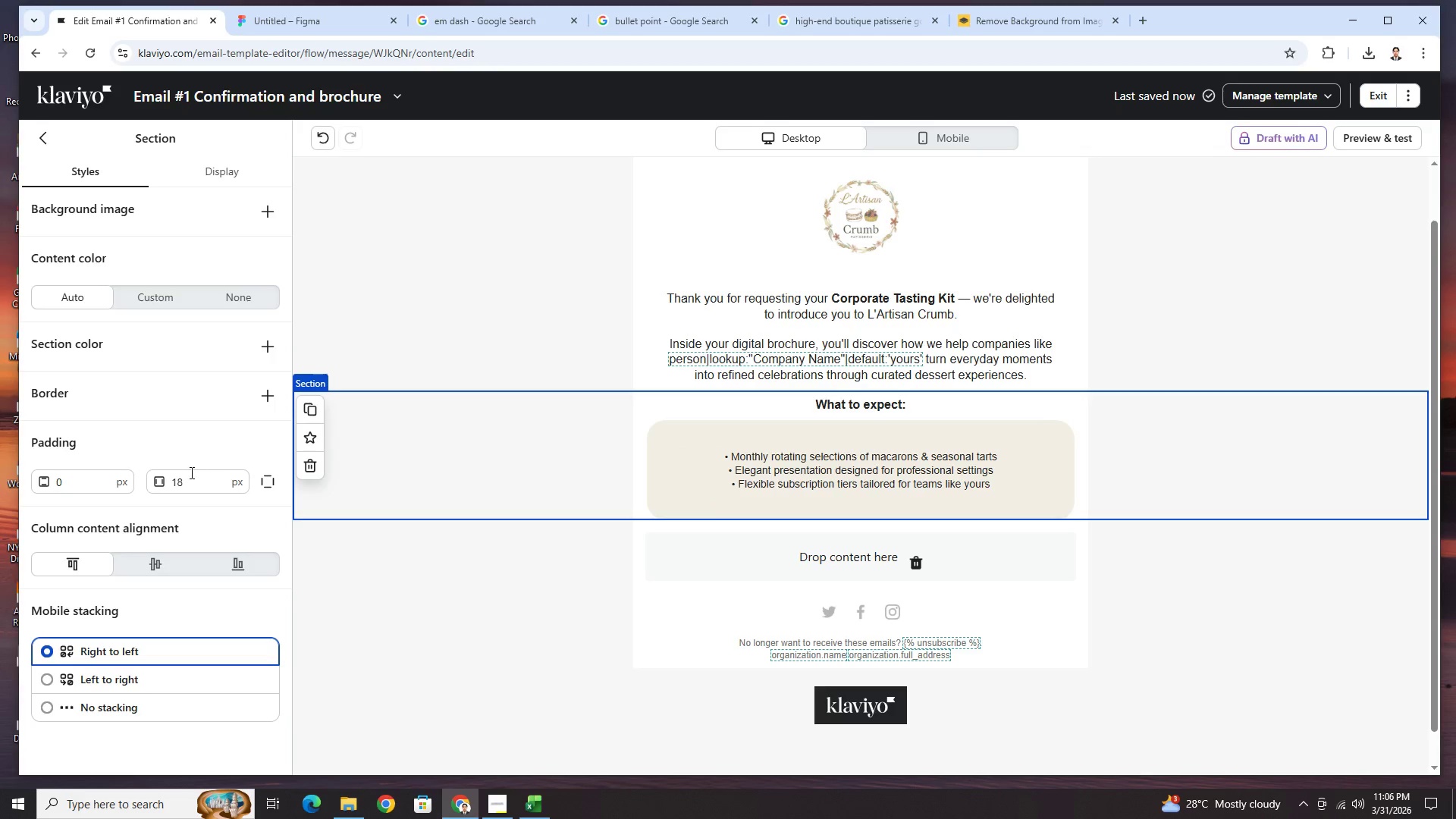 
double_click([212, 479])
 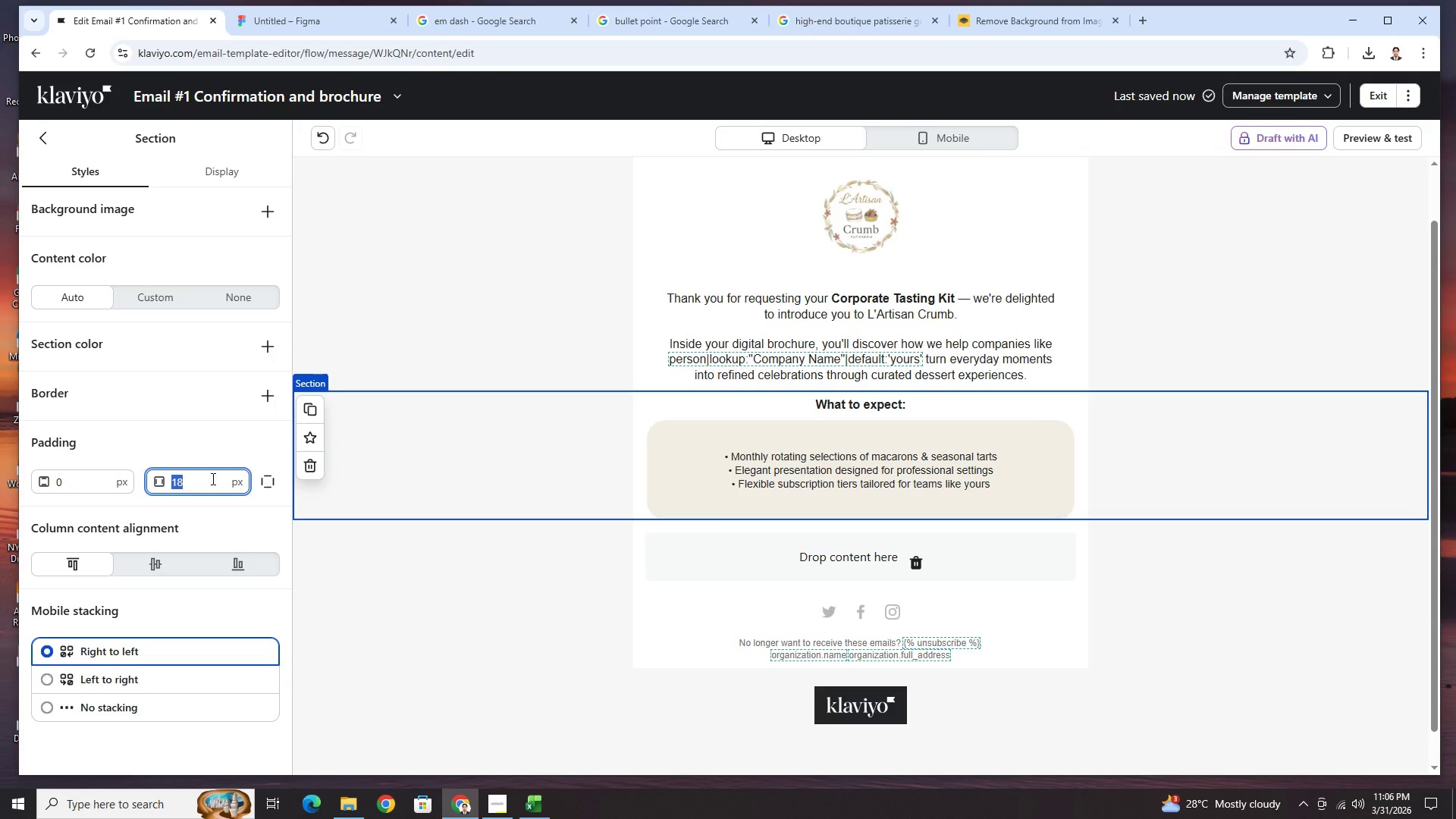 
key(Numpad2)
 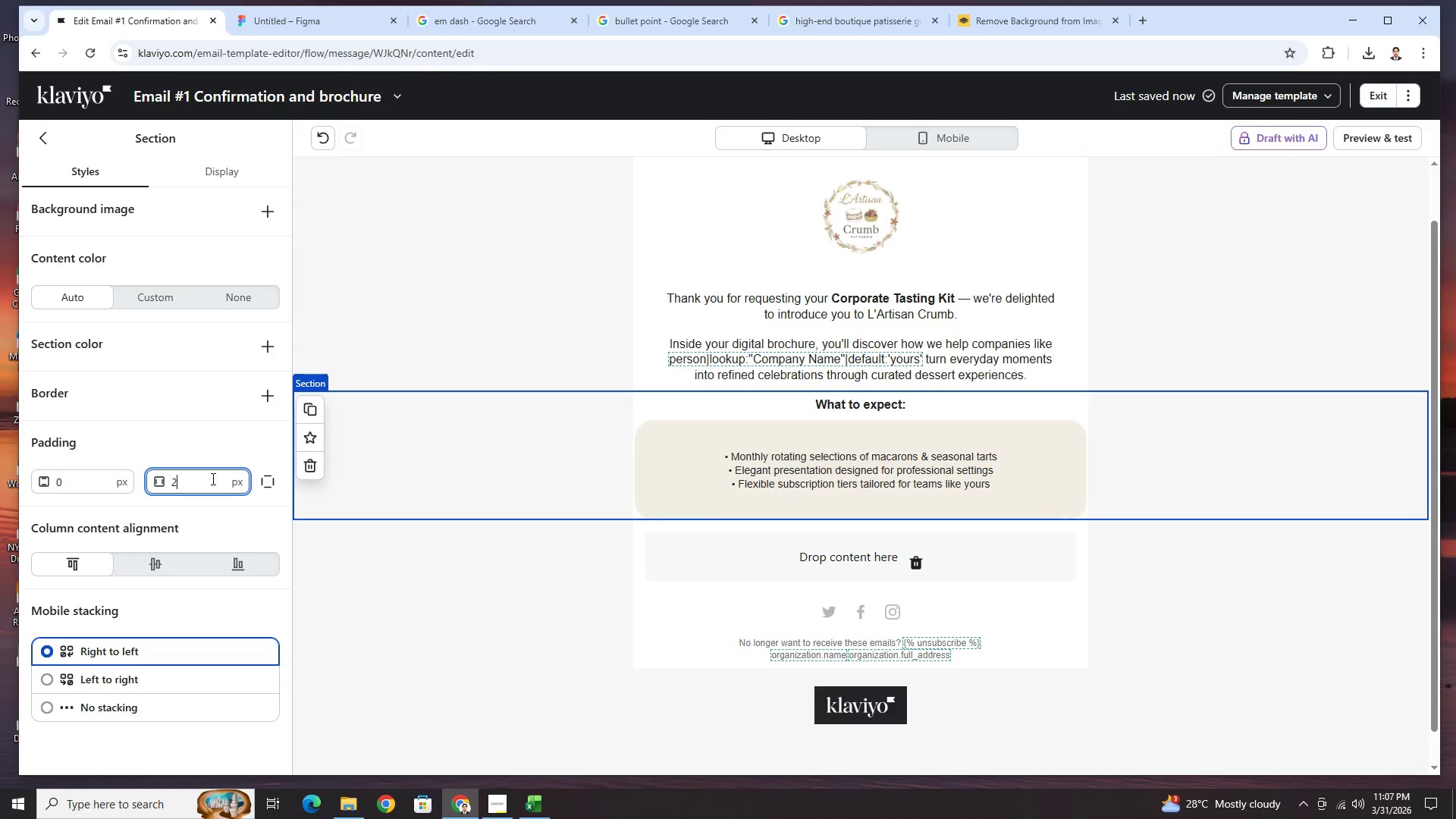 
key(Numpad7)
 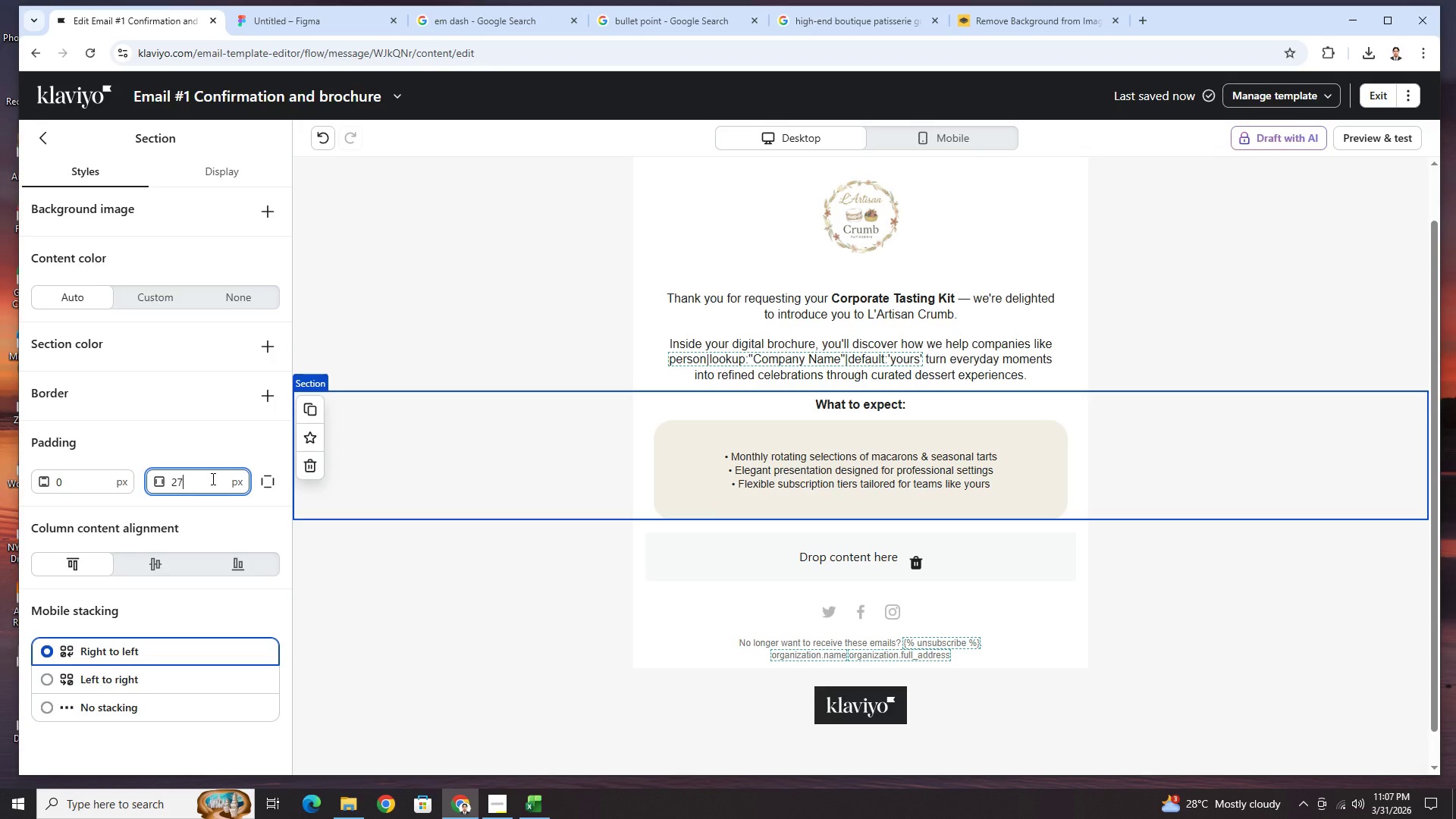 
key(Backspace)
 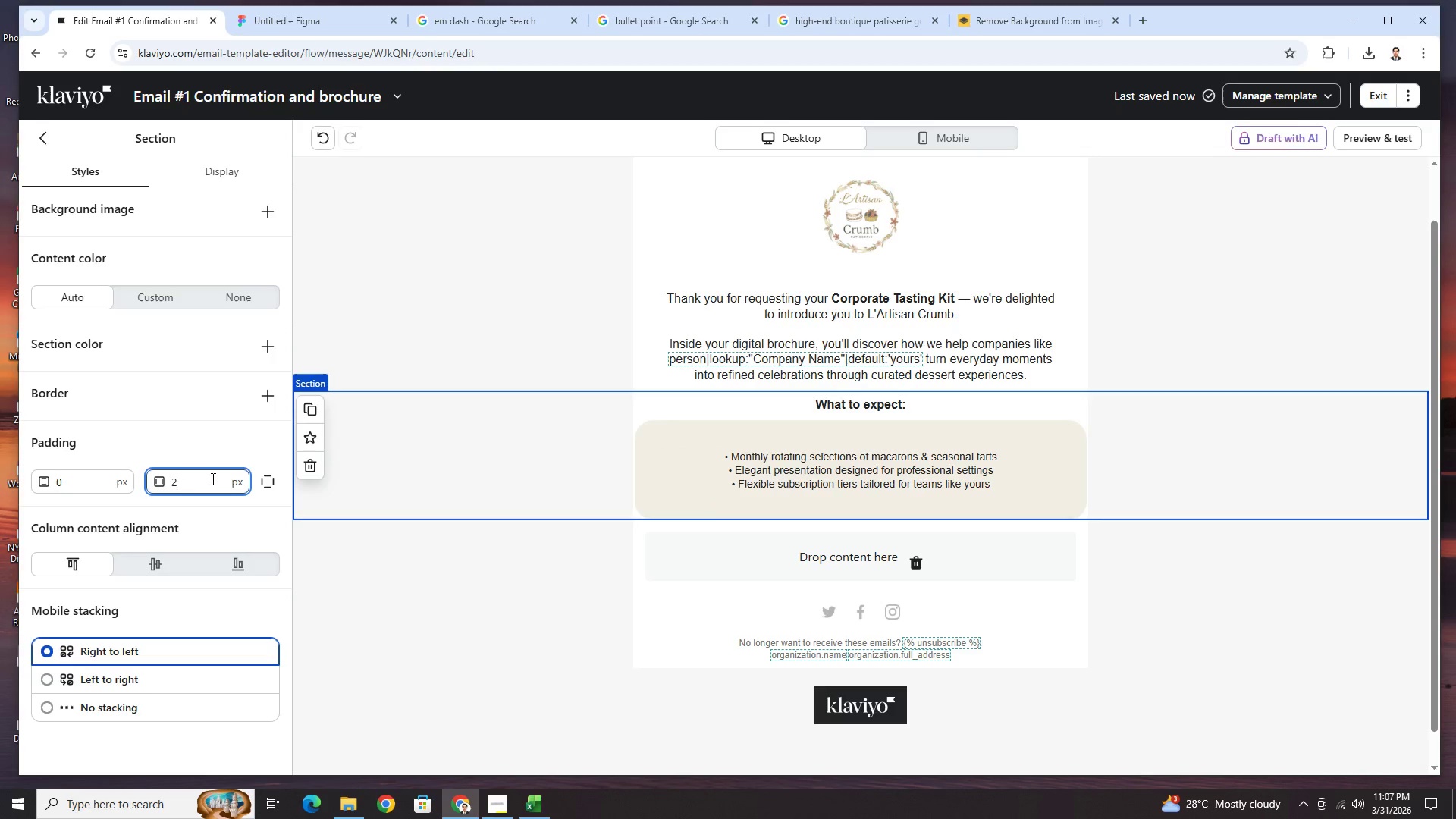 
key(Backspace)
 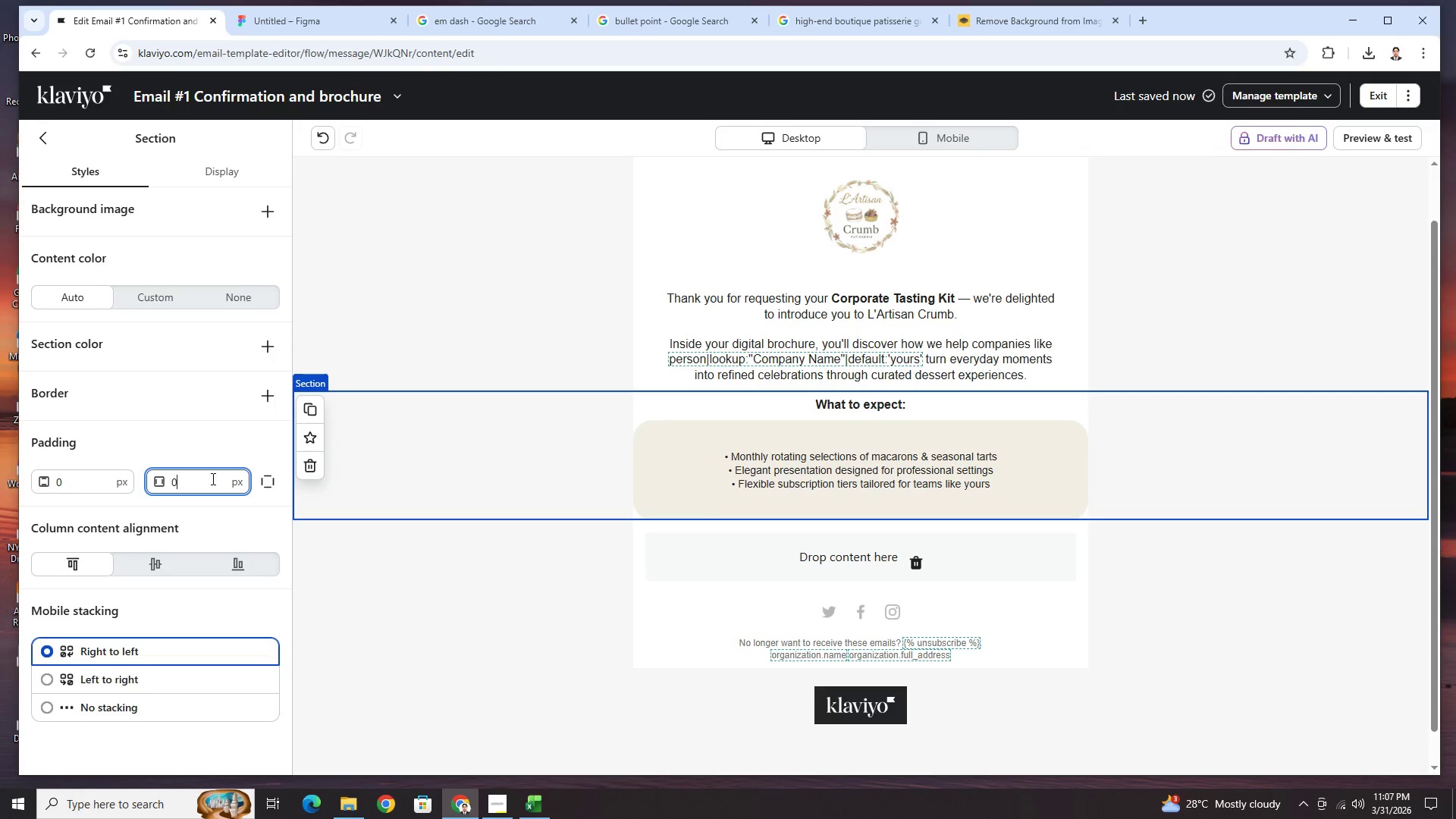 
key(Numpad3)
 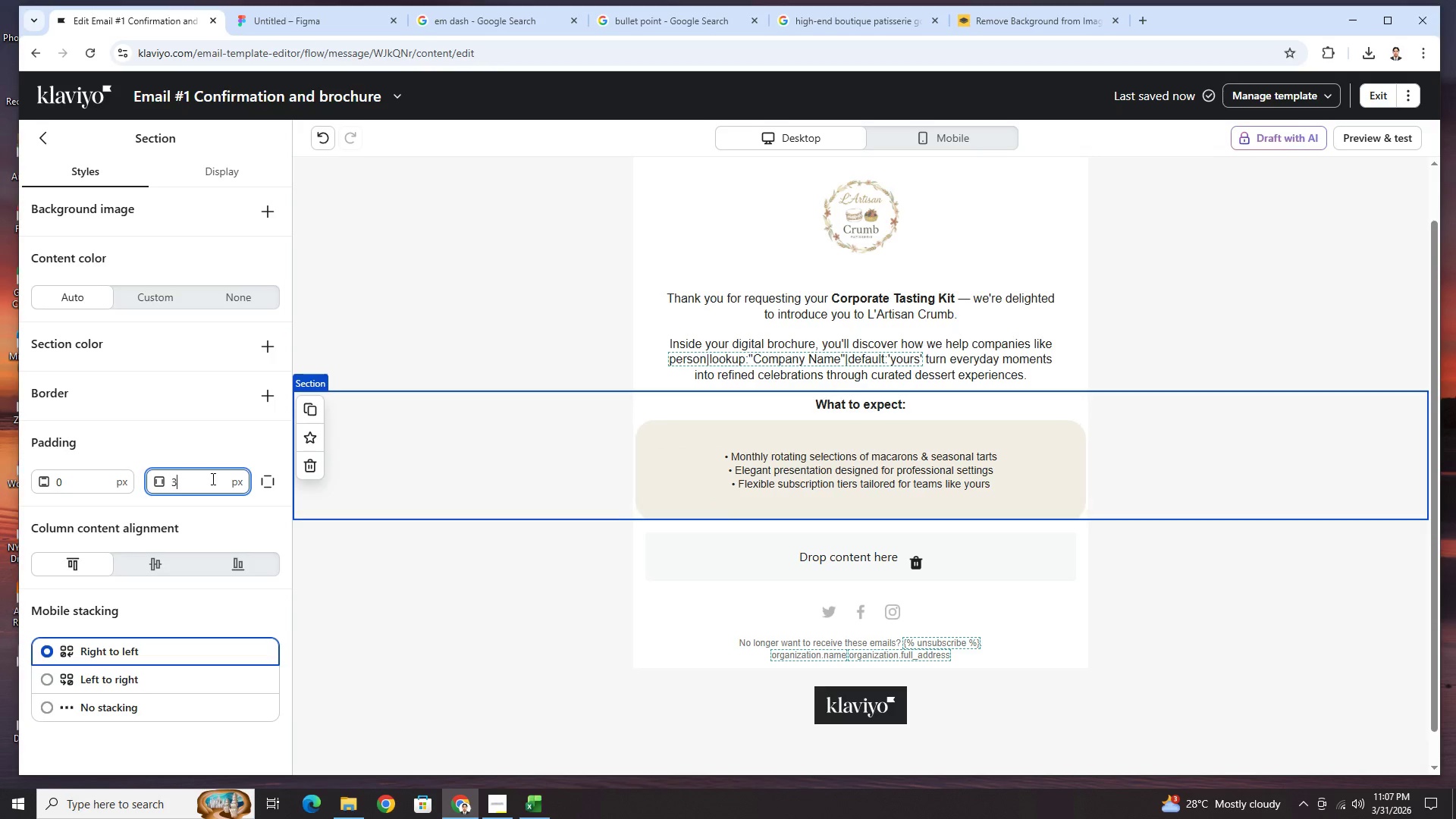 
key(Numpad6)
 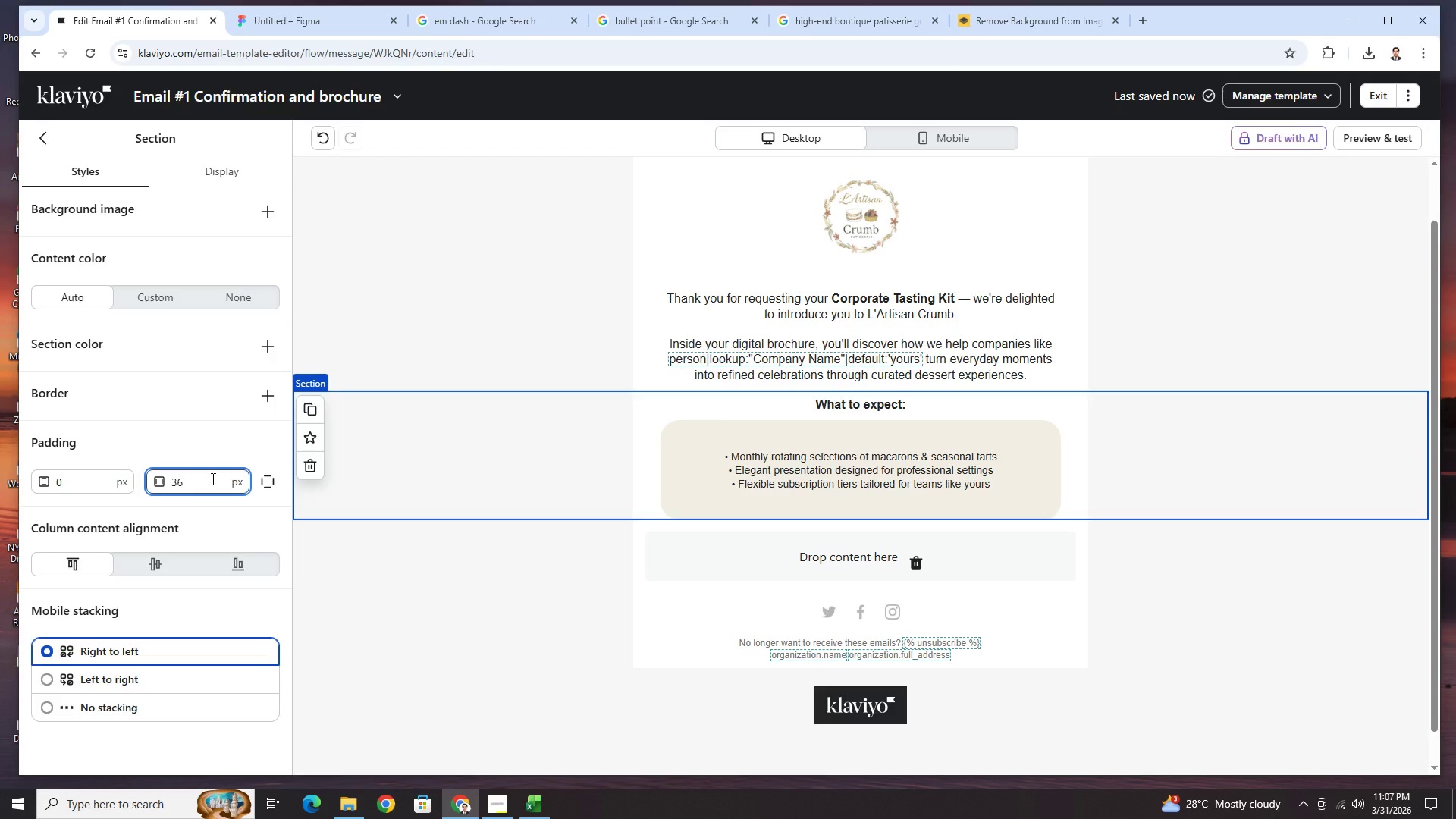 
wait(29.12)
 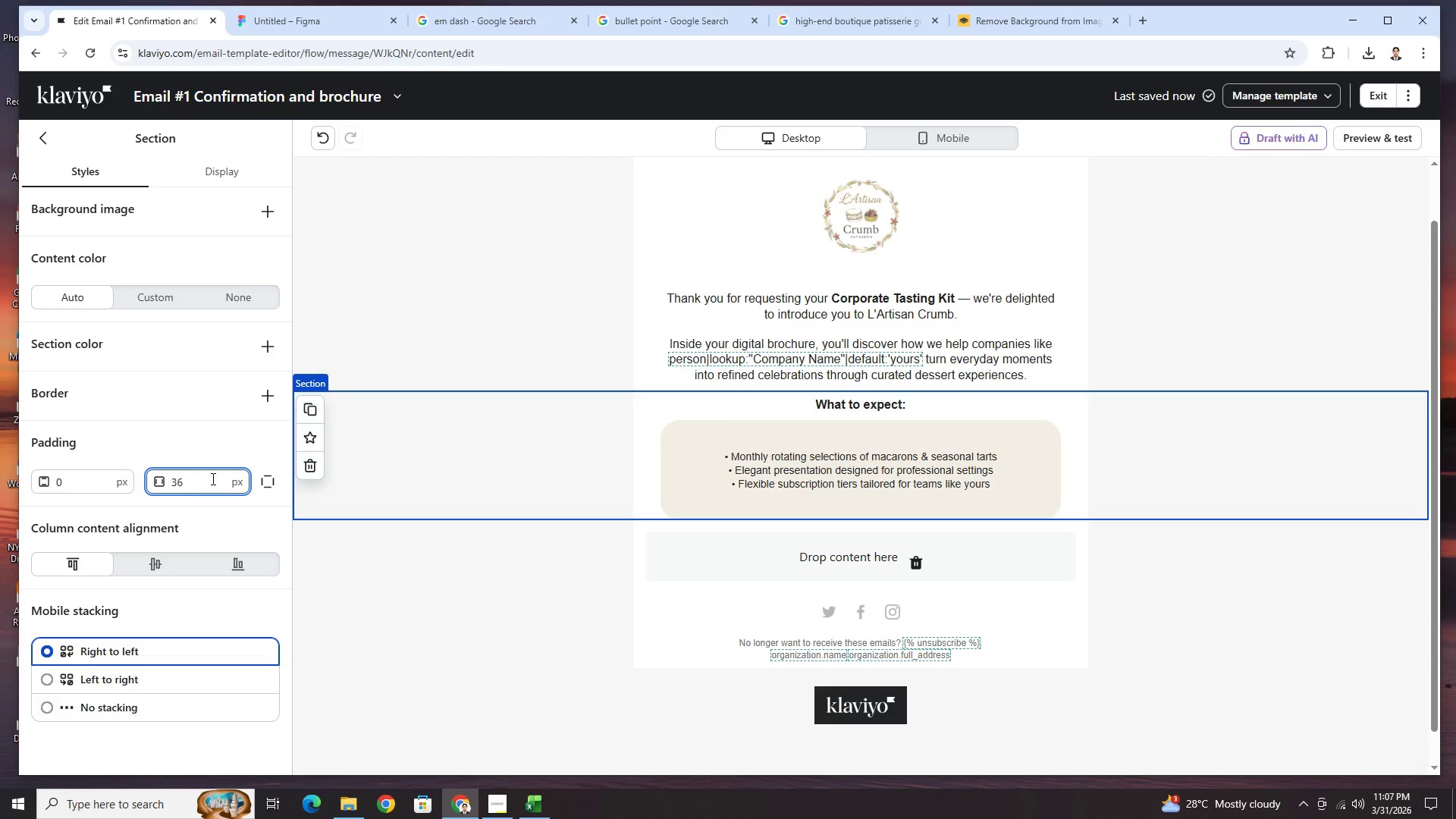 
left_click([1222, 610])
 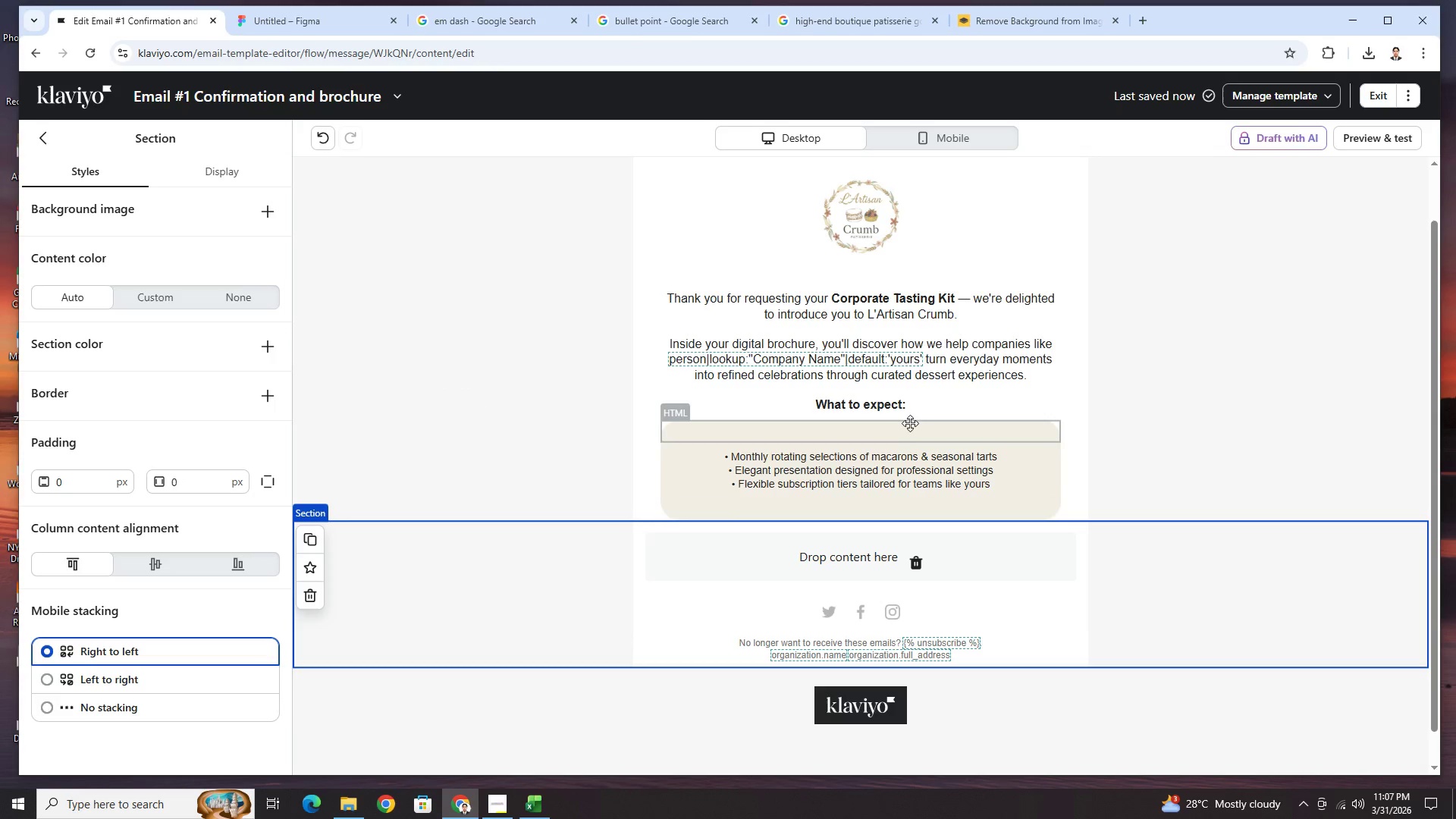 
left_click_drag(start_coordinate=[901, 409], to_coordinate=[905, 480])
 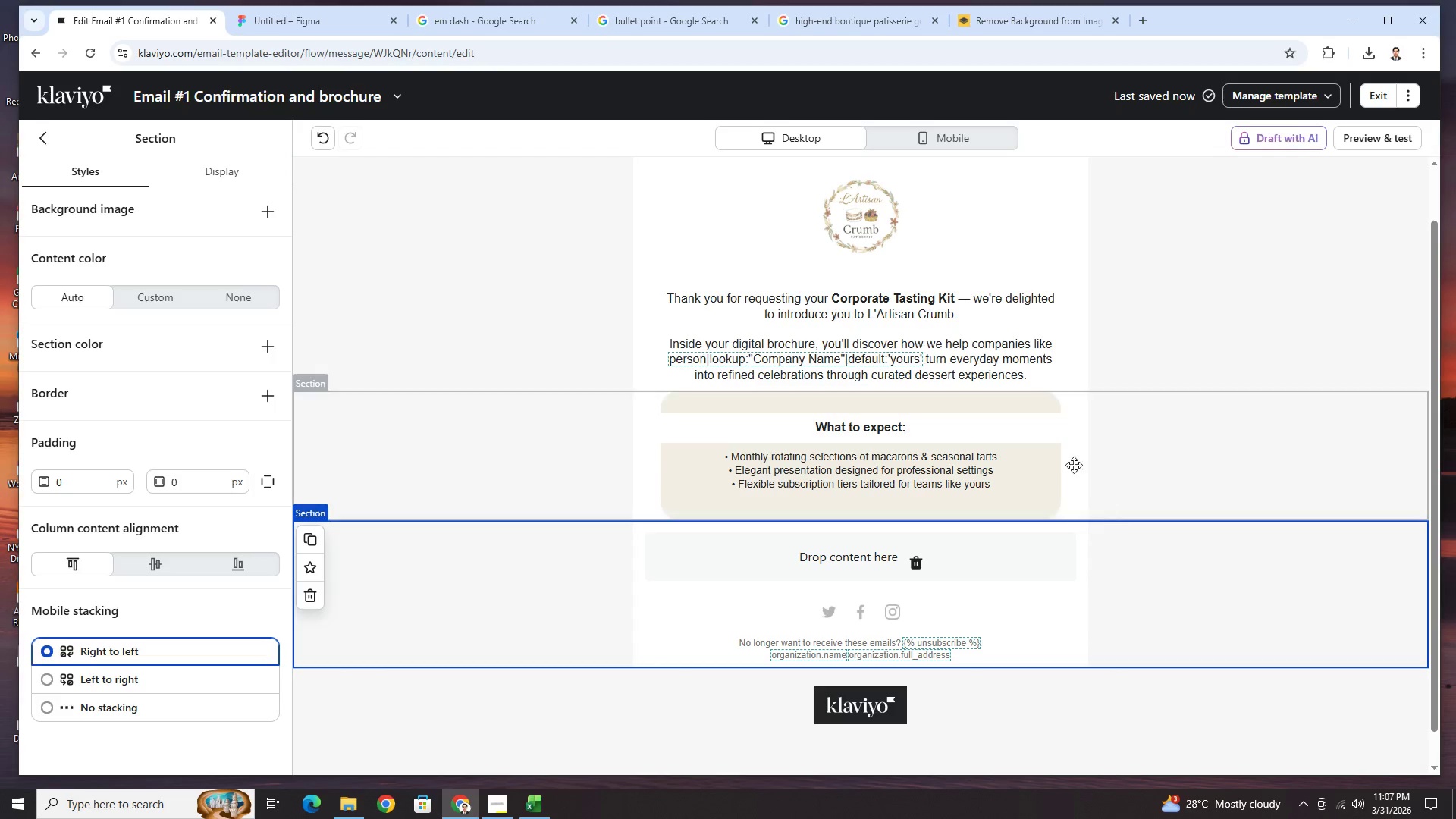 
left_click([1035, 434])
 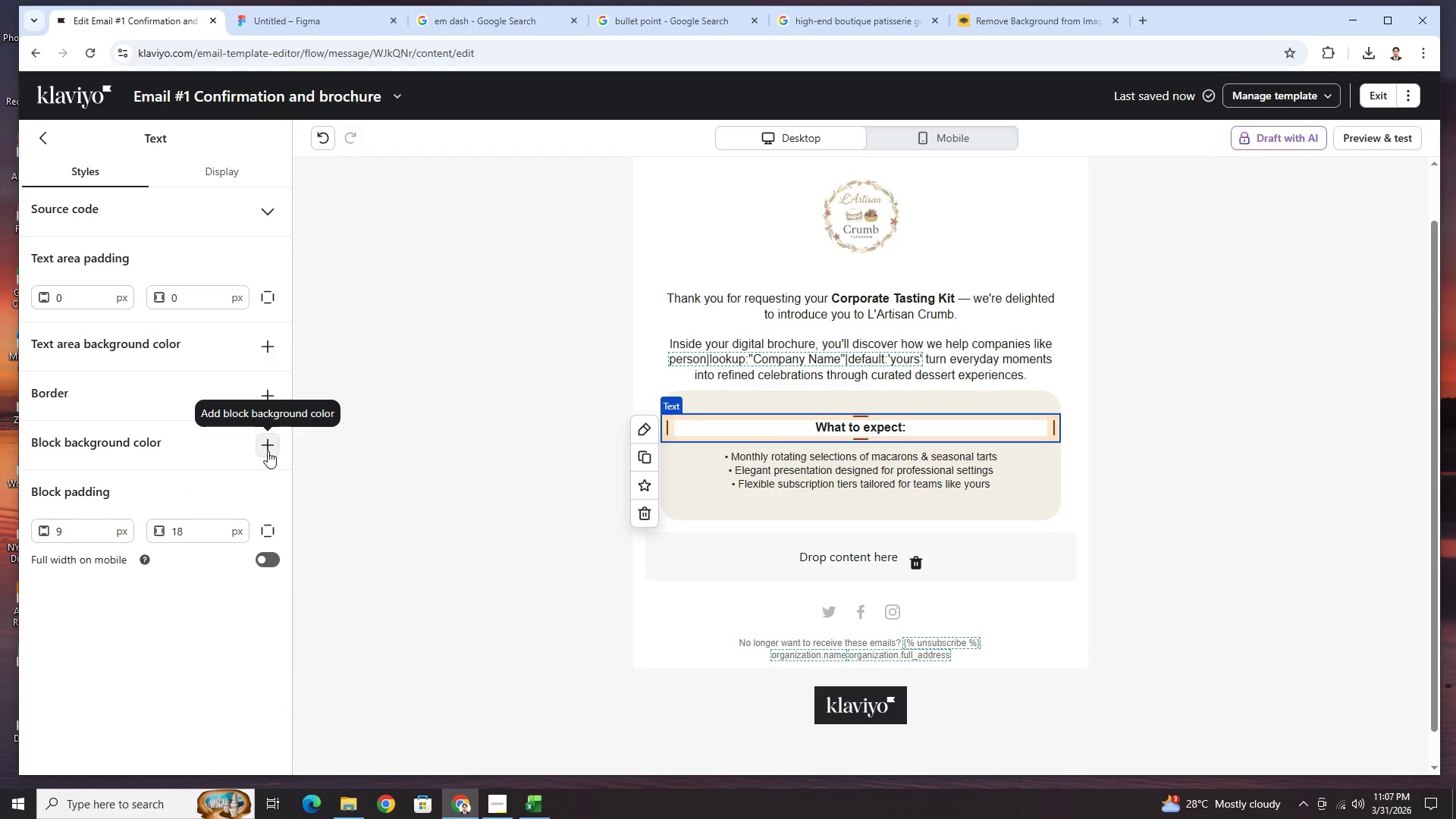 
left_click([682, 481])
 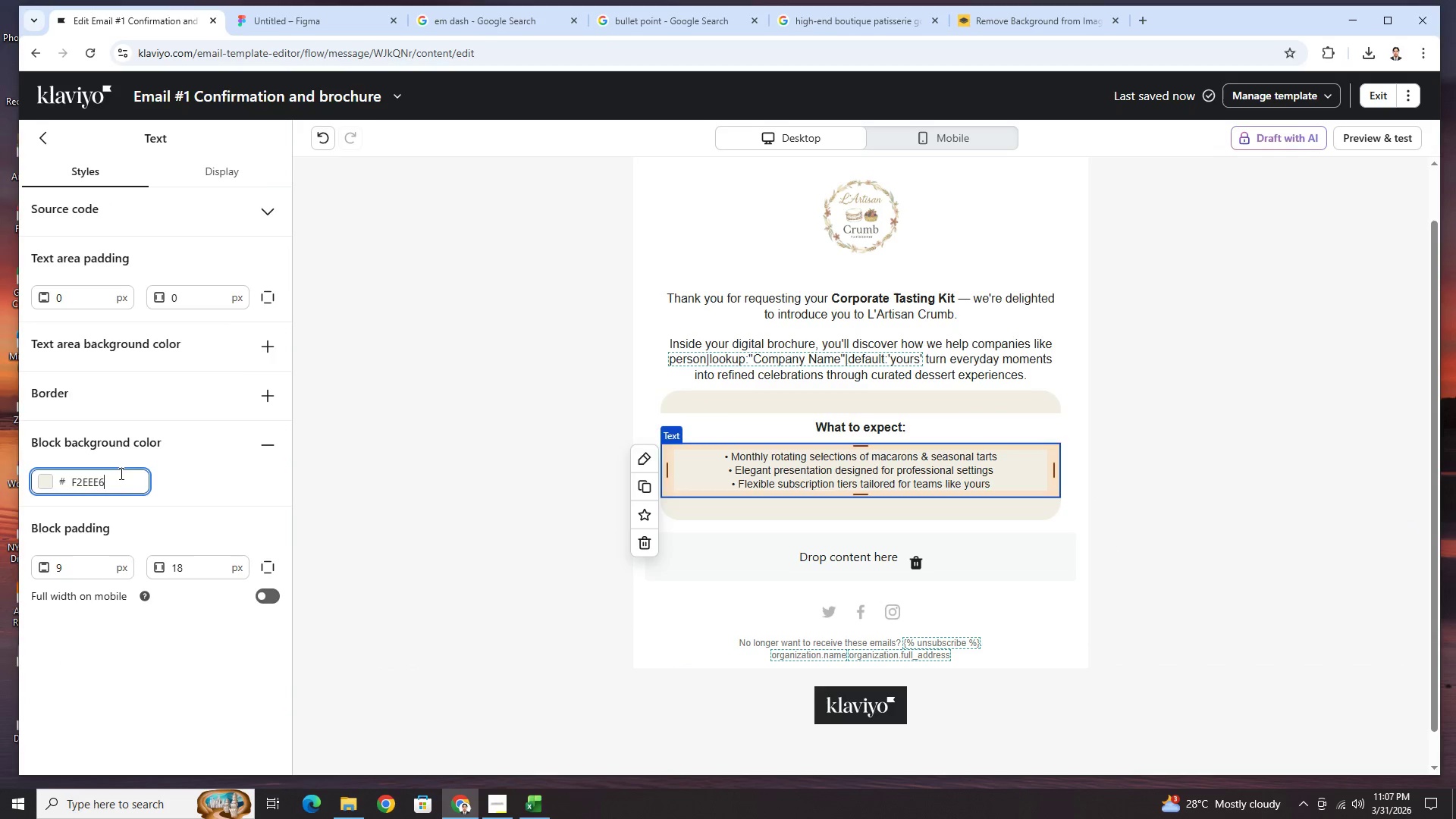 
double_click([120, 473])
 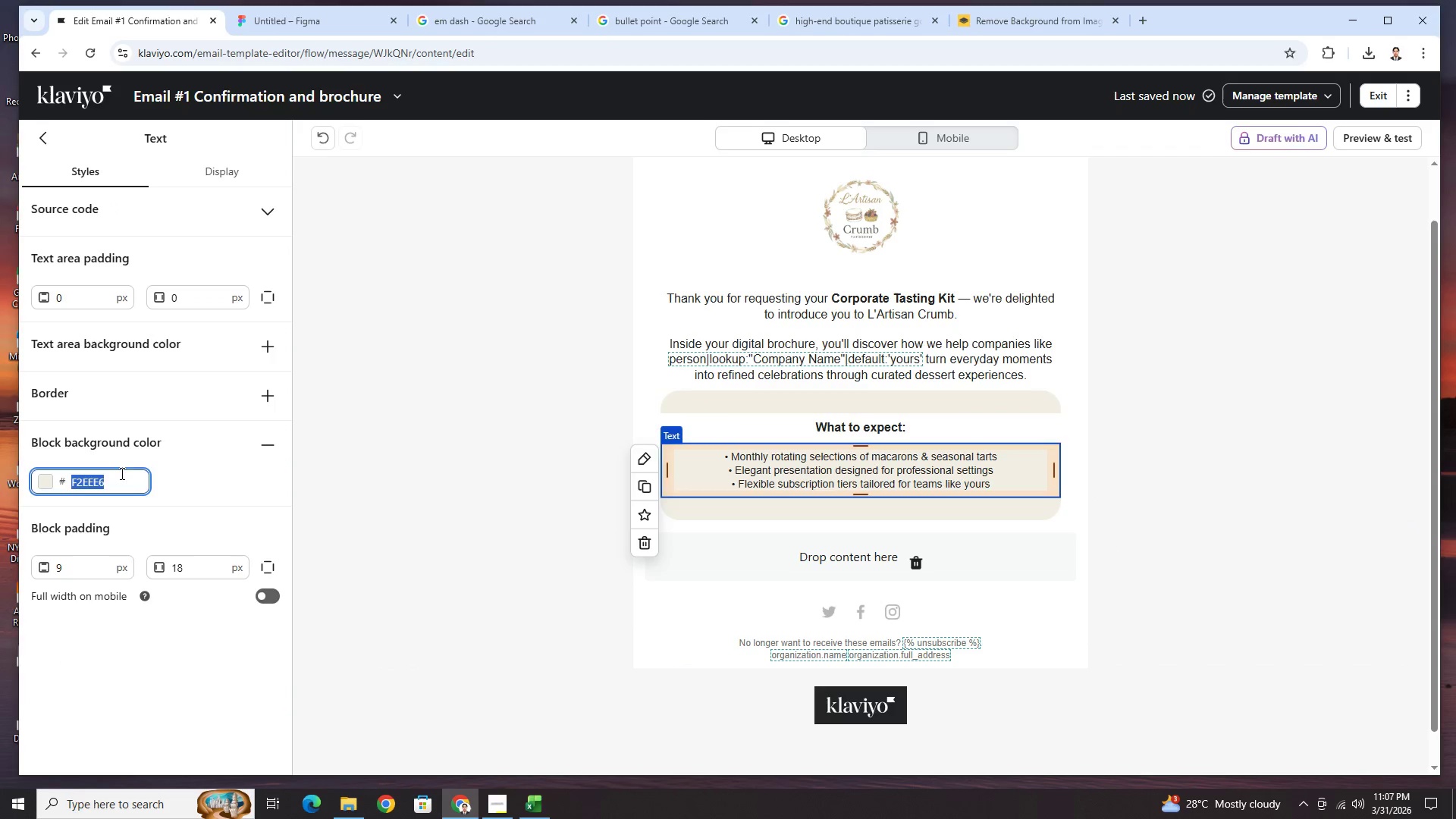 
key(Control+C)
 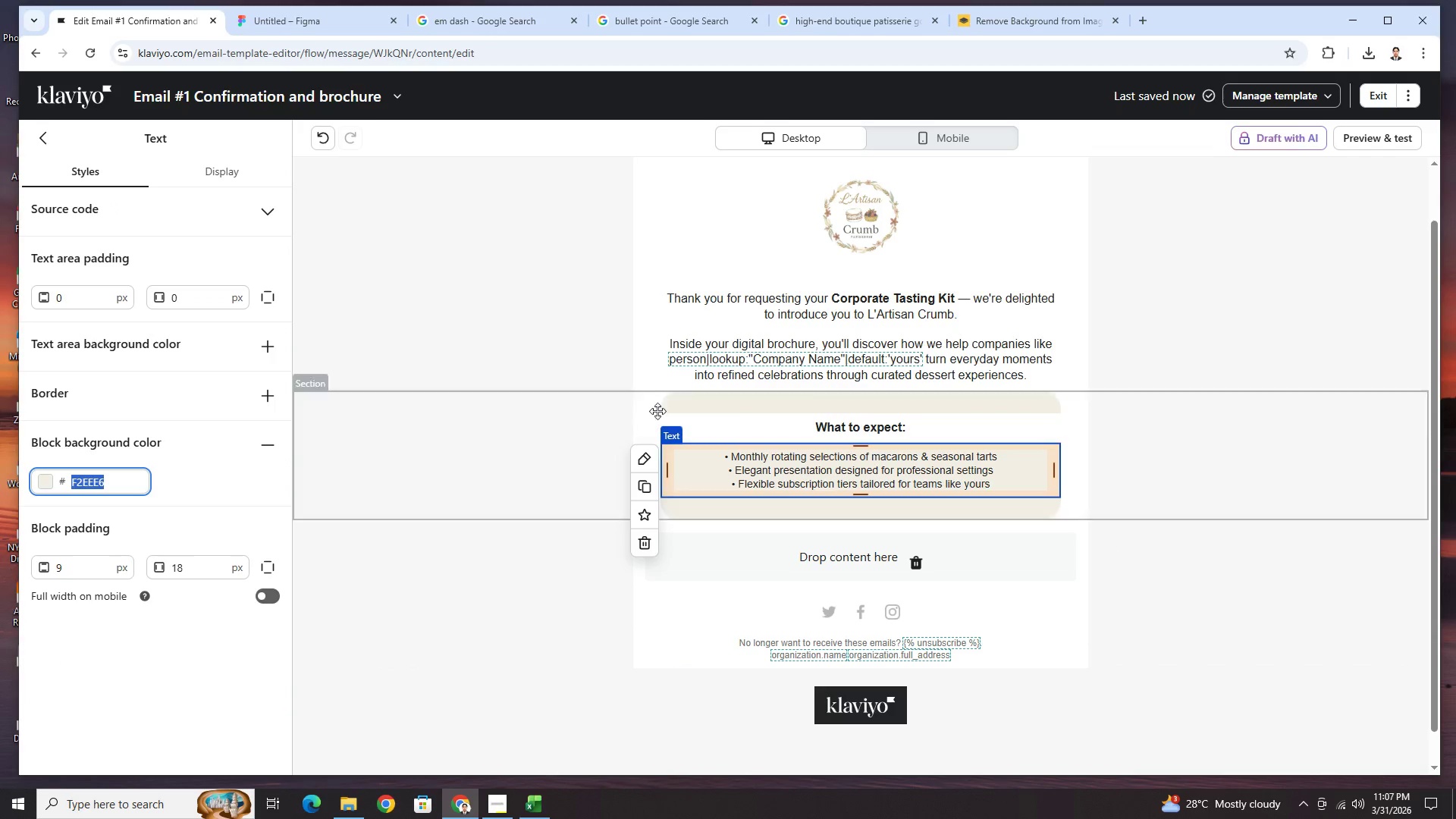 
left_click([733, 424])
 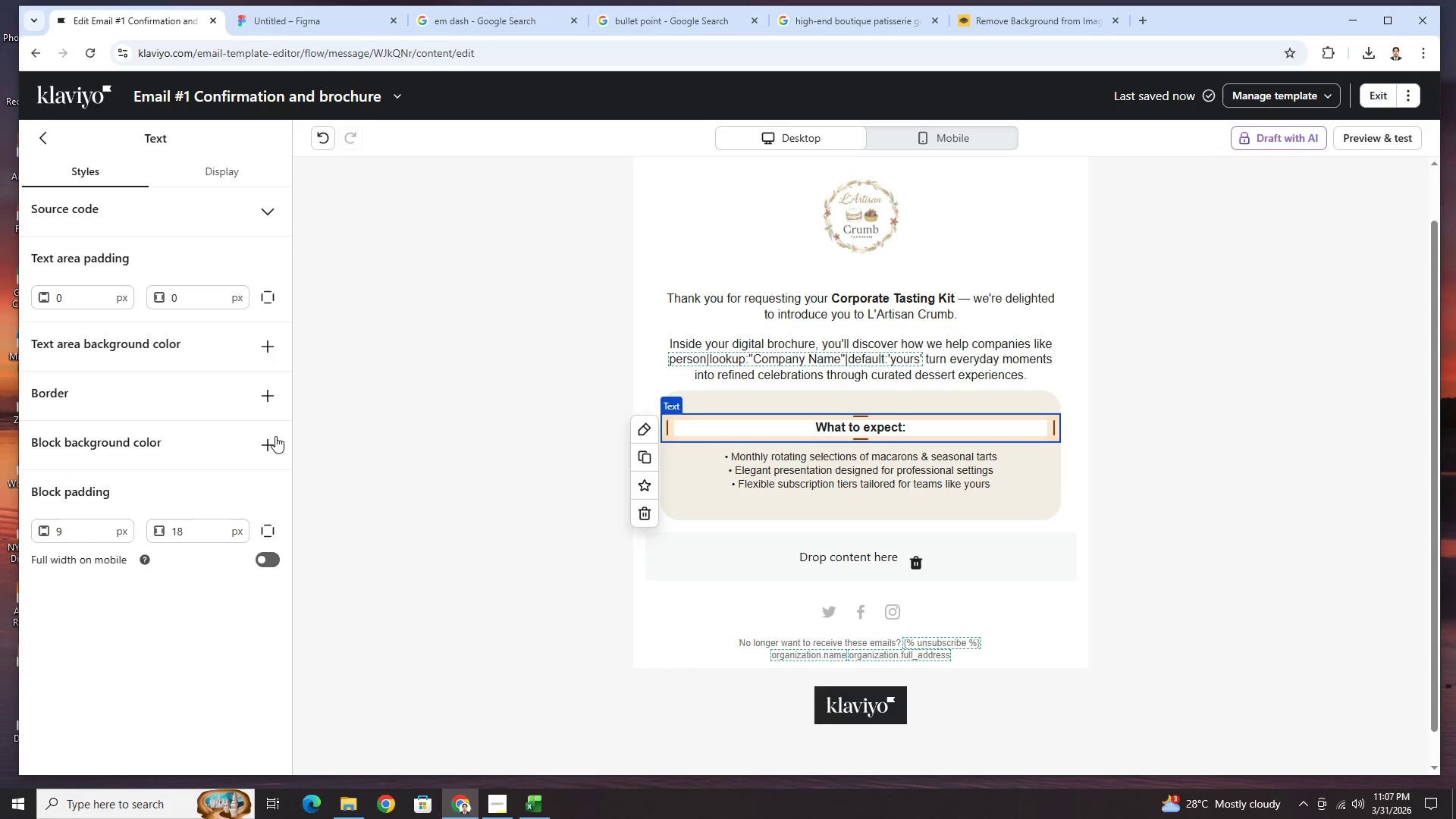 
left_click([265, 439])
 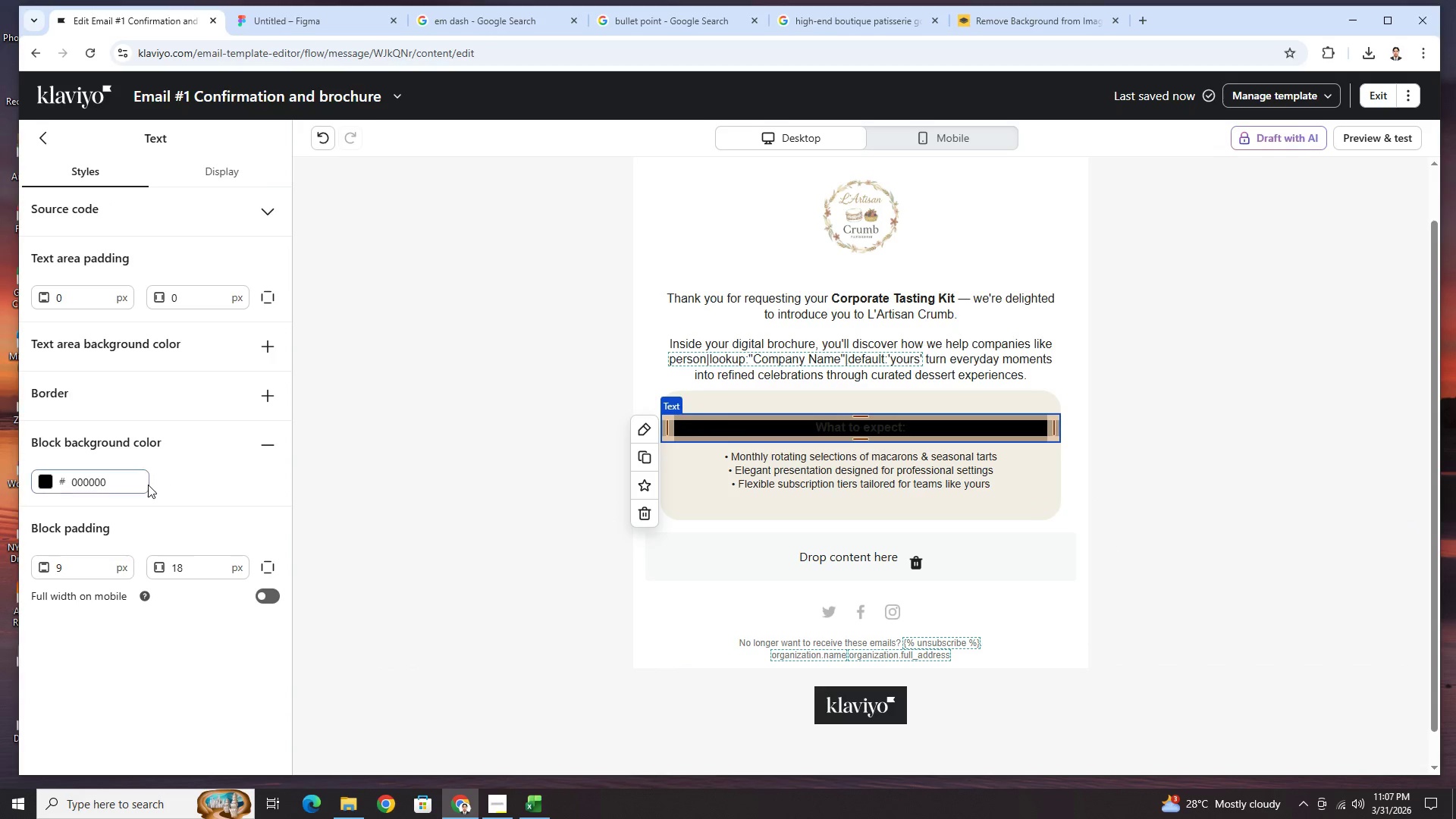 
double_click([121, 483])
 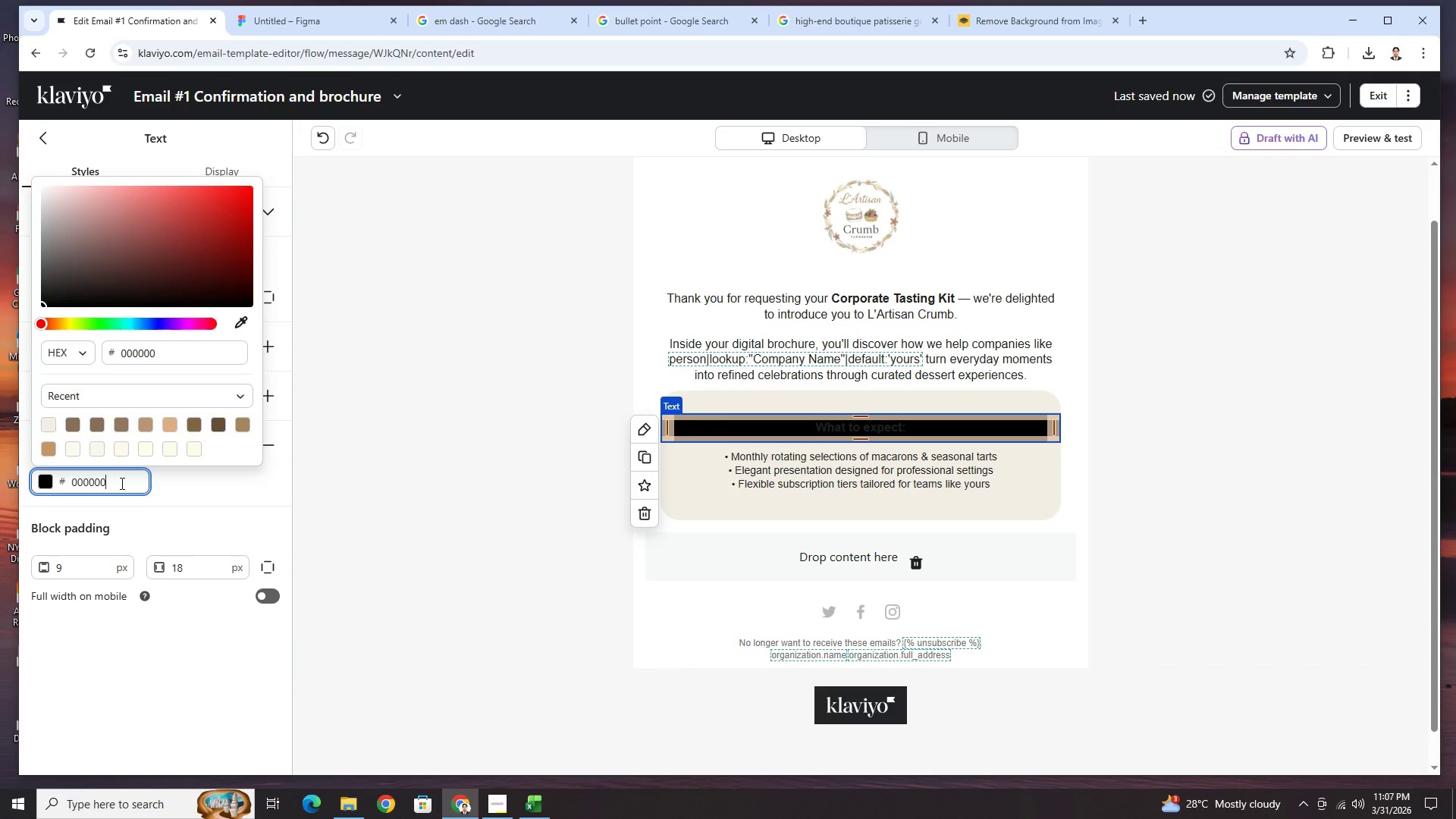 
triple_click([121, 483])
 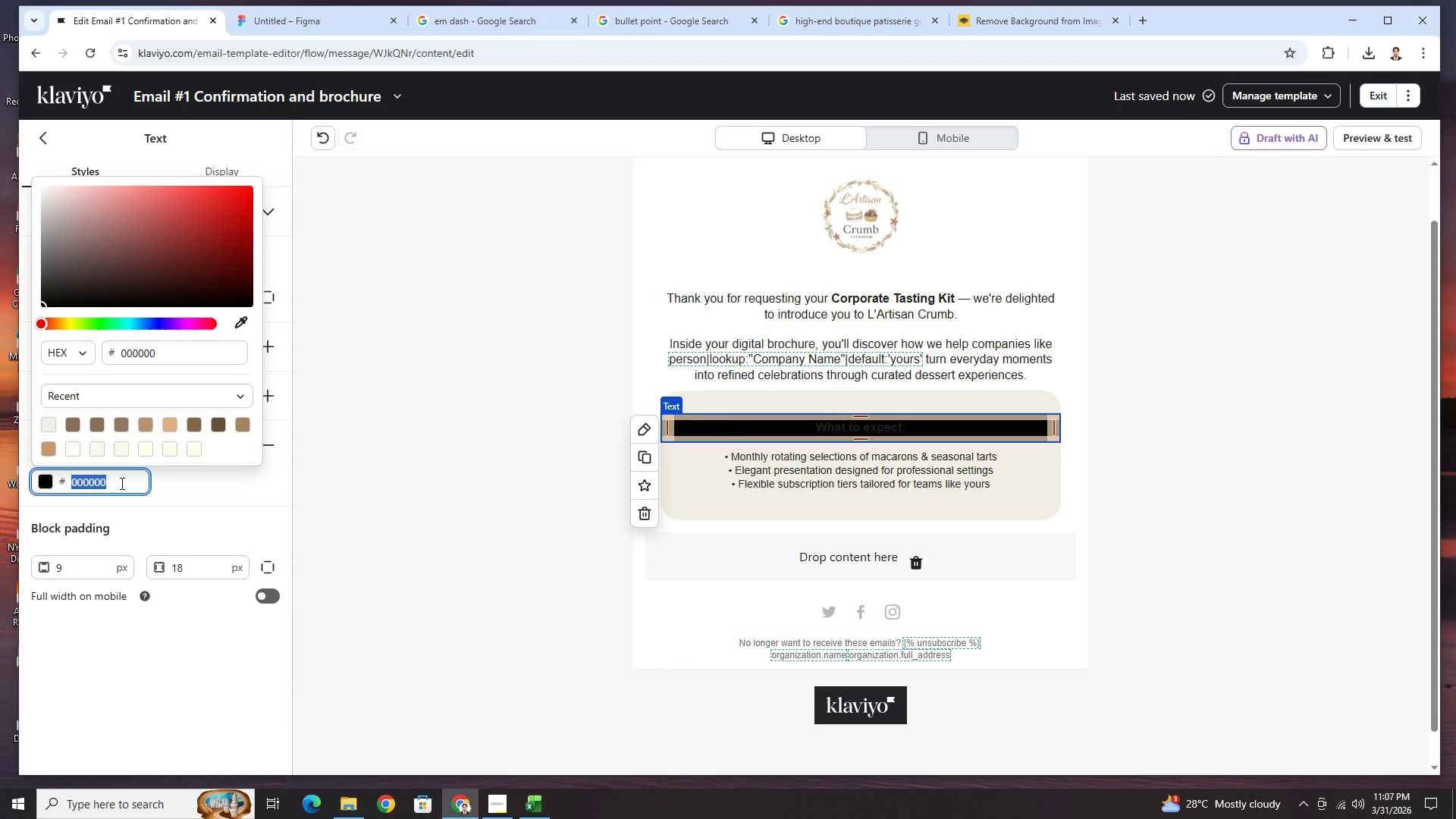 
key(Control+V)
 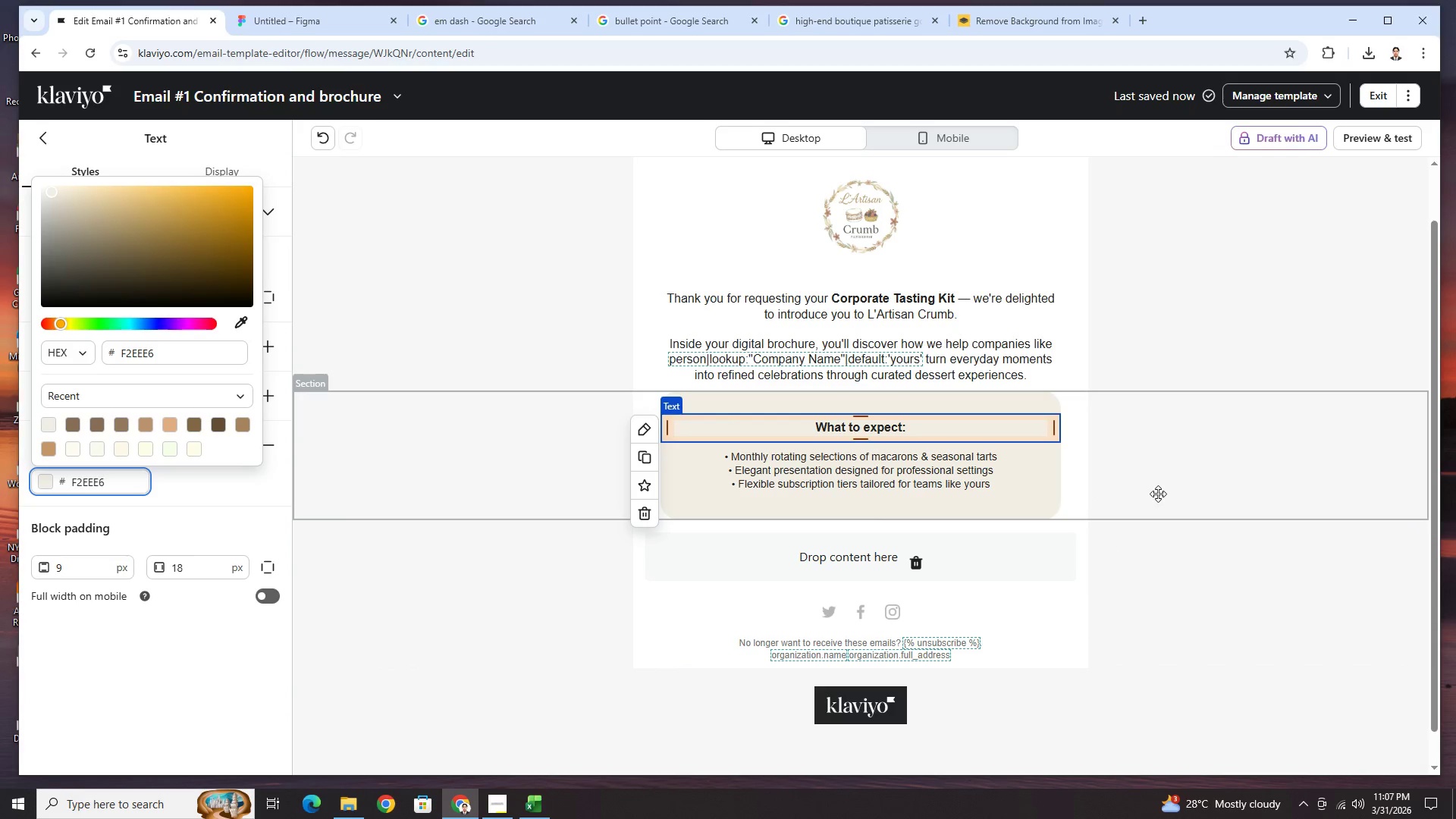 
left_click([1244, 493])
 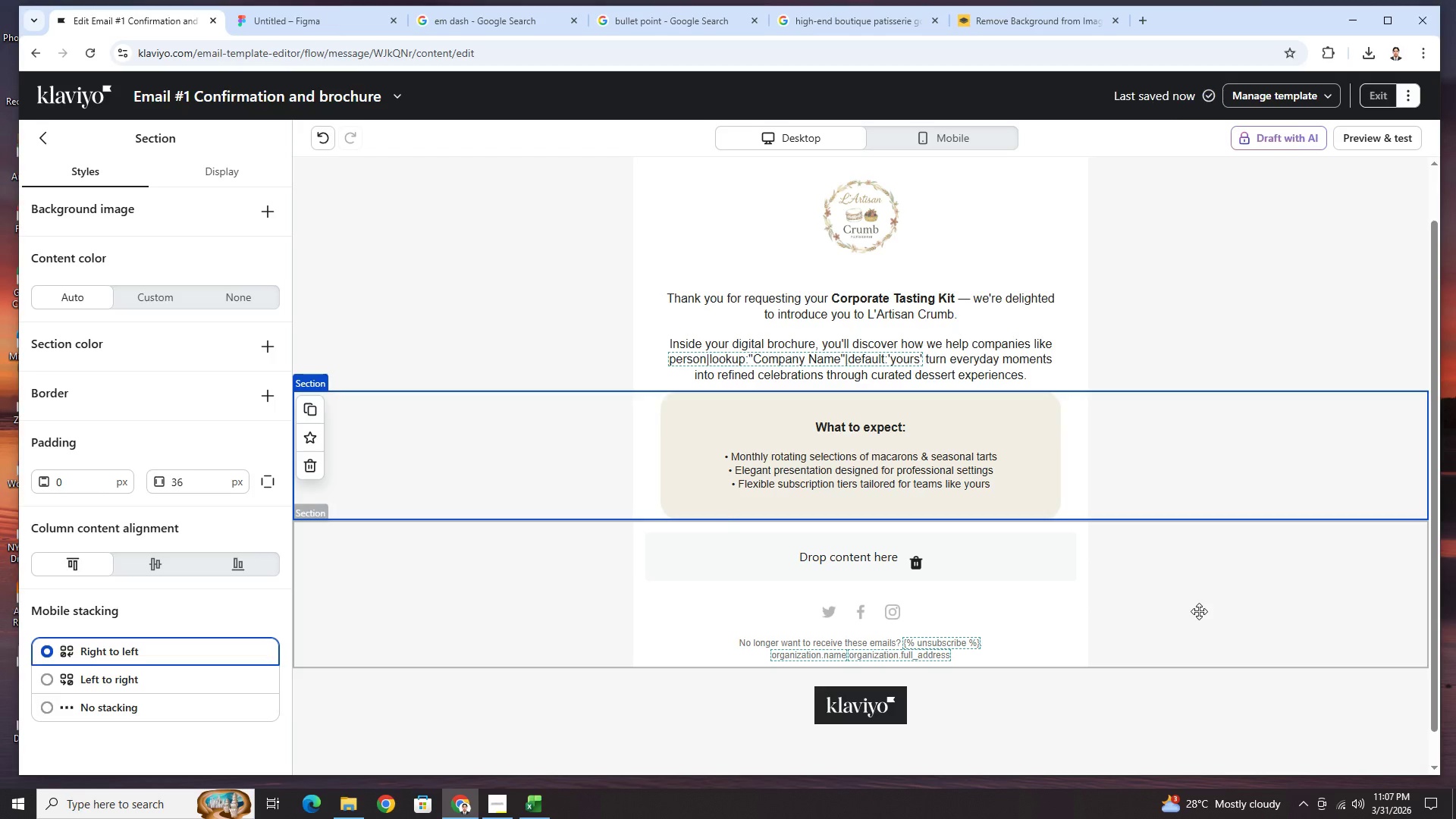 
left_click([1198, 612])
 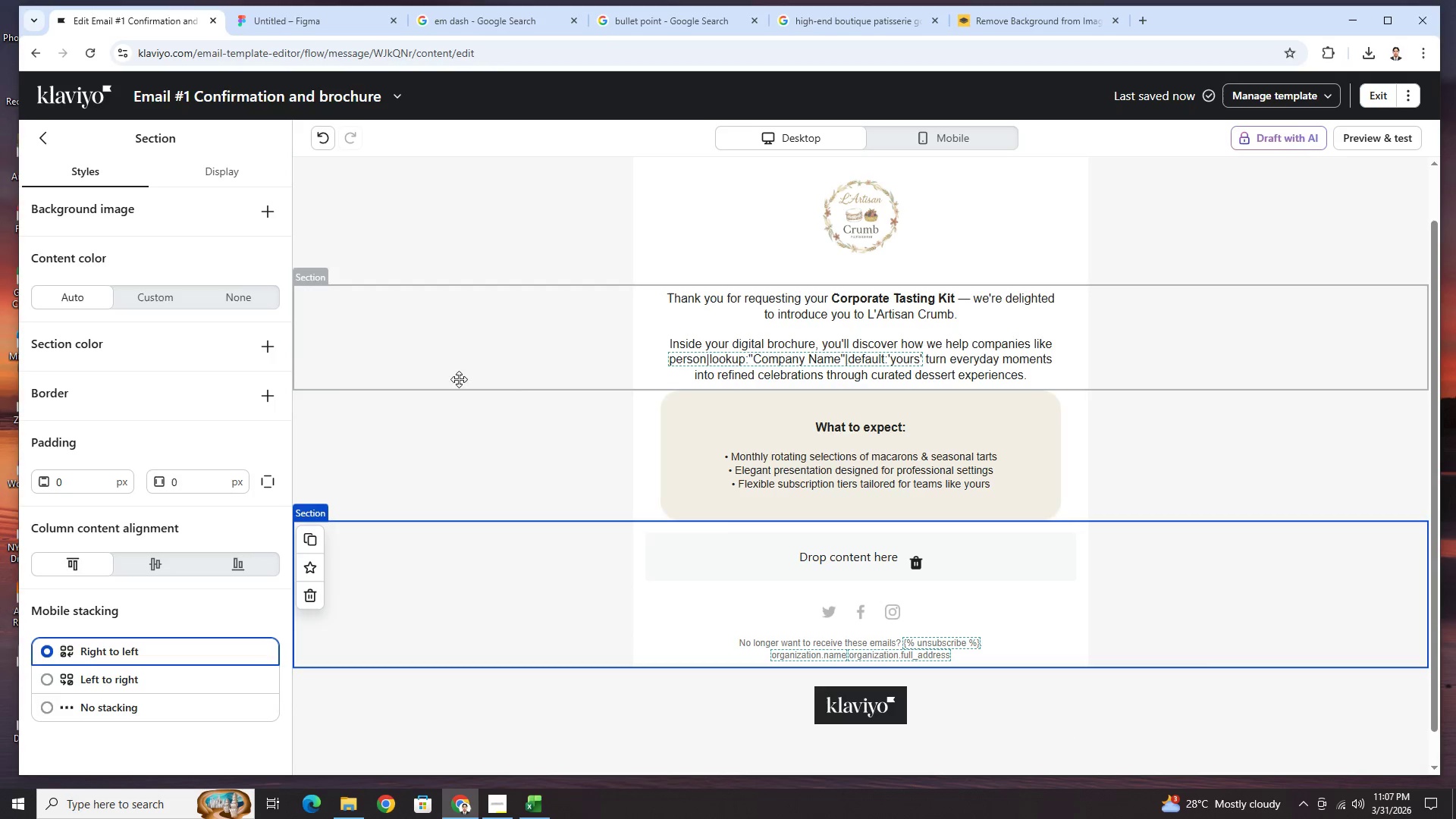 
left_click([578, 413])
 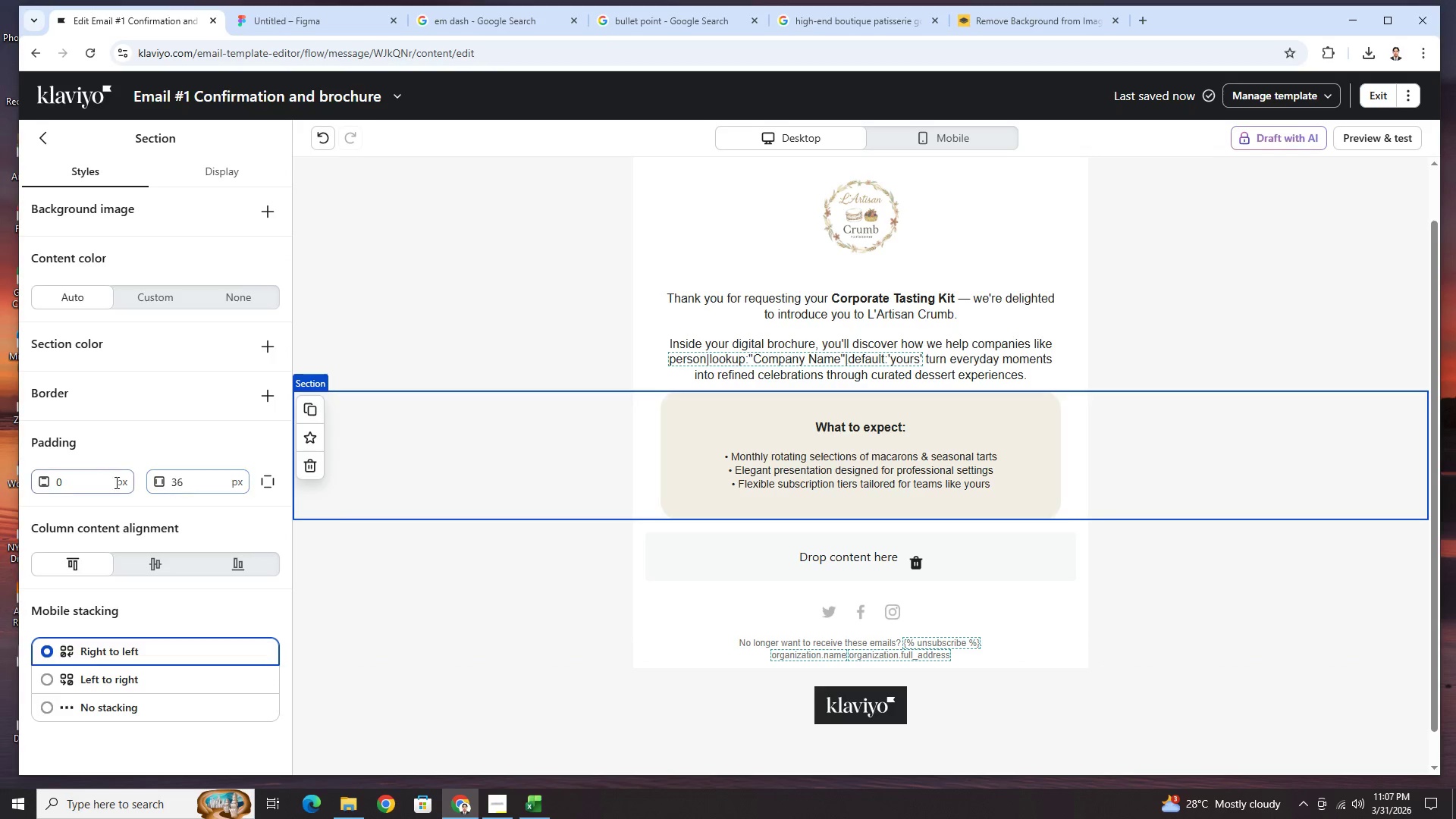 
double_click([94, 488])
 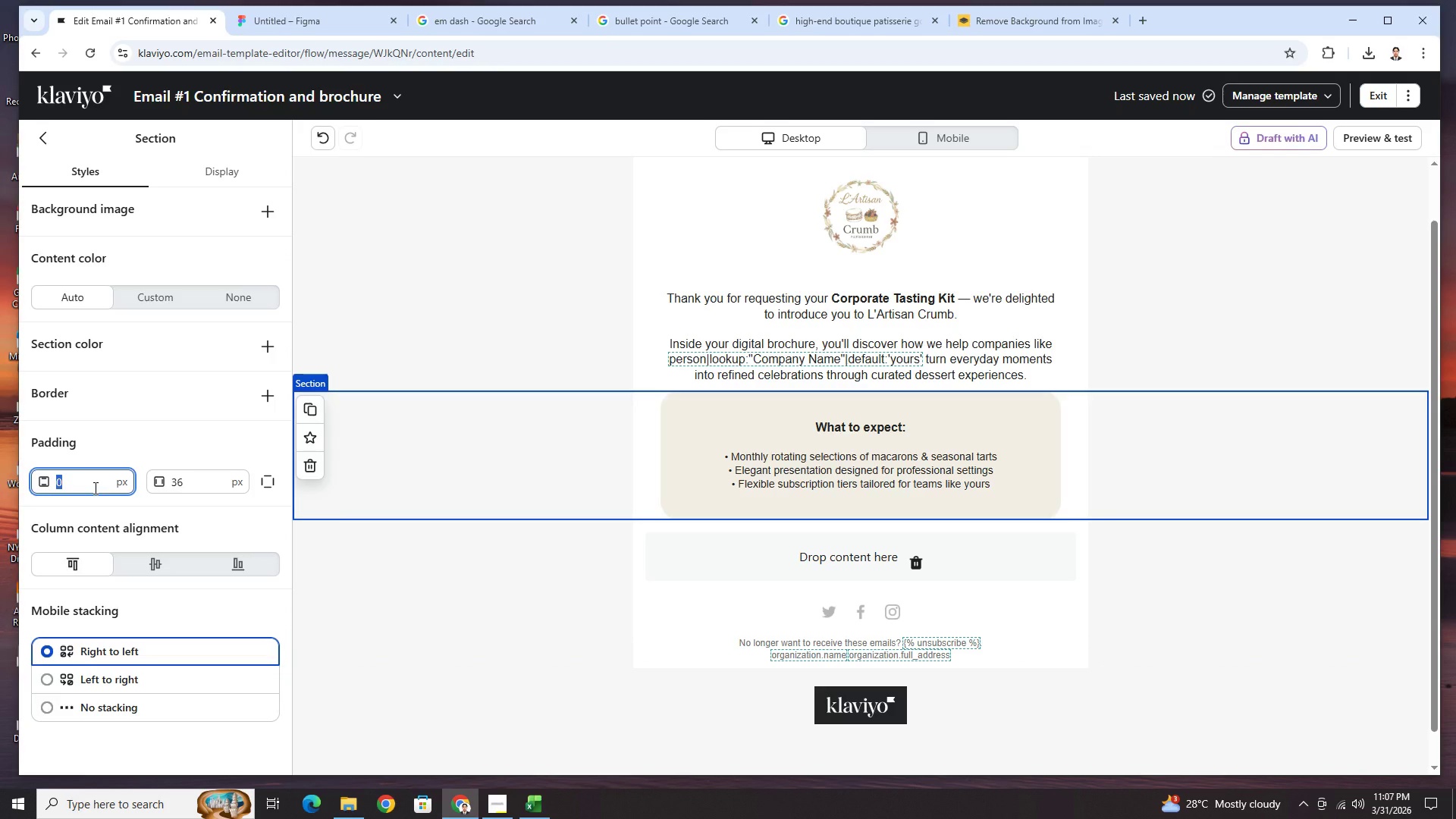 
key(Numpad1)
 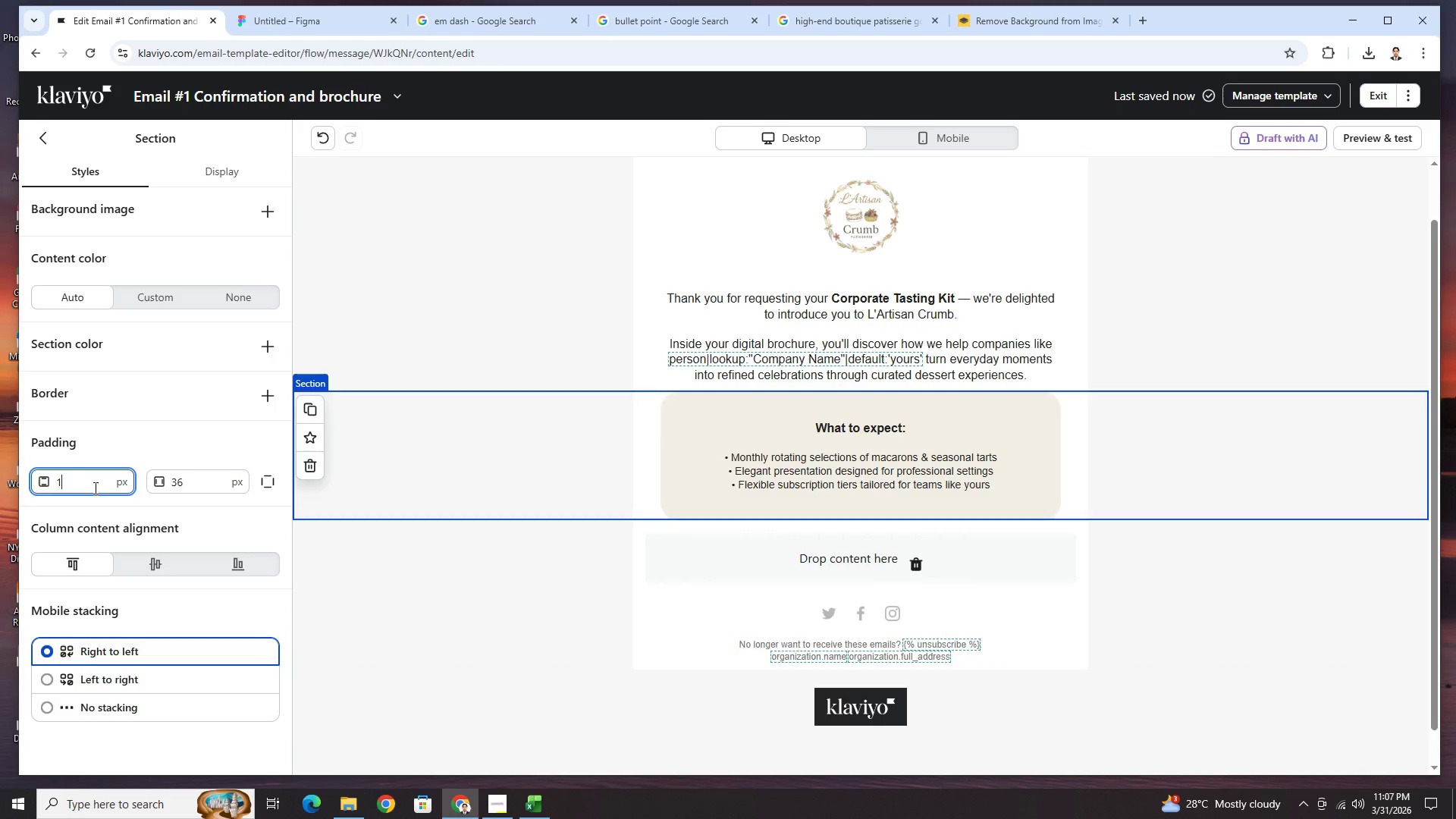 
key(Numpad8)
 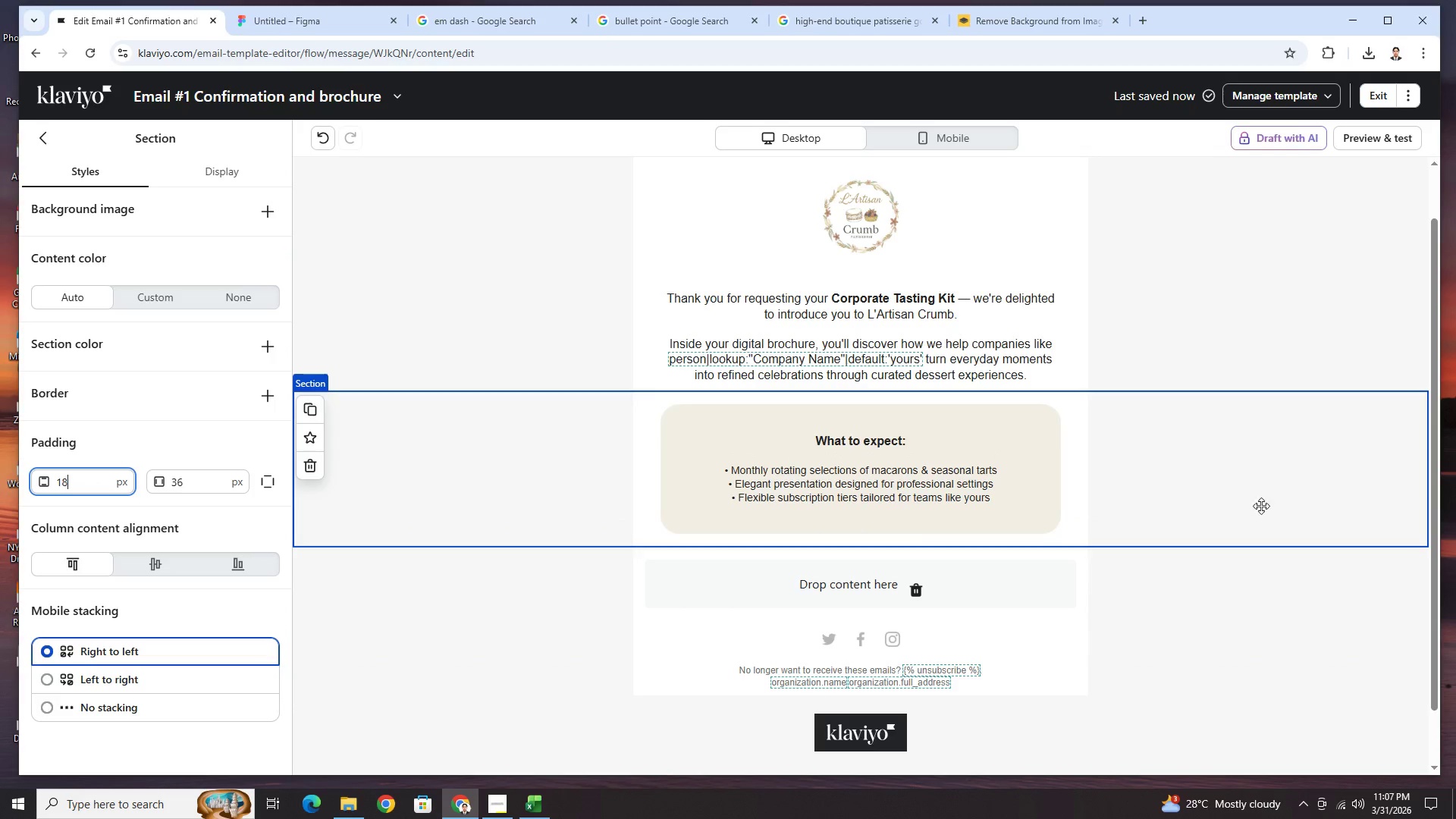 
left_click([1244, 644])
 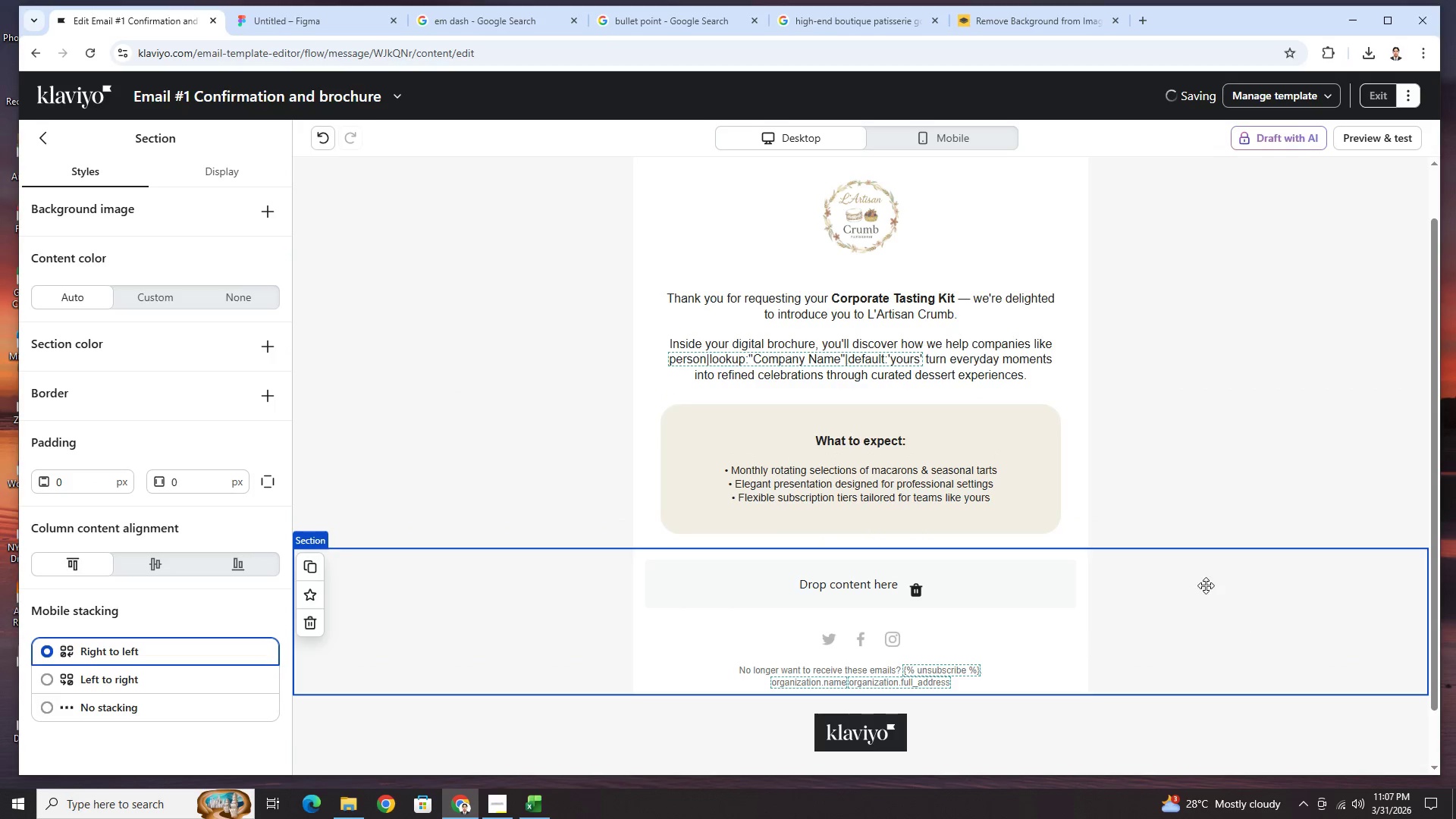 
hold_key(key=ControlLeft, duration=0.36)
scroll: coordinate [1192, 513], scroll_direction: down, amount: 2.0
 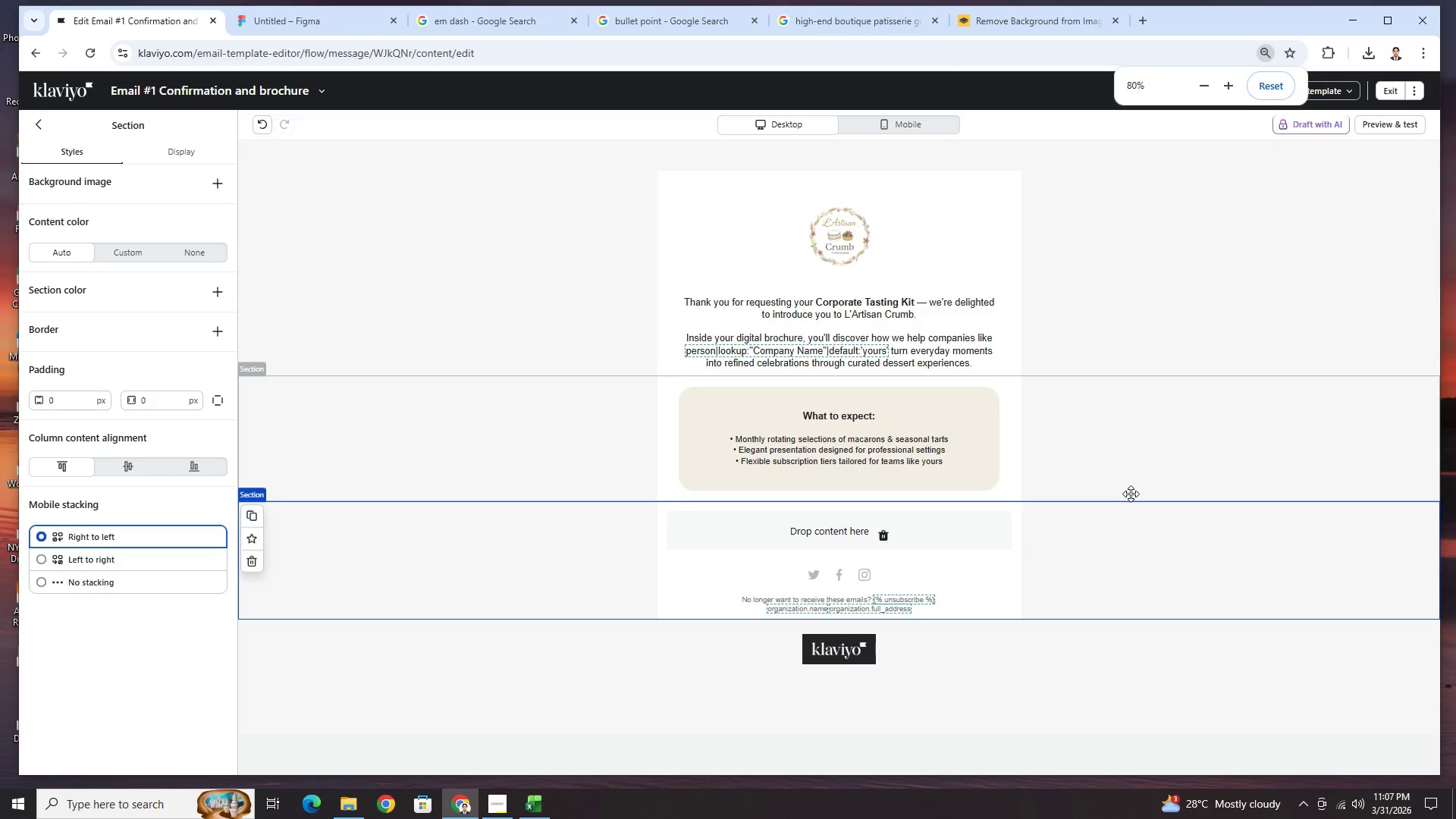 
key(Control+ControlLeft)
 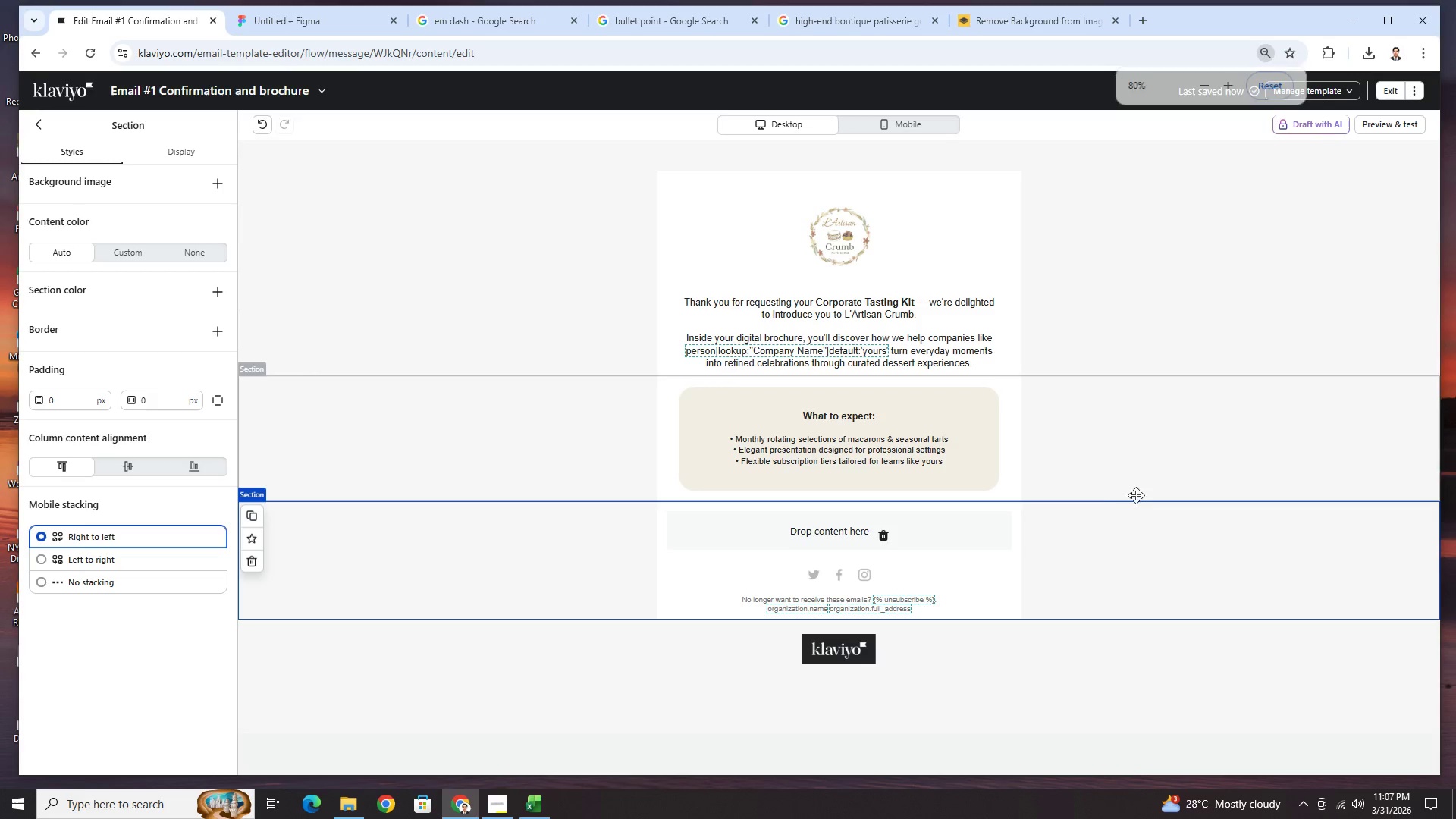 
hold_key(key=ControlLeft, duration=0.34)
scroll: coordinate [1078, 504], scroll_direction: up, amount: 1.0
 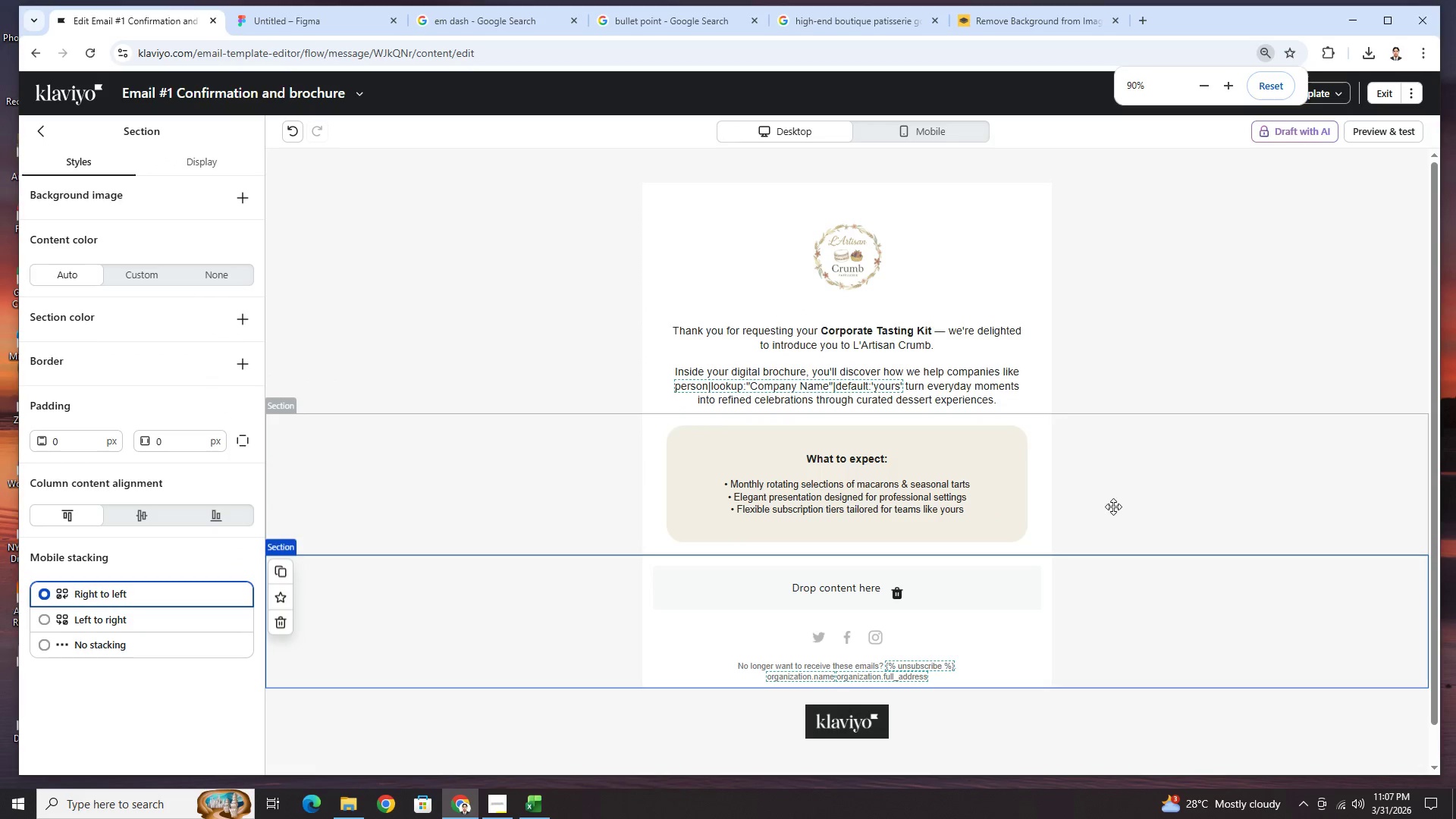 
left_click([1181, 508])
 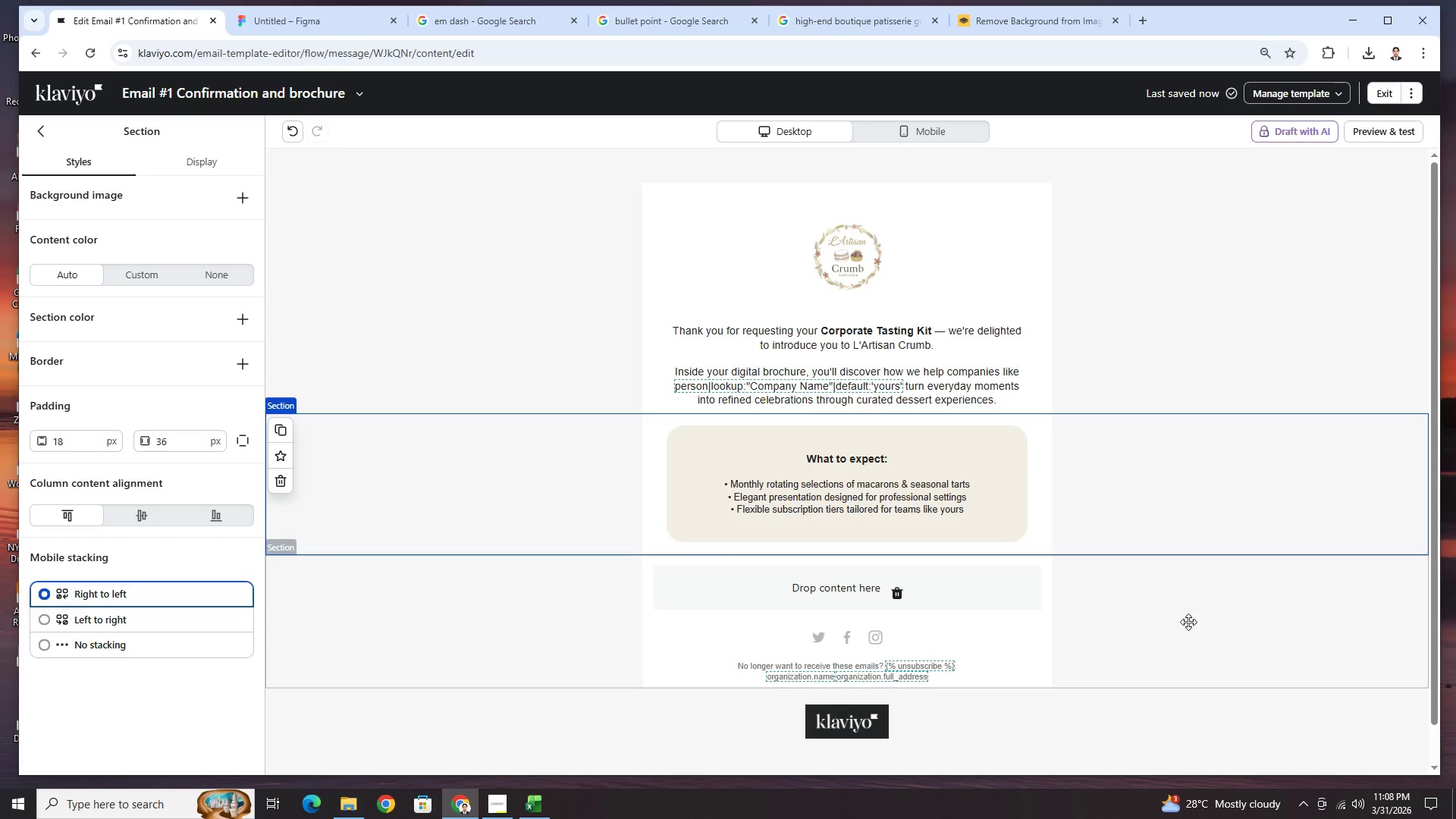 
wait(36.78)
 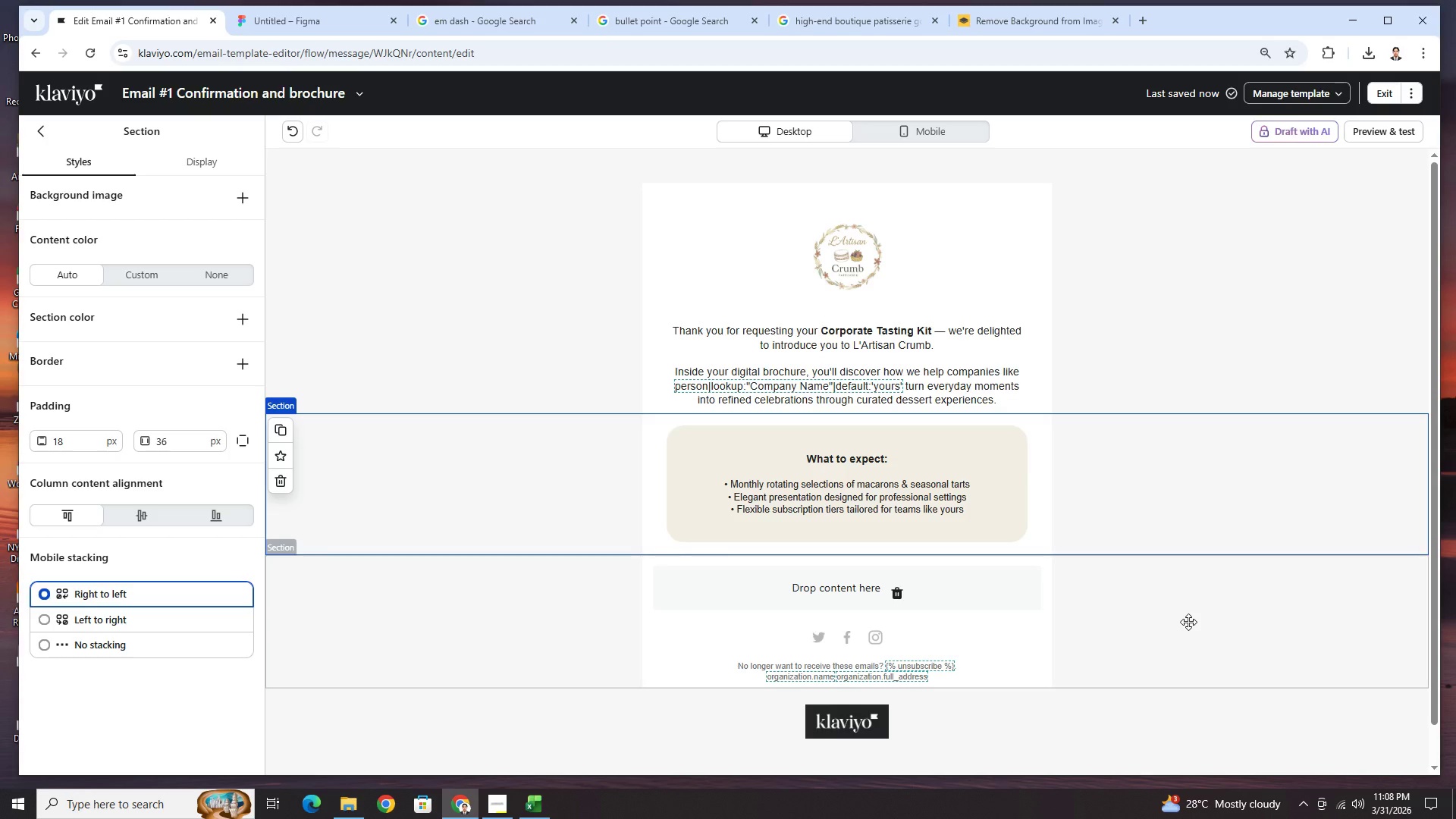 
left_click([35, 132])
 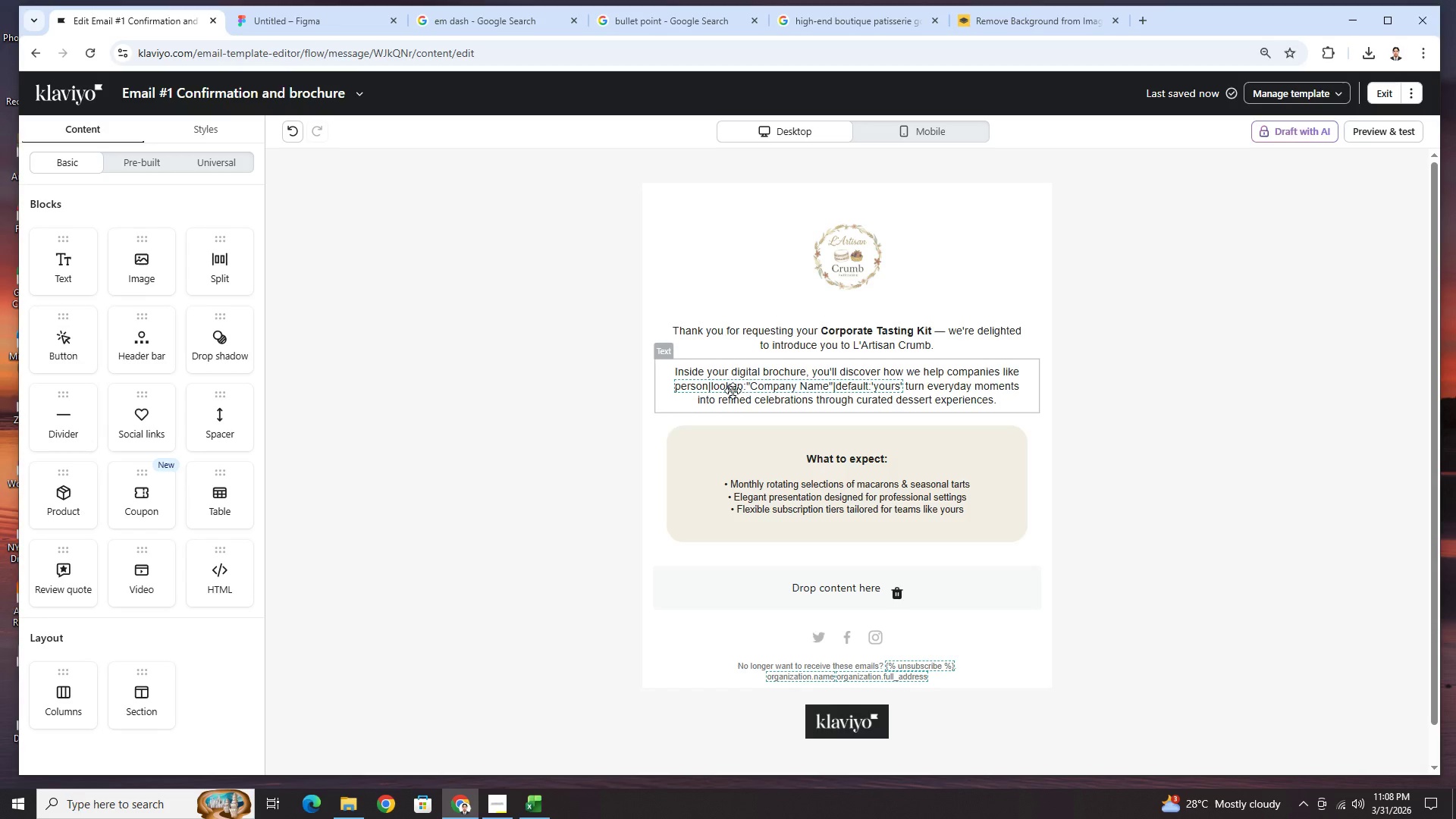 
left_click_drag(start_coordinate=[155, 691], to_coordinate=[514, 428])
 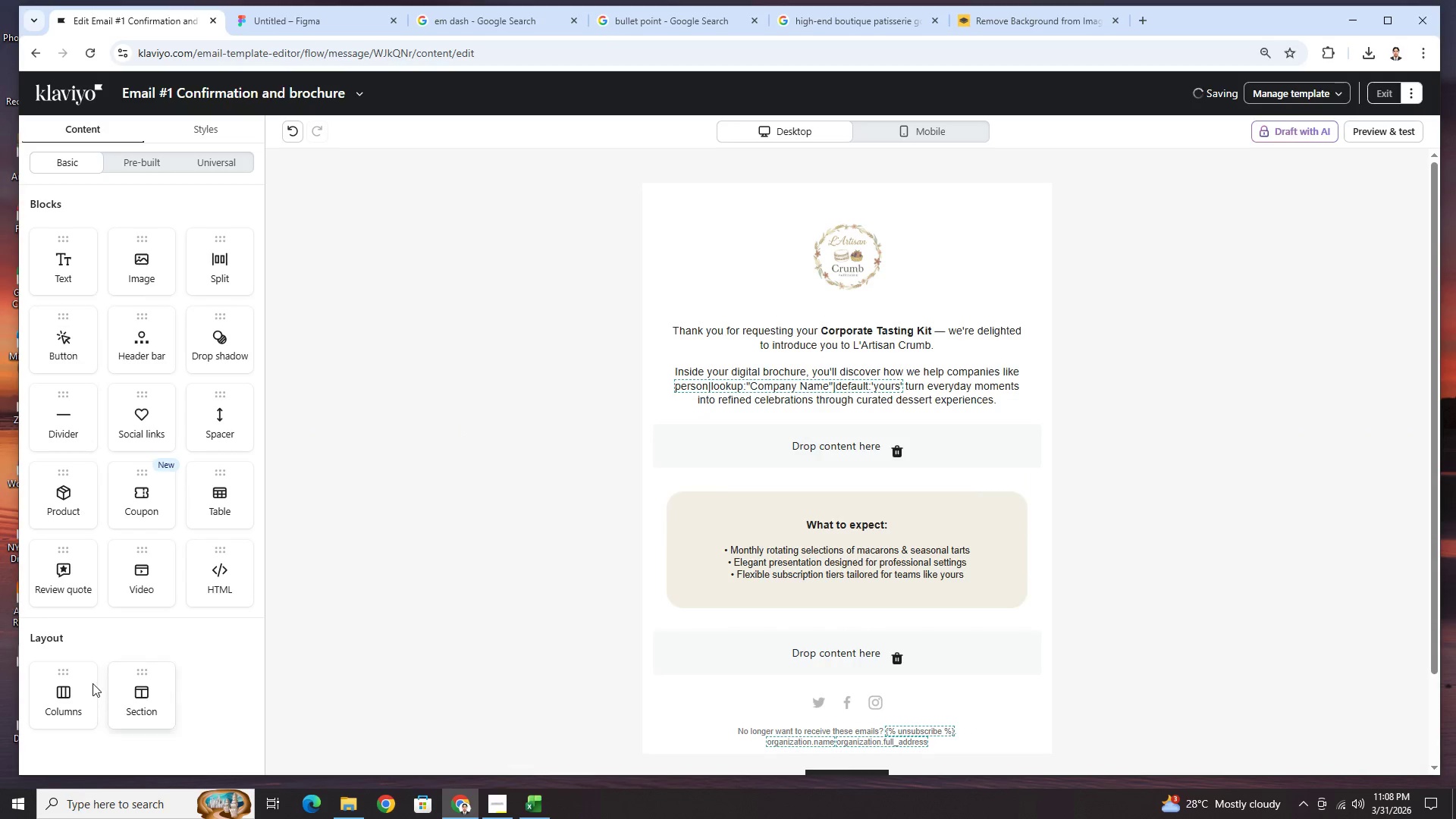 
left_click_drag(start_coordinate=[68, 686], to_coordinate=[853, 456])
 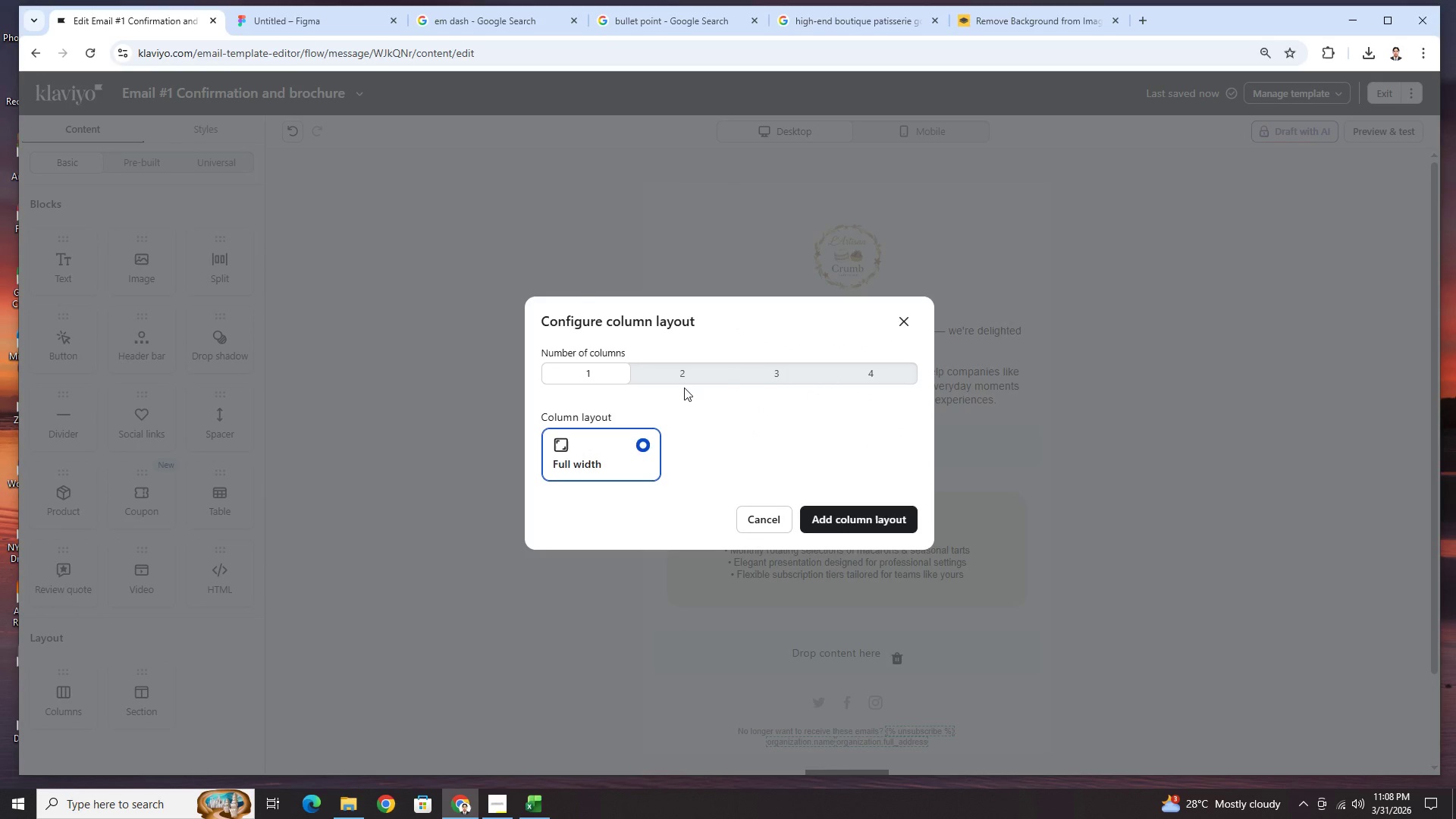 
left_click([685, 380])
 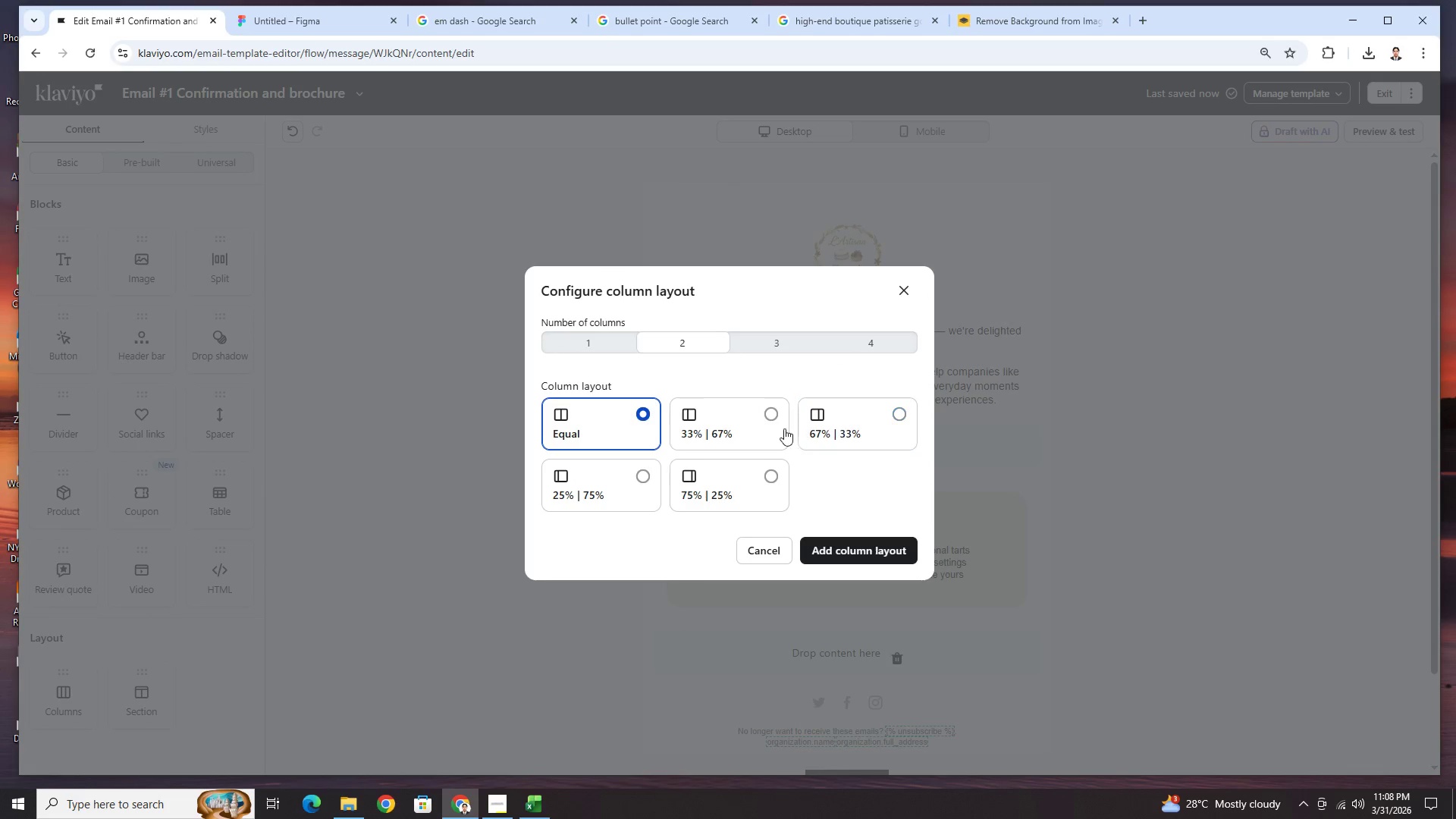 
left_click([777, 421])
 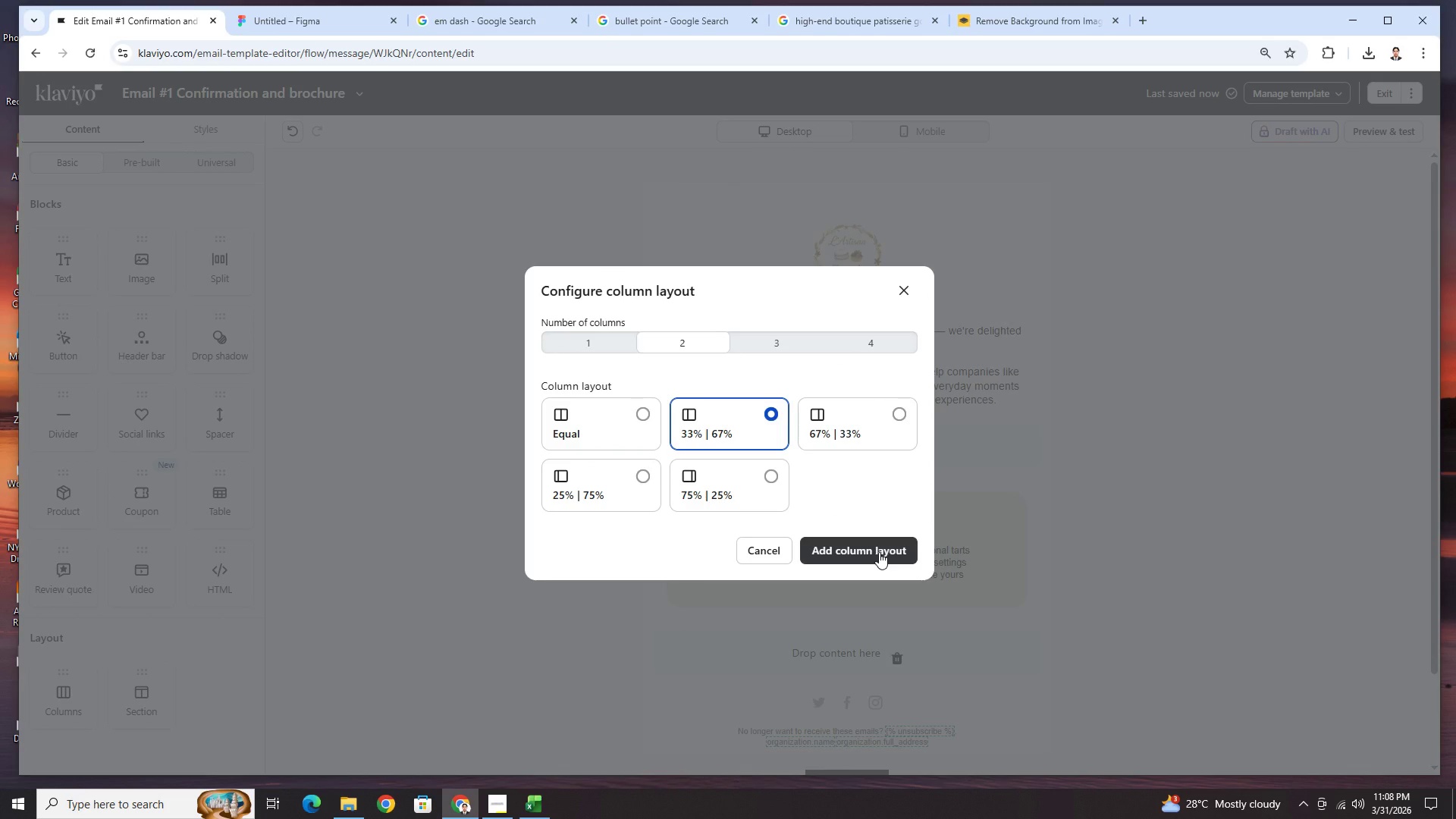 
left_click([879, 552])
 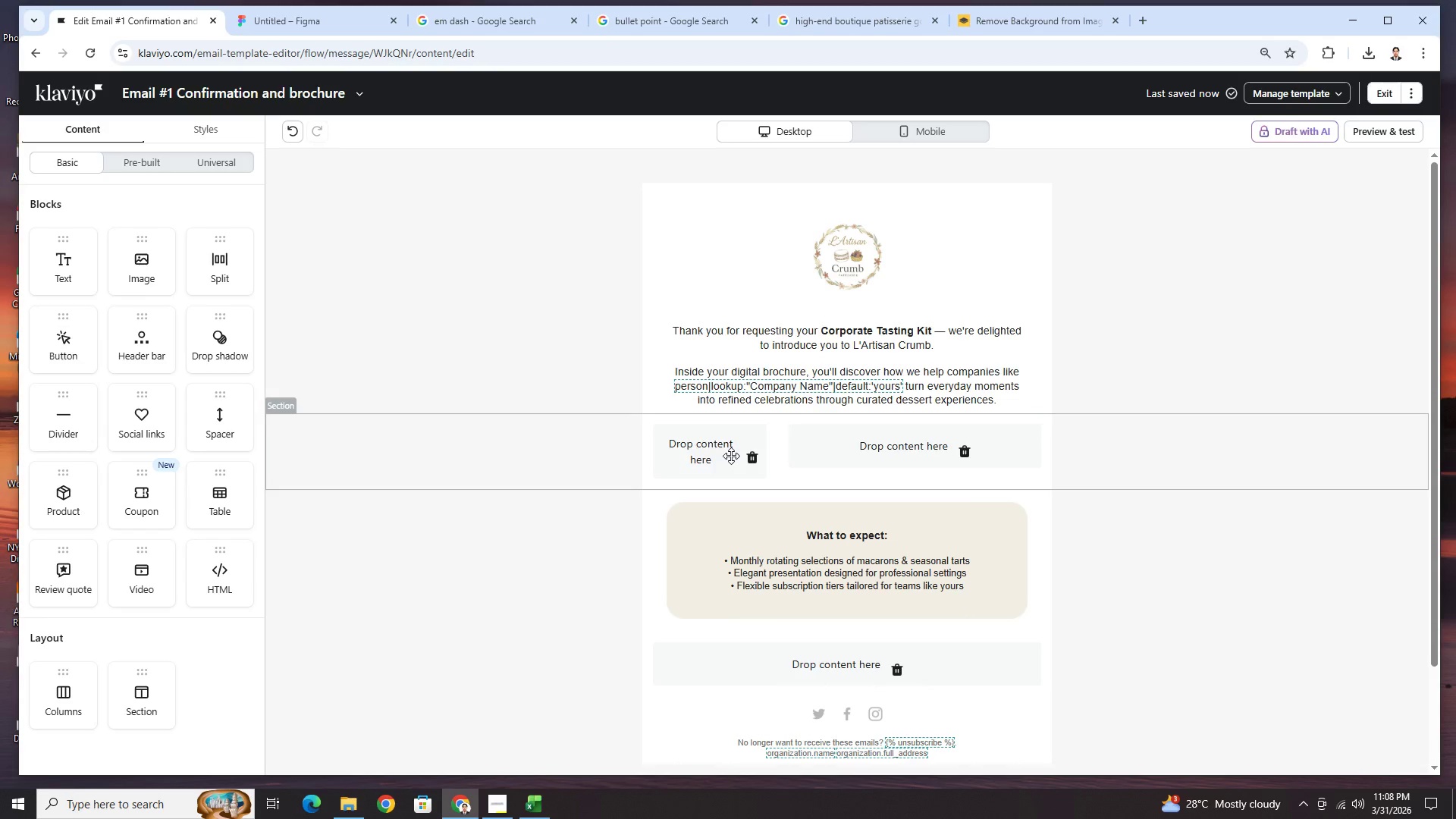 
left_click([508, 452])
 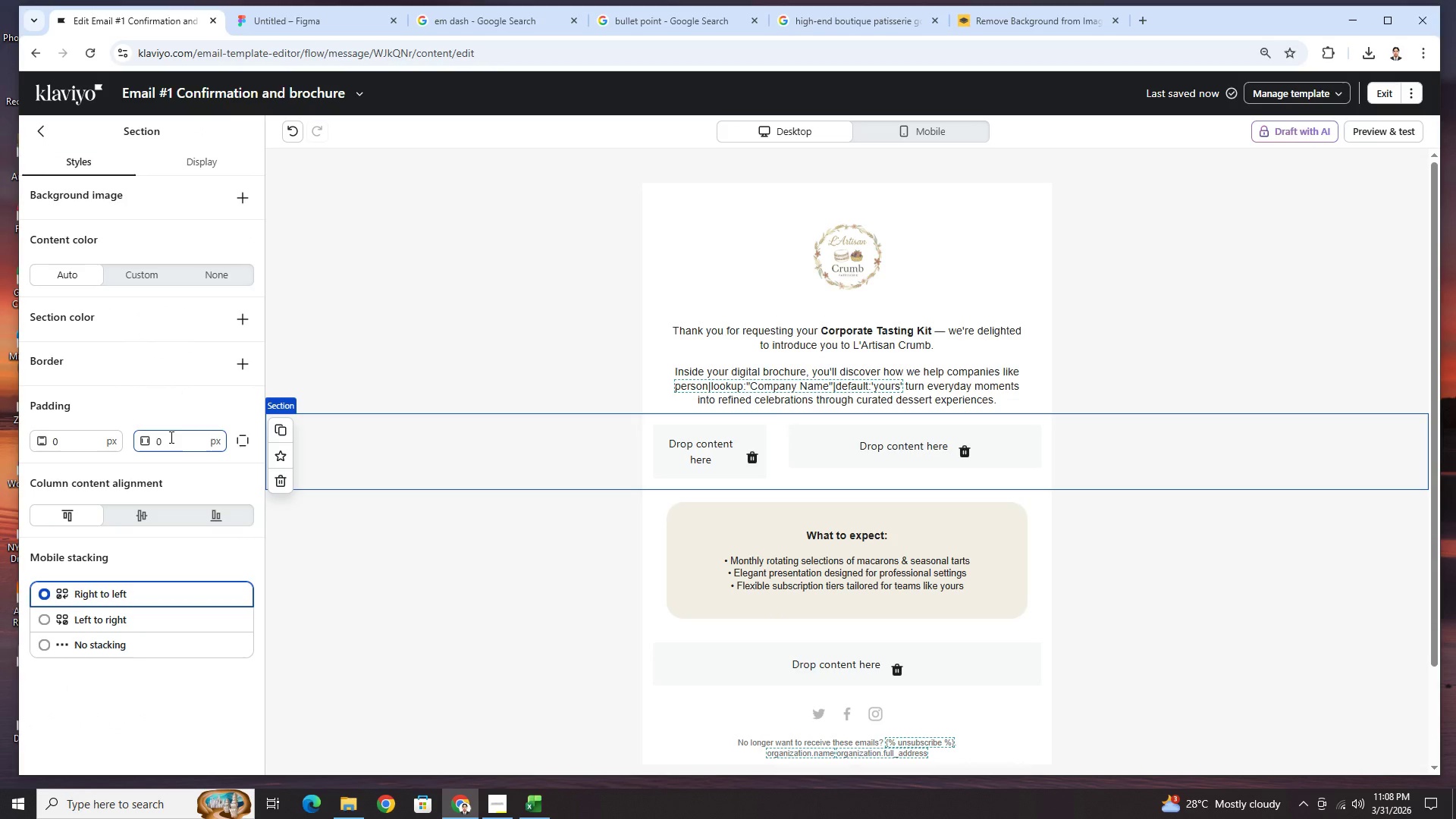 
double_click([170, 437])
 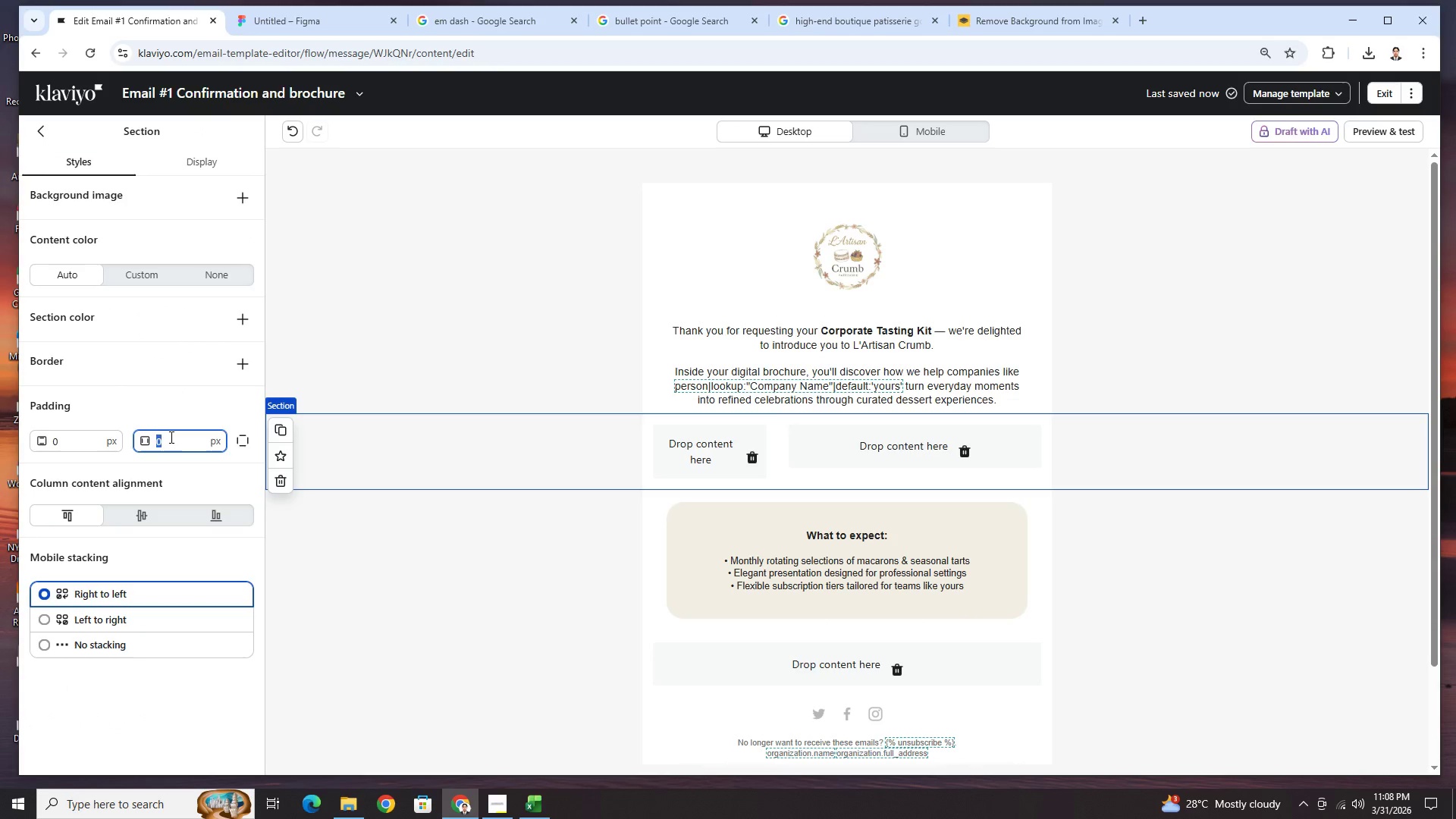 
key(Numpad1)
 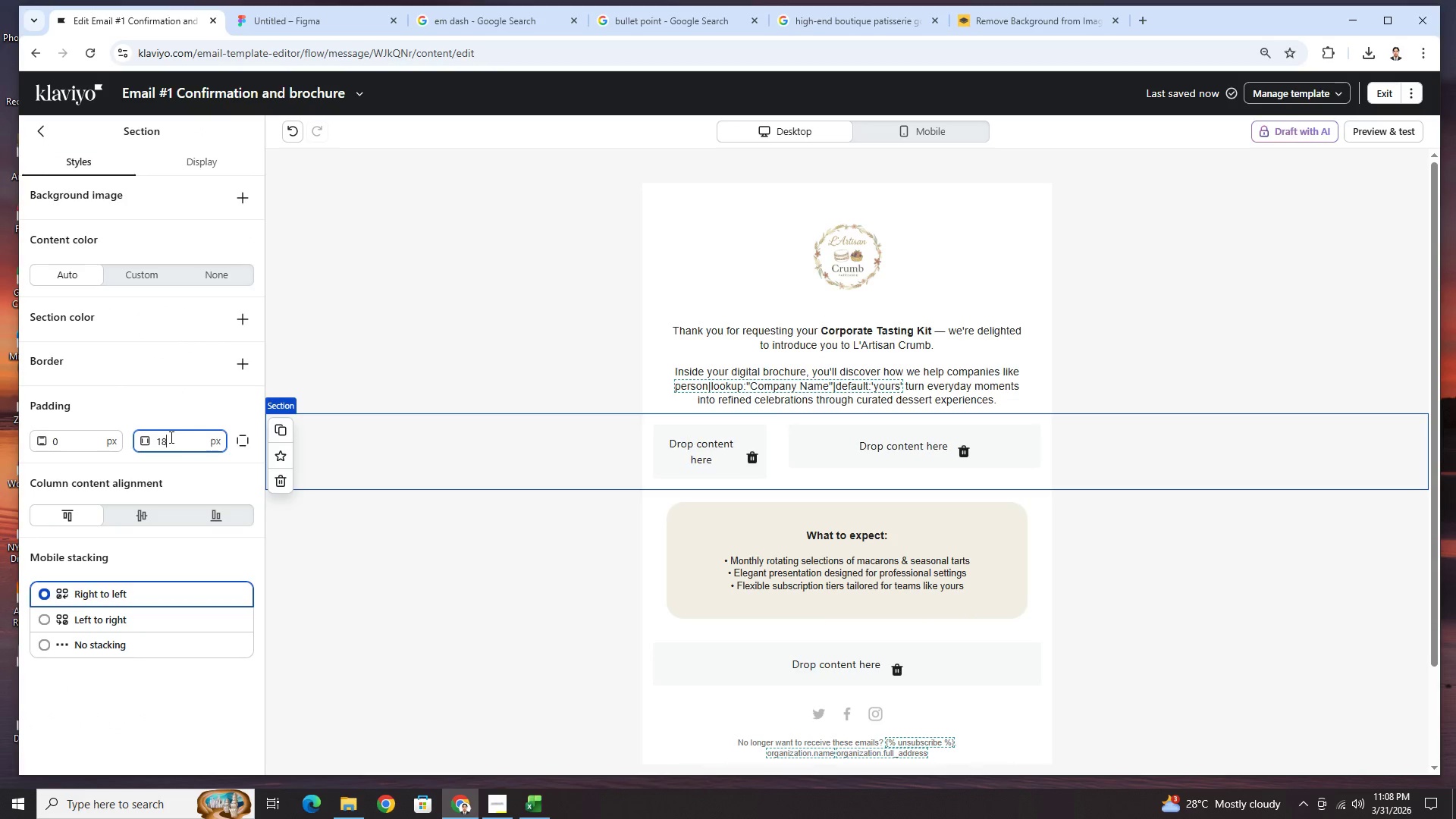 
key(Numpad8)
 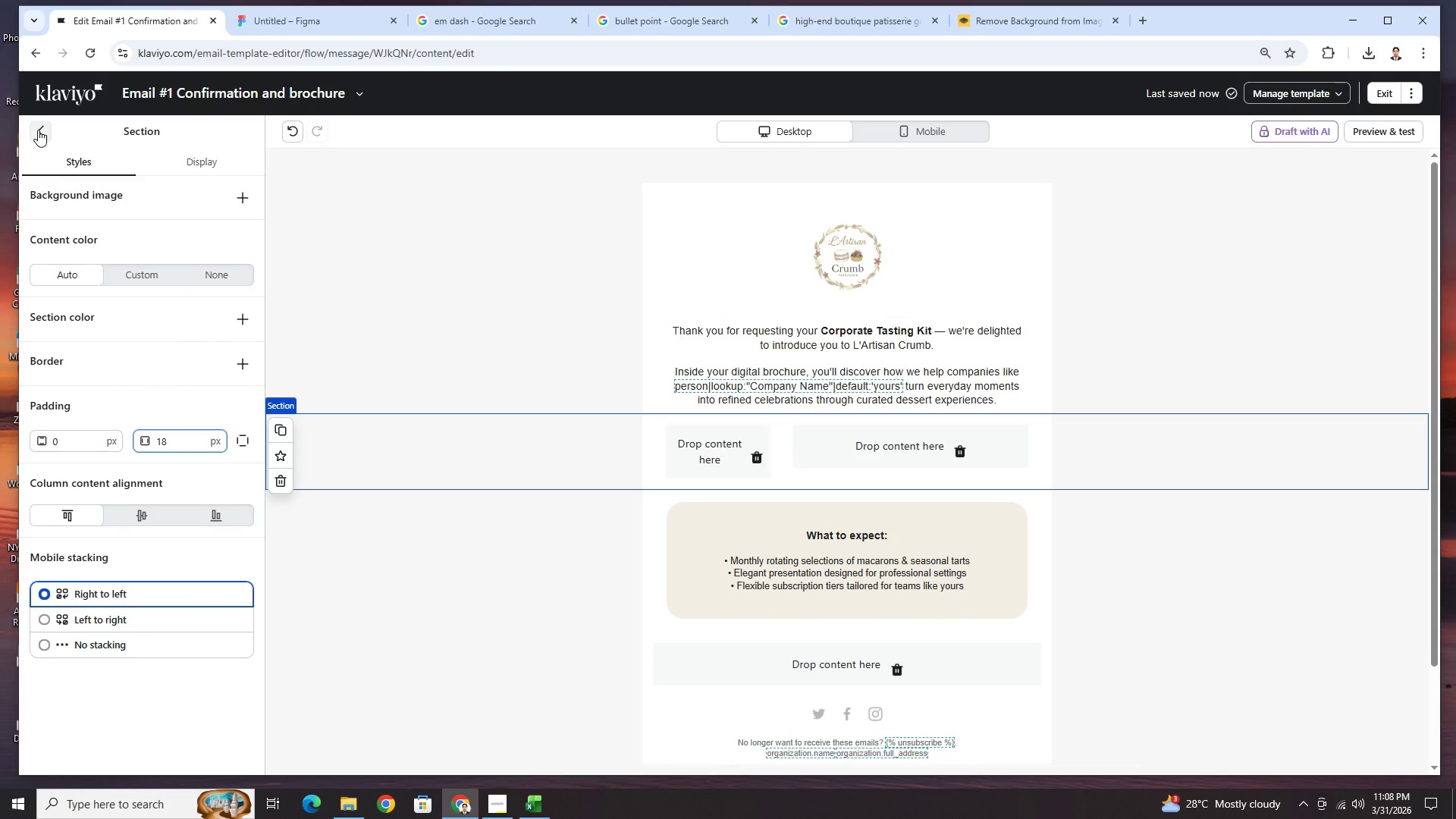 
wait(10.09)
 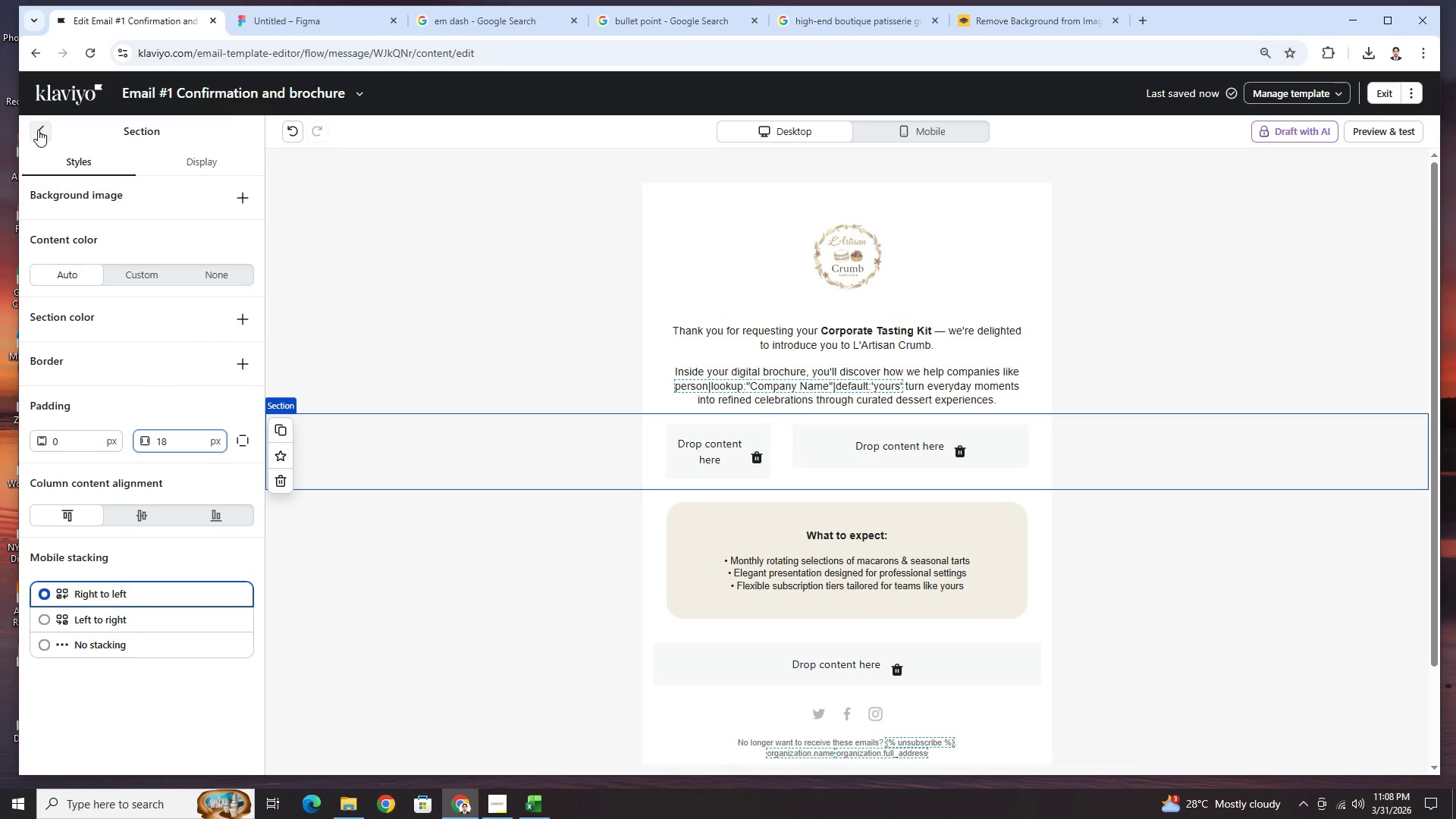 
left_click_drag(start_coordinate=[142, 280], to_coordinate=[695, 467])
 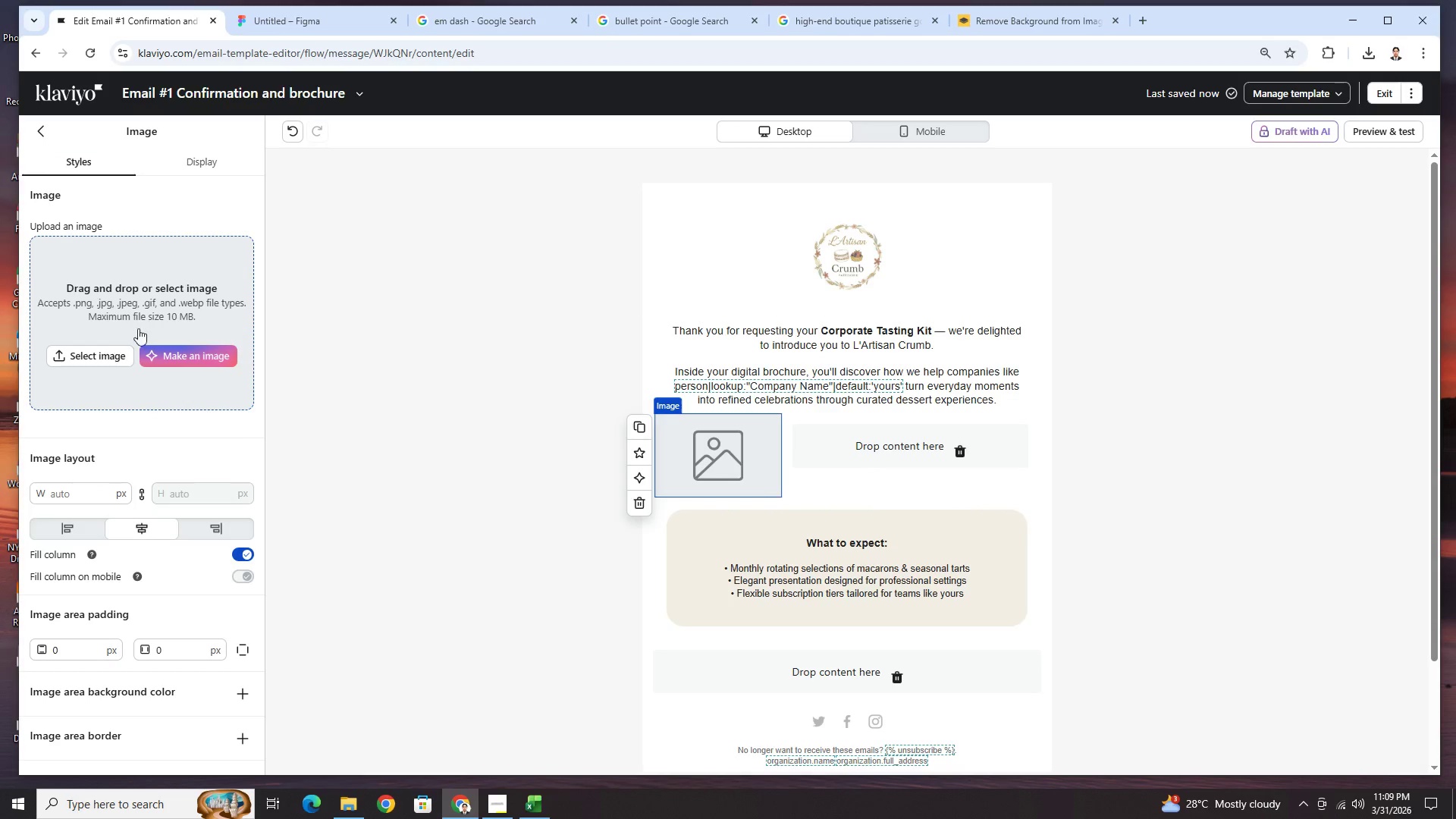 
left_click([114, 352])
 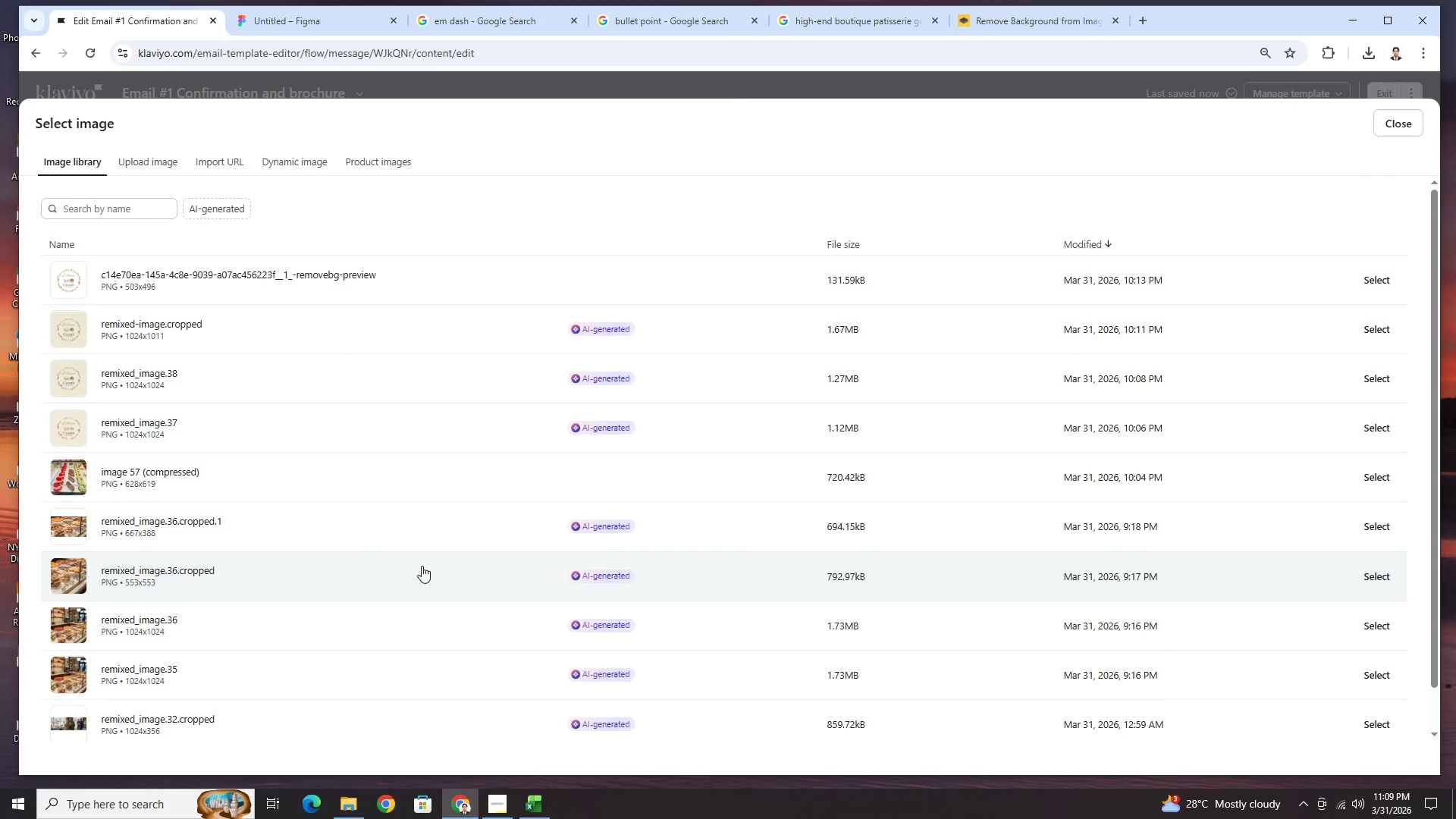 
wait(9.7)
 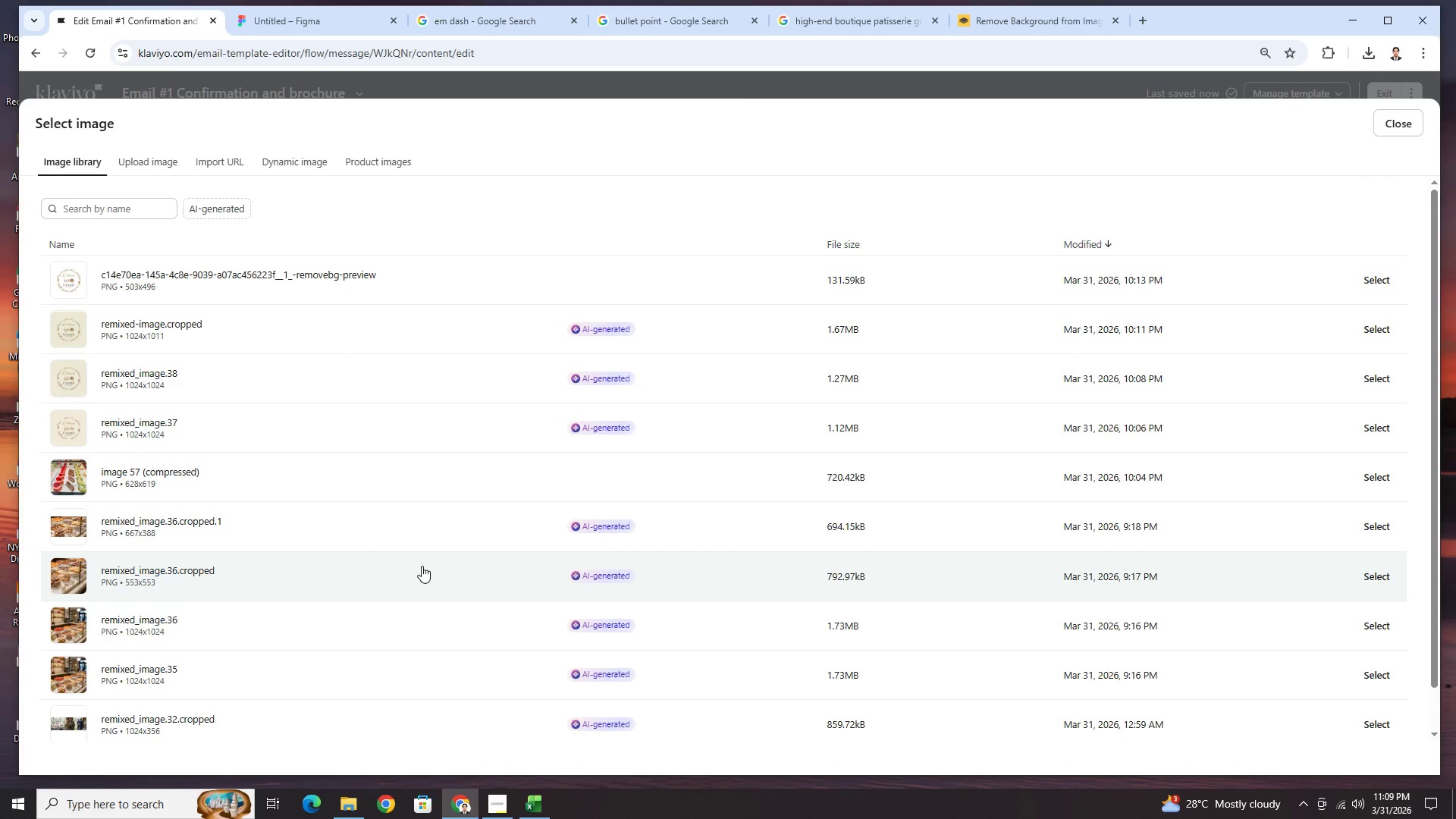 
left_click([1376, 528])
 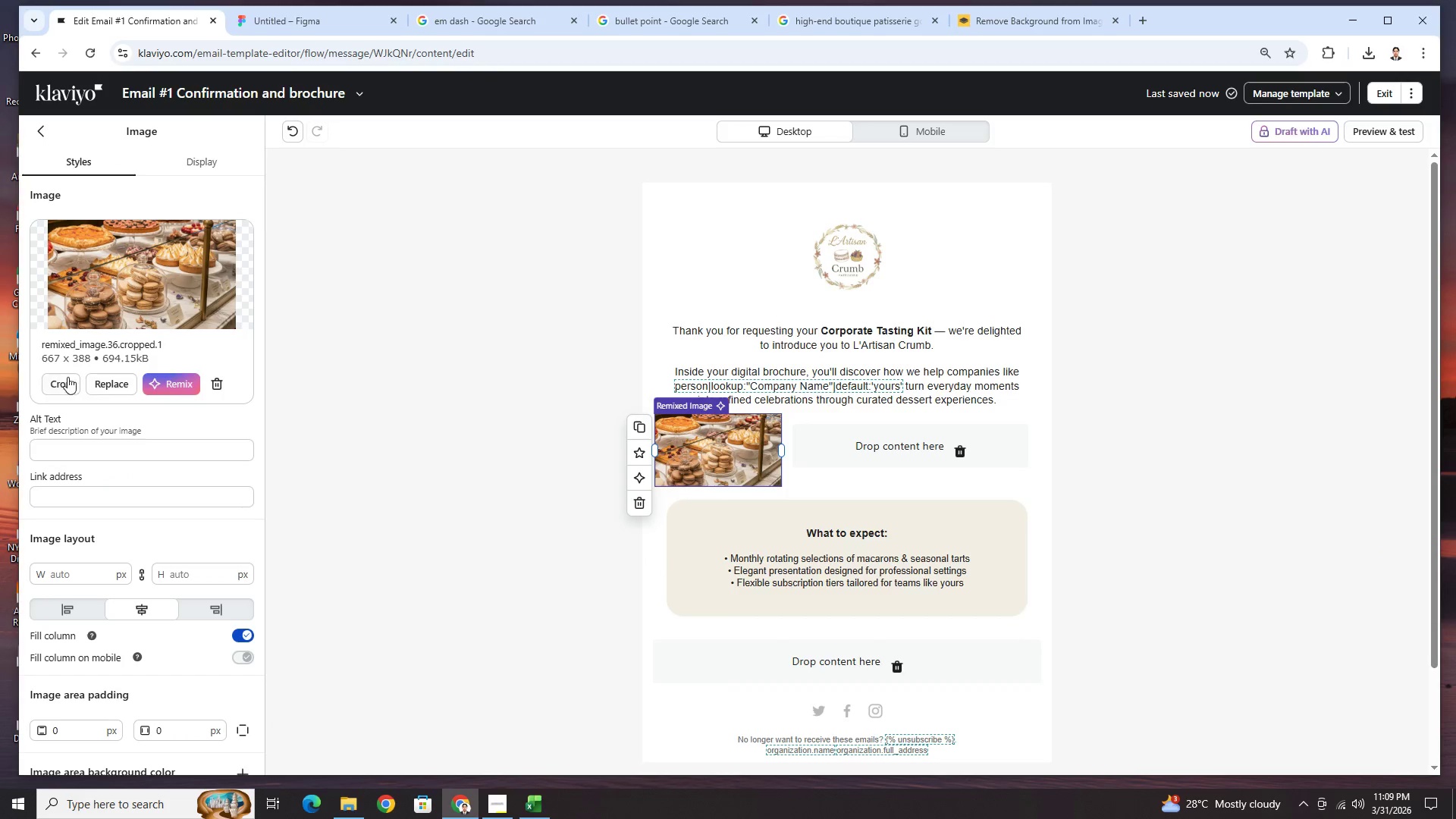 
wait(9.27)
 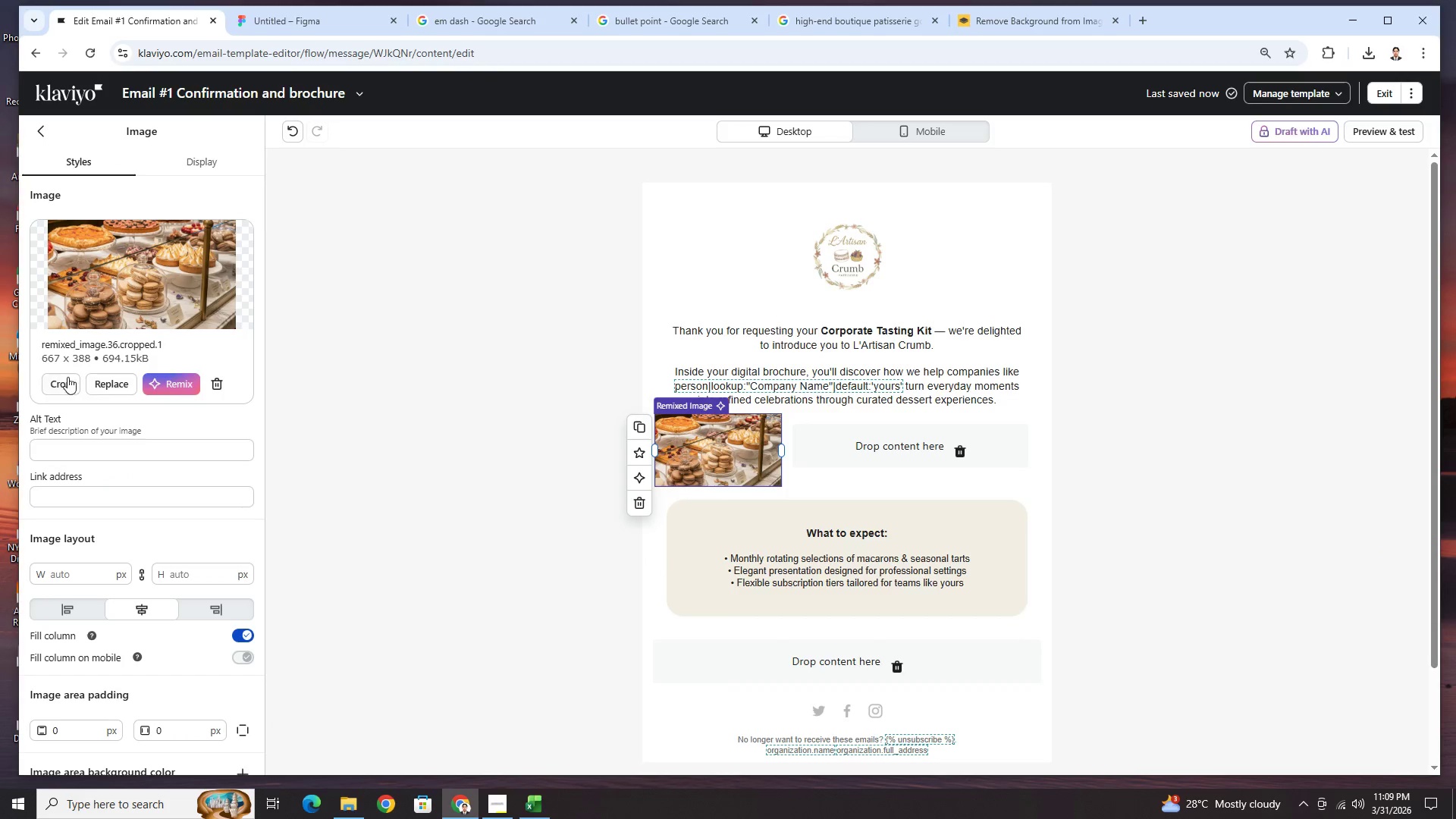 
mouse_move([42, 126])
 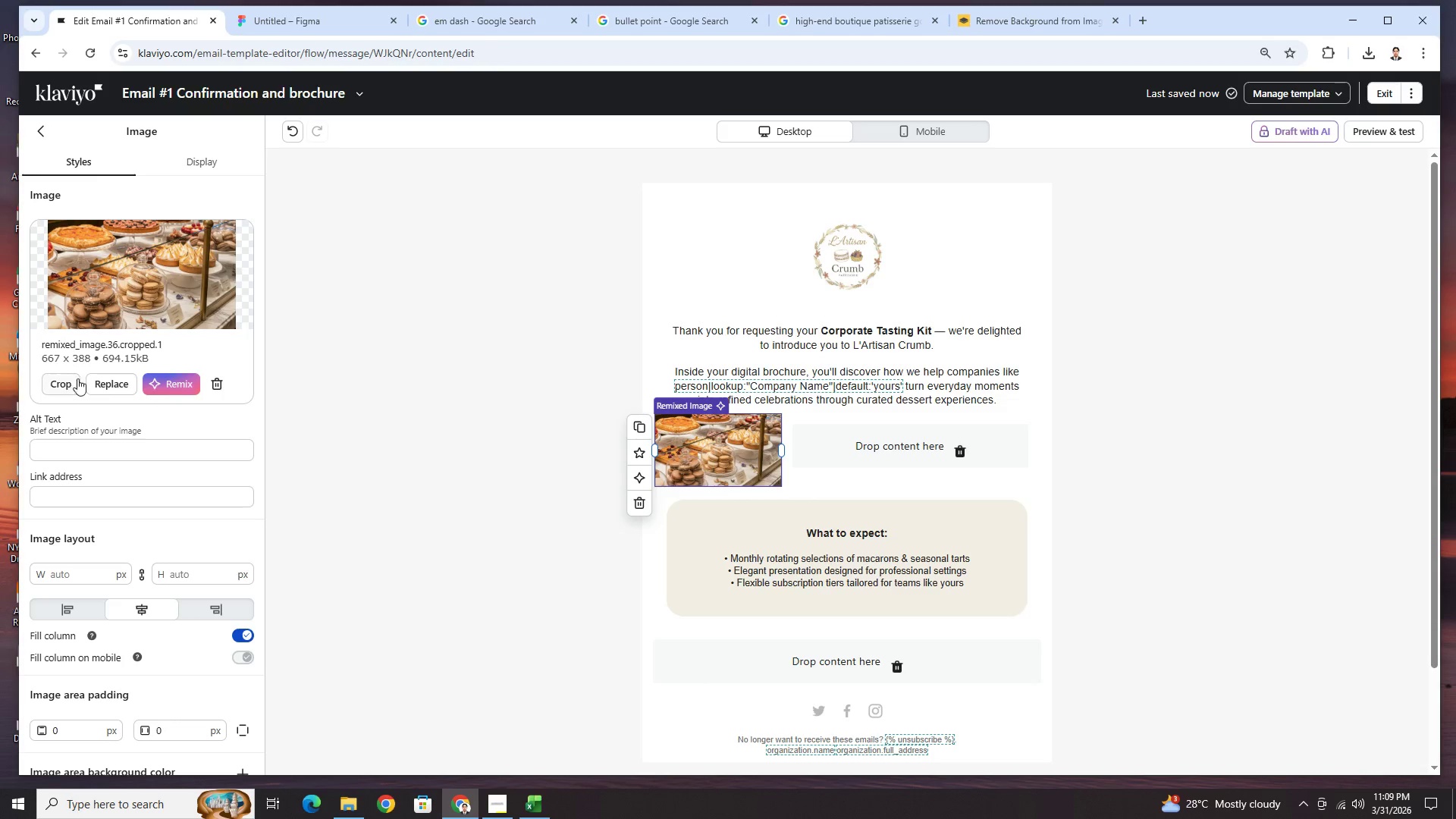 
left_click([95, 381])
 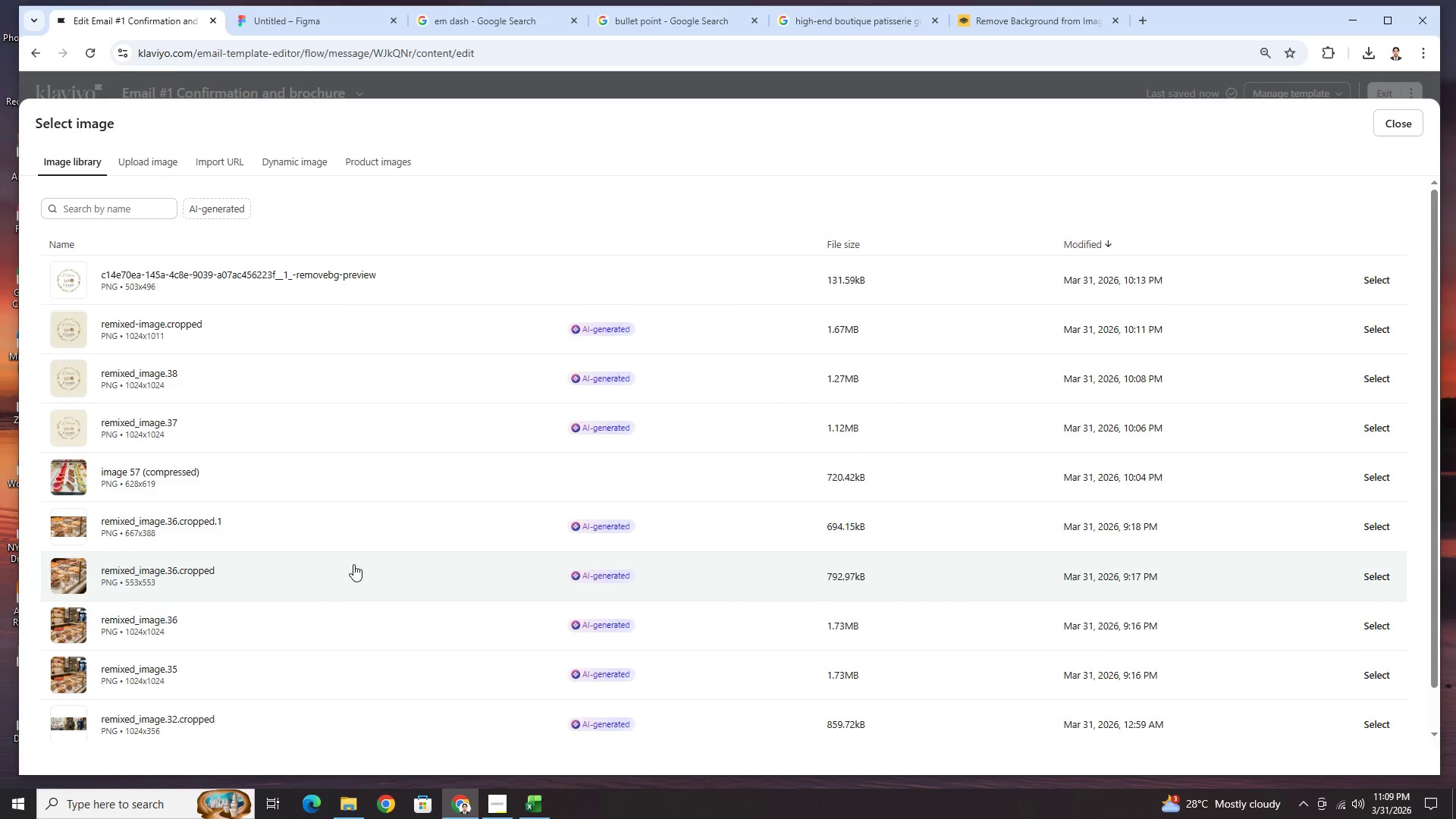 
left_click([1389, 572])
 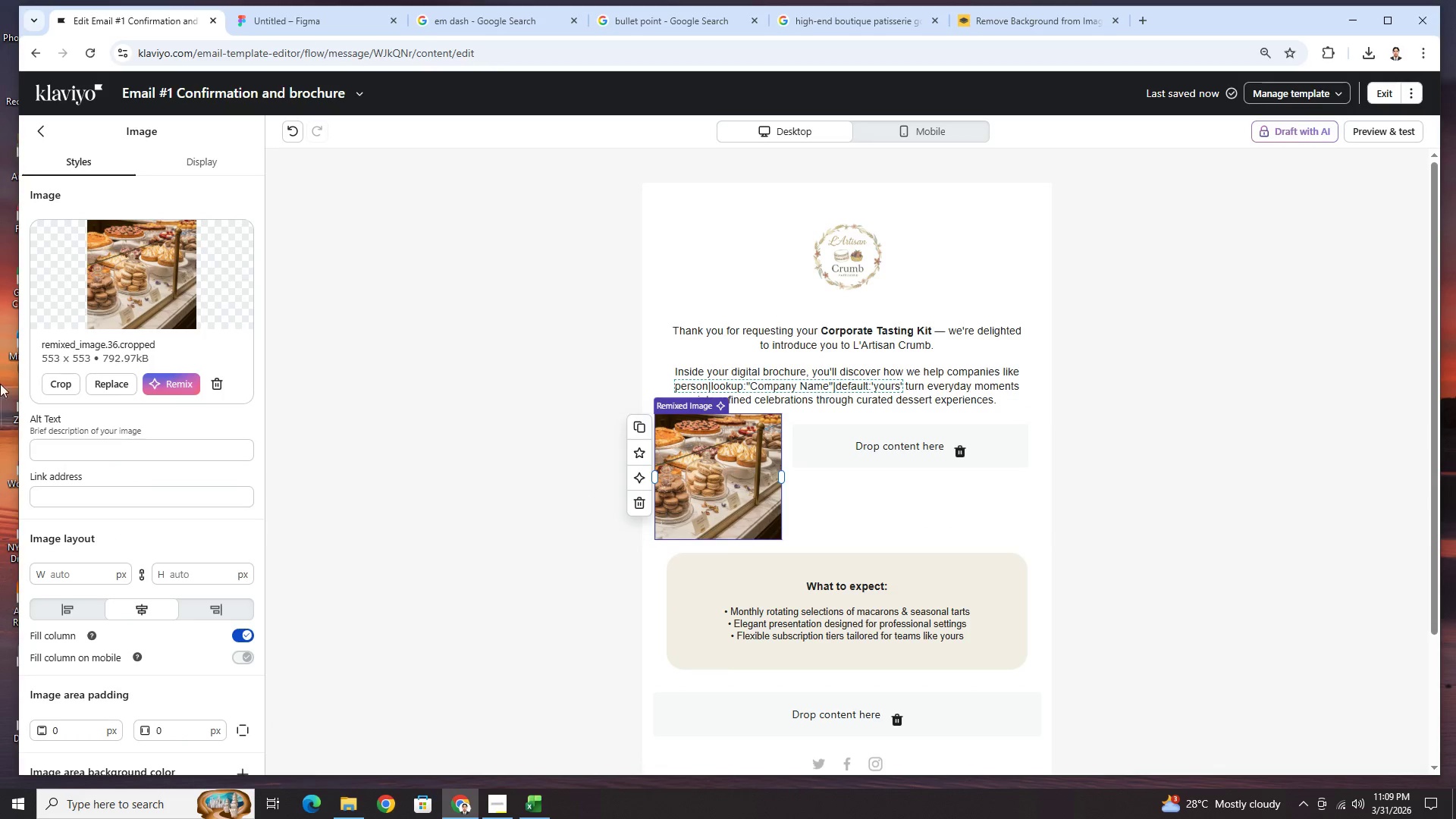 
left_click([69, 378])
 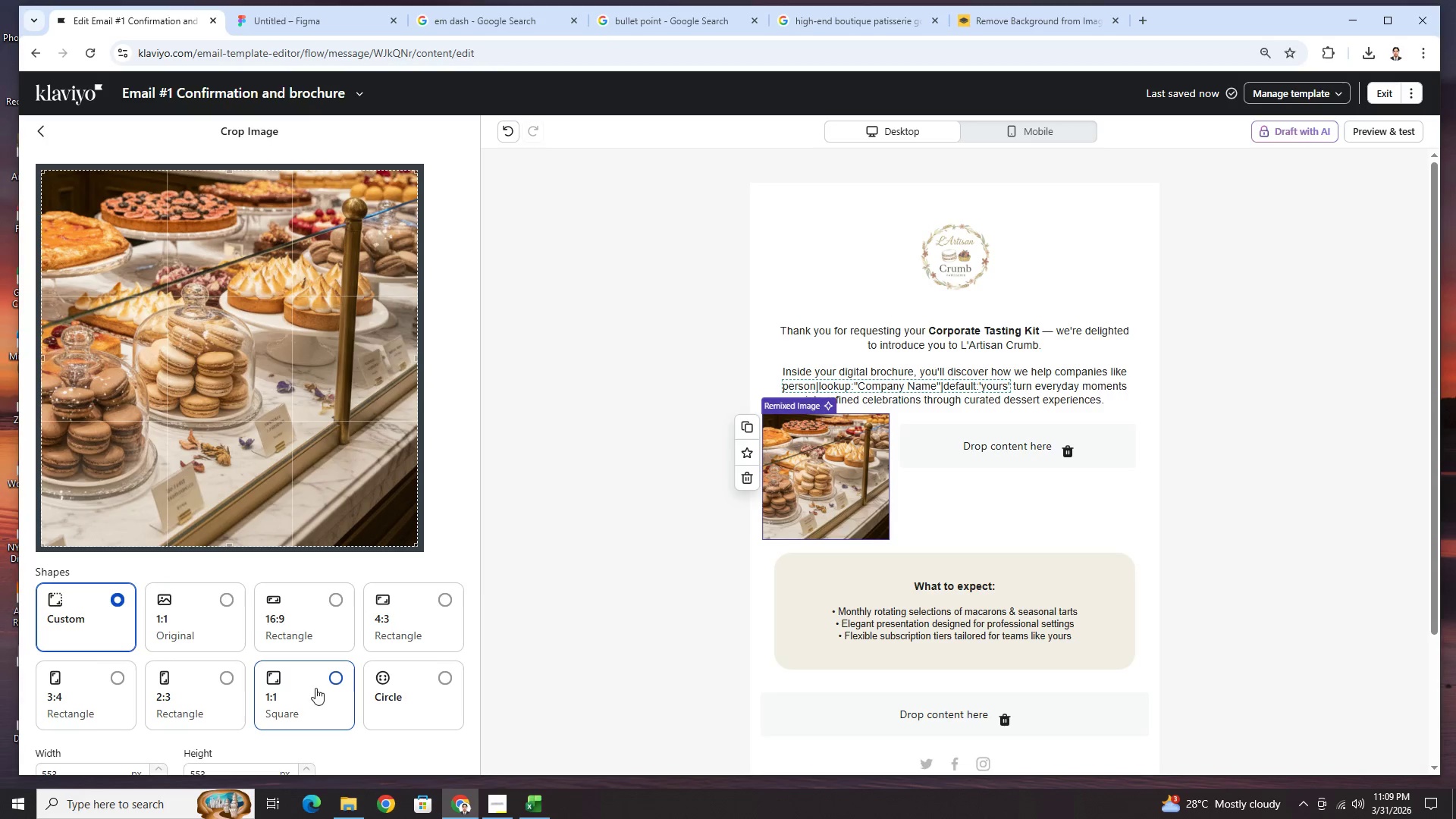 
left_click([337, 676])
 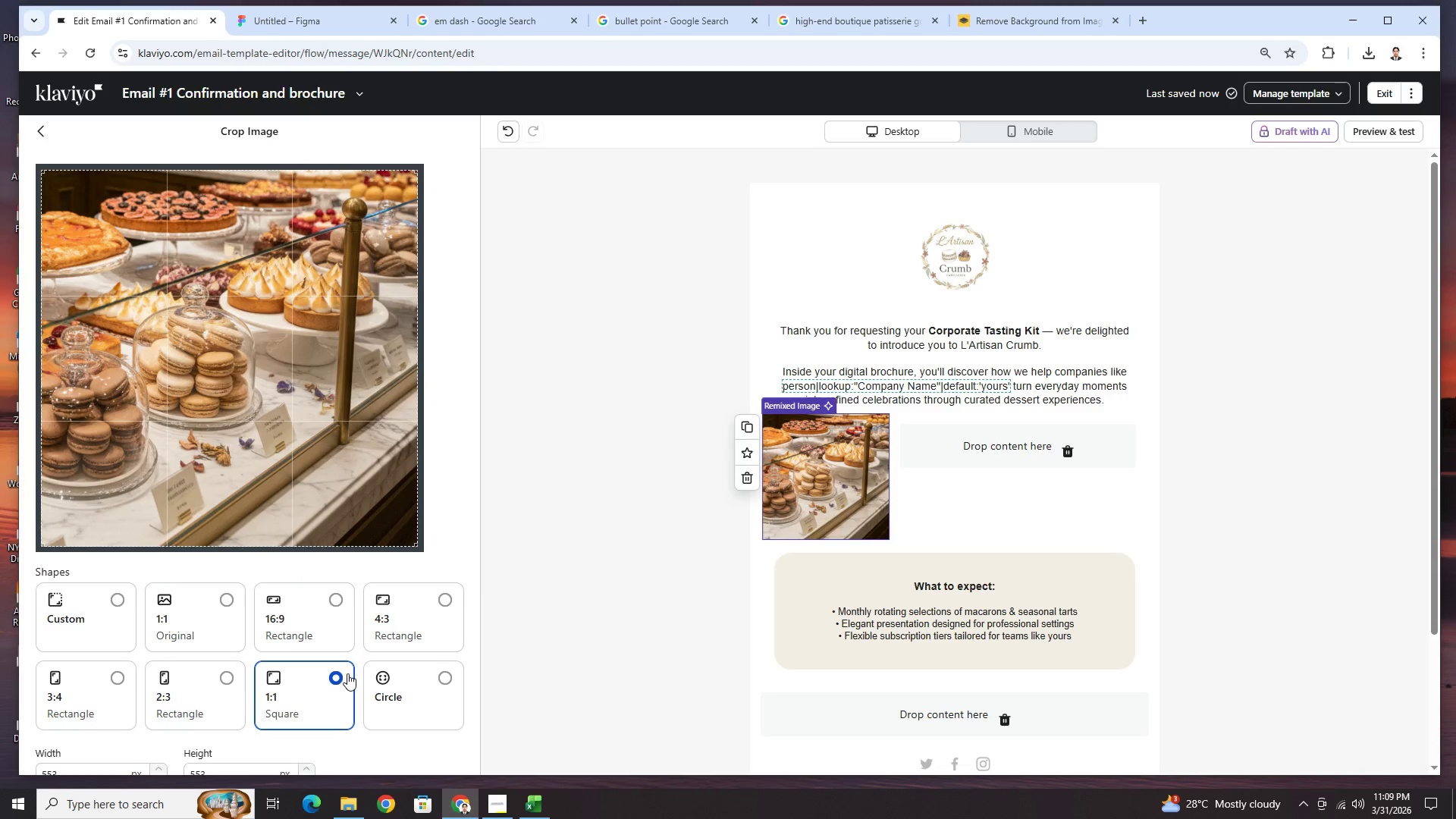 
left_click_drag(start_coordinate=[298, 350], to_coordinate=[287, 334])
 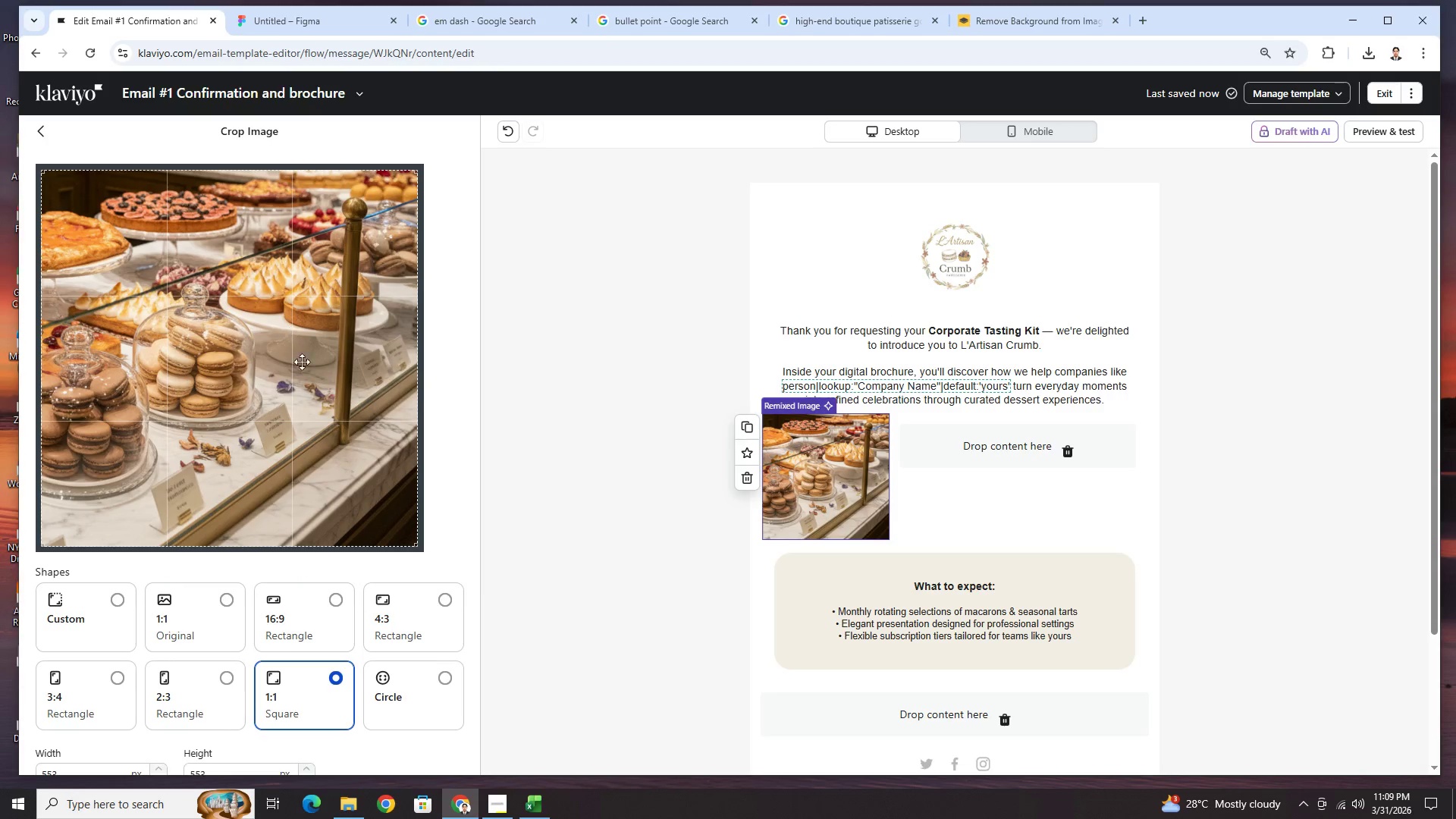 
left_click_drag(start_coordinate=[287, 334], to_coordinate=[318, 421])
 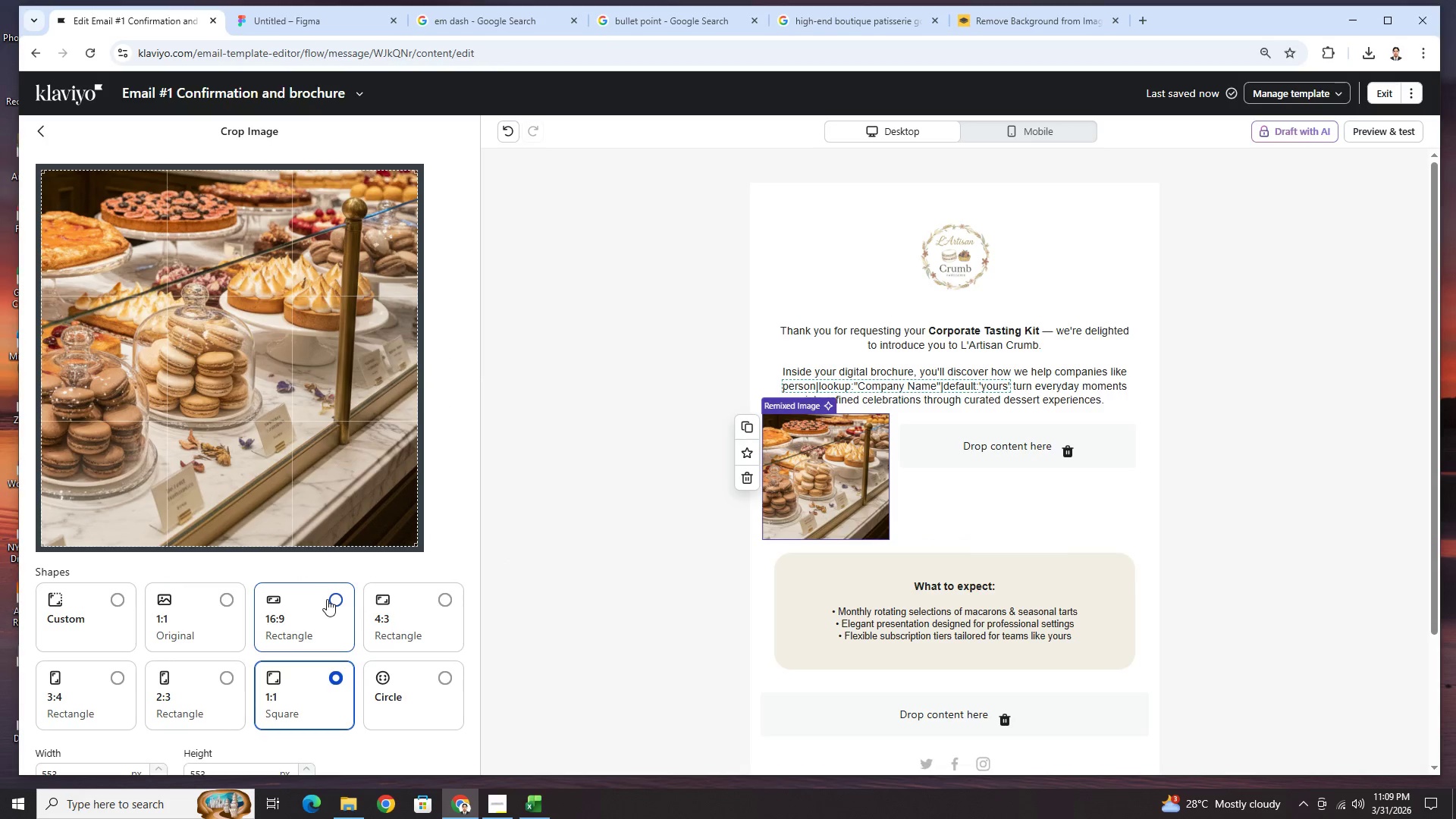 
left_click([39, 131])
 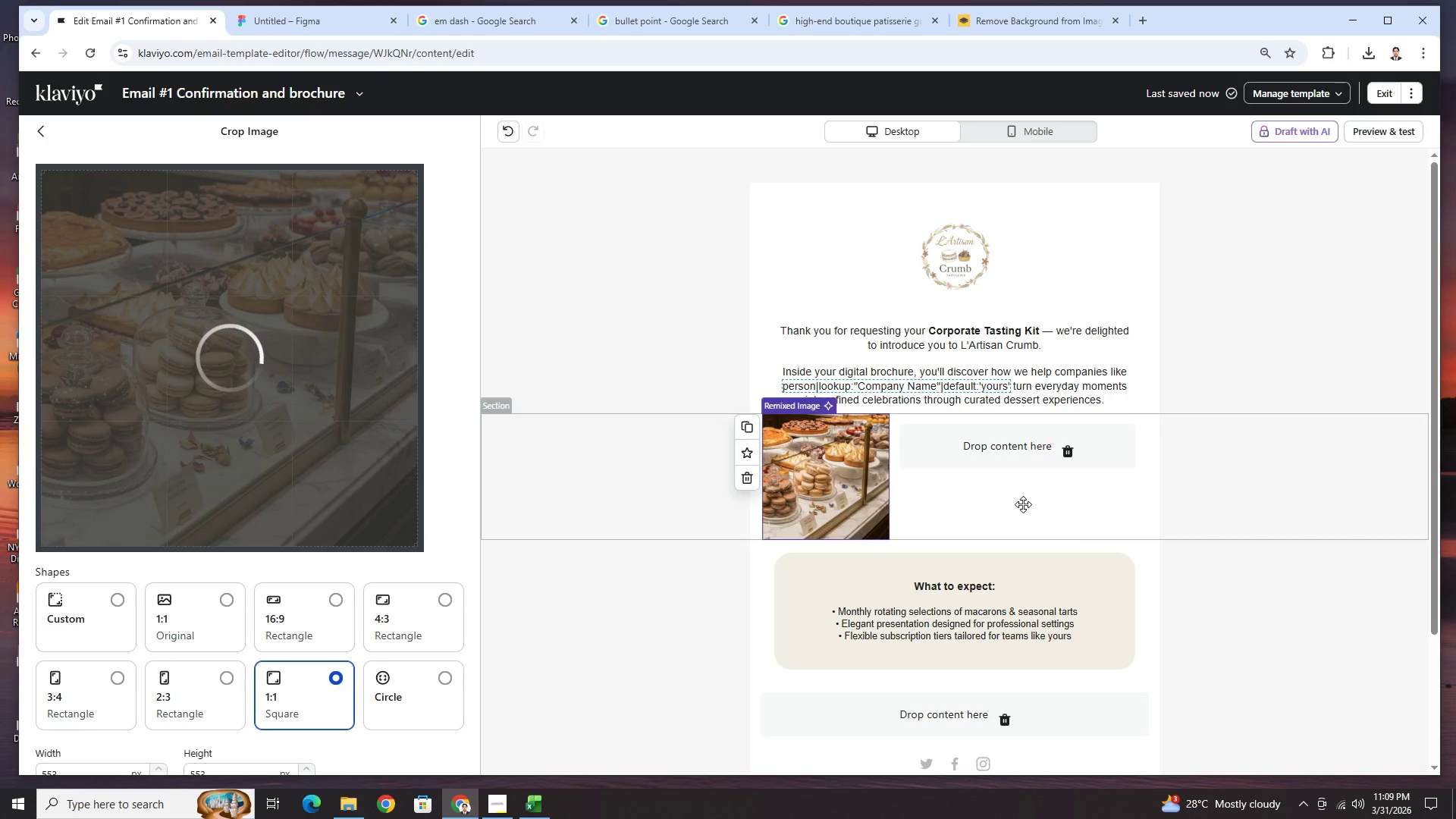 
wait(9.03)
 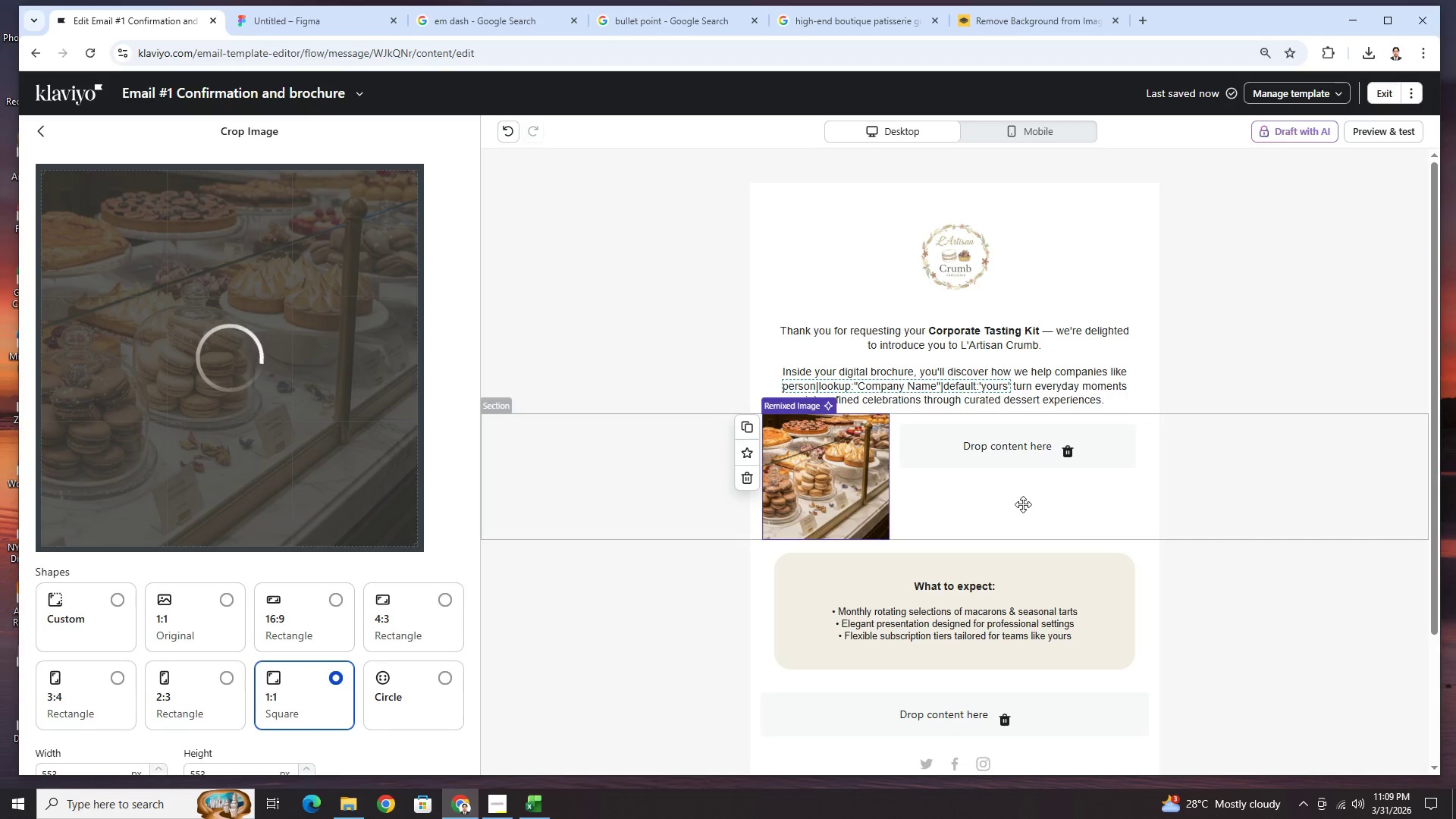 
left_click([119, 385])
 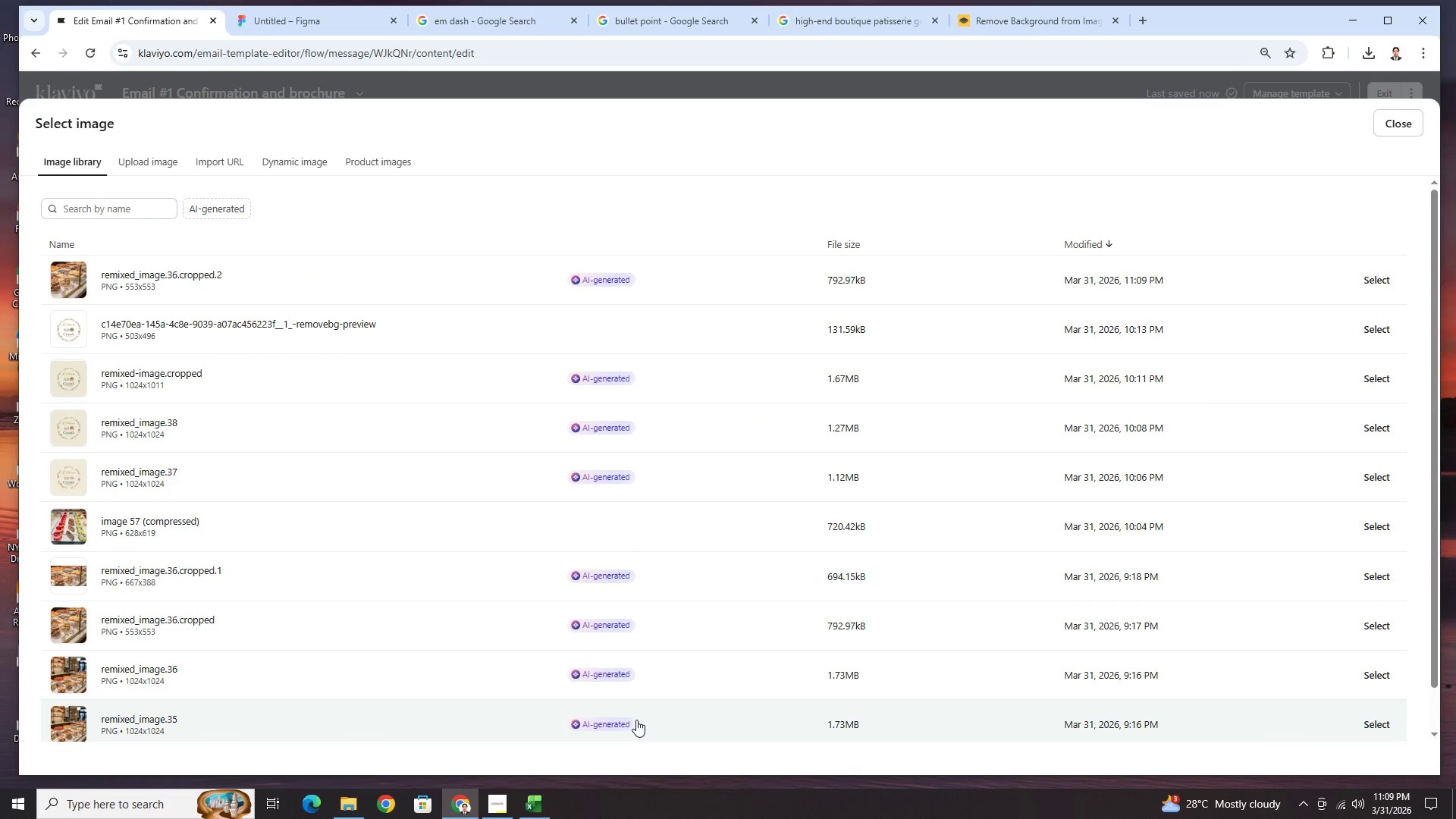 
scroll: coordinate [699, 679], scroll_direction: down, amount: 2.0
 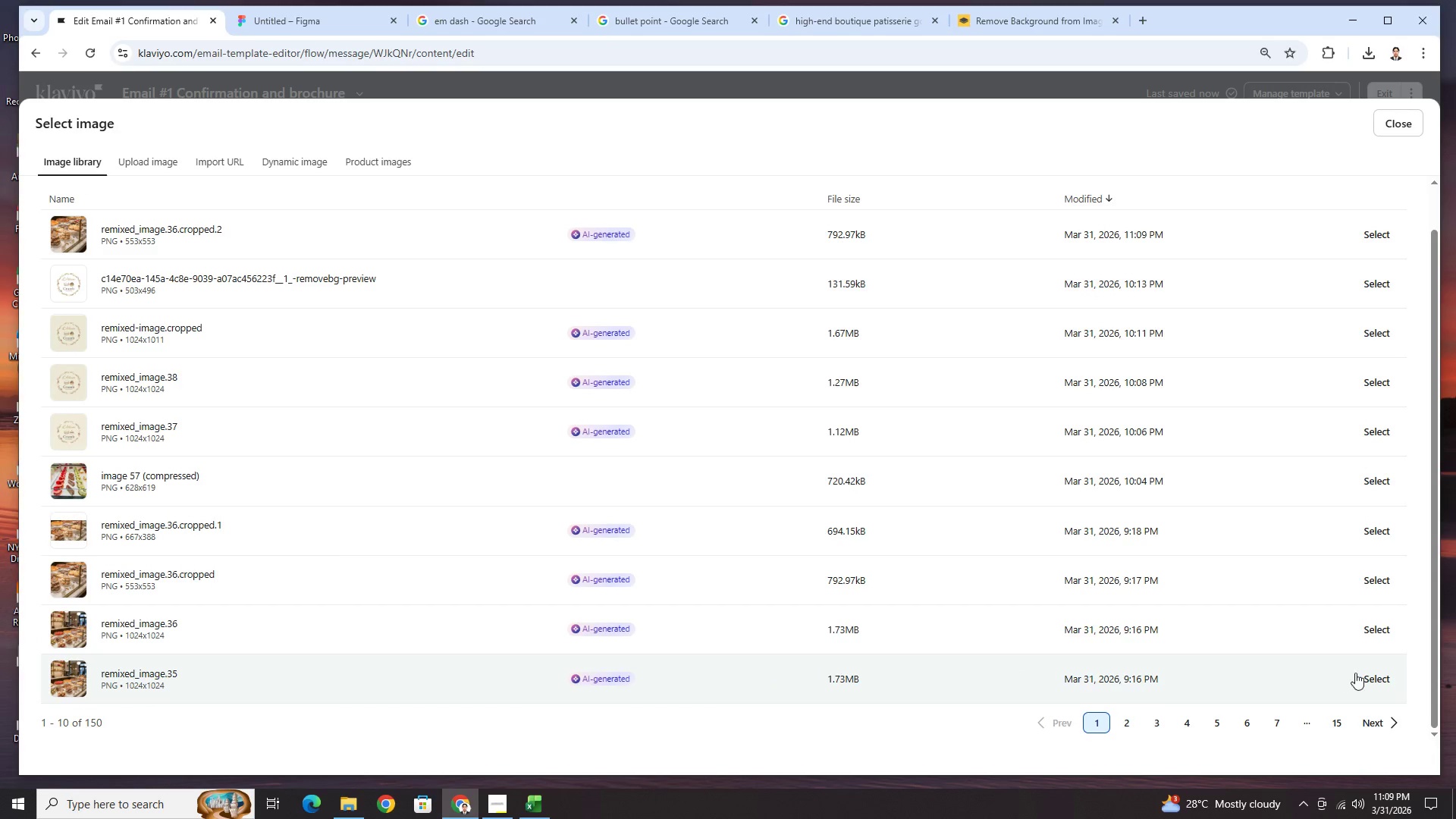 
left_click([1372, 674])
 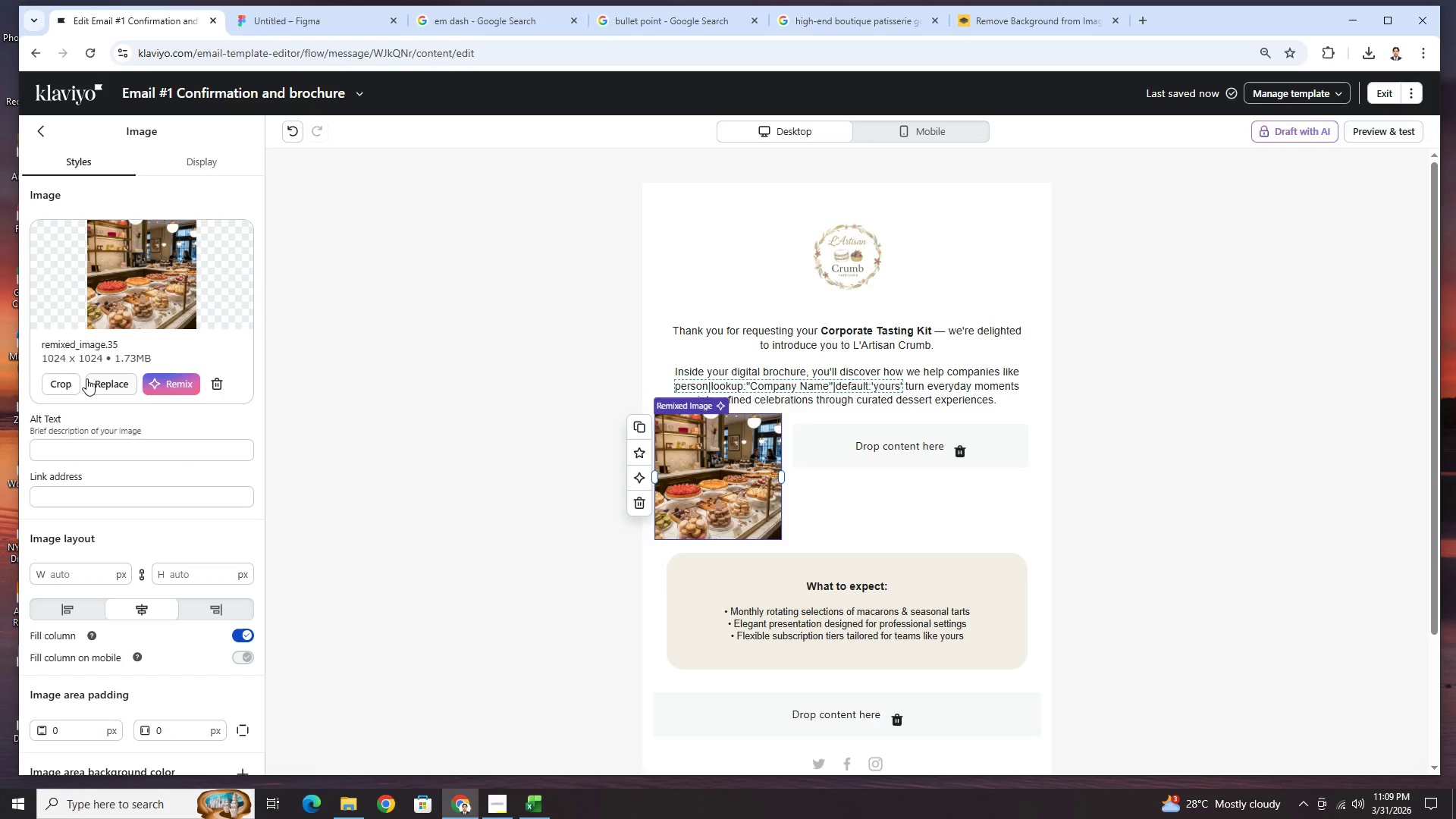 
left_click([70, 383])
 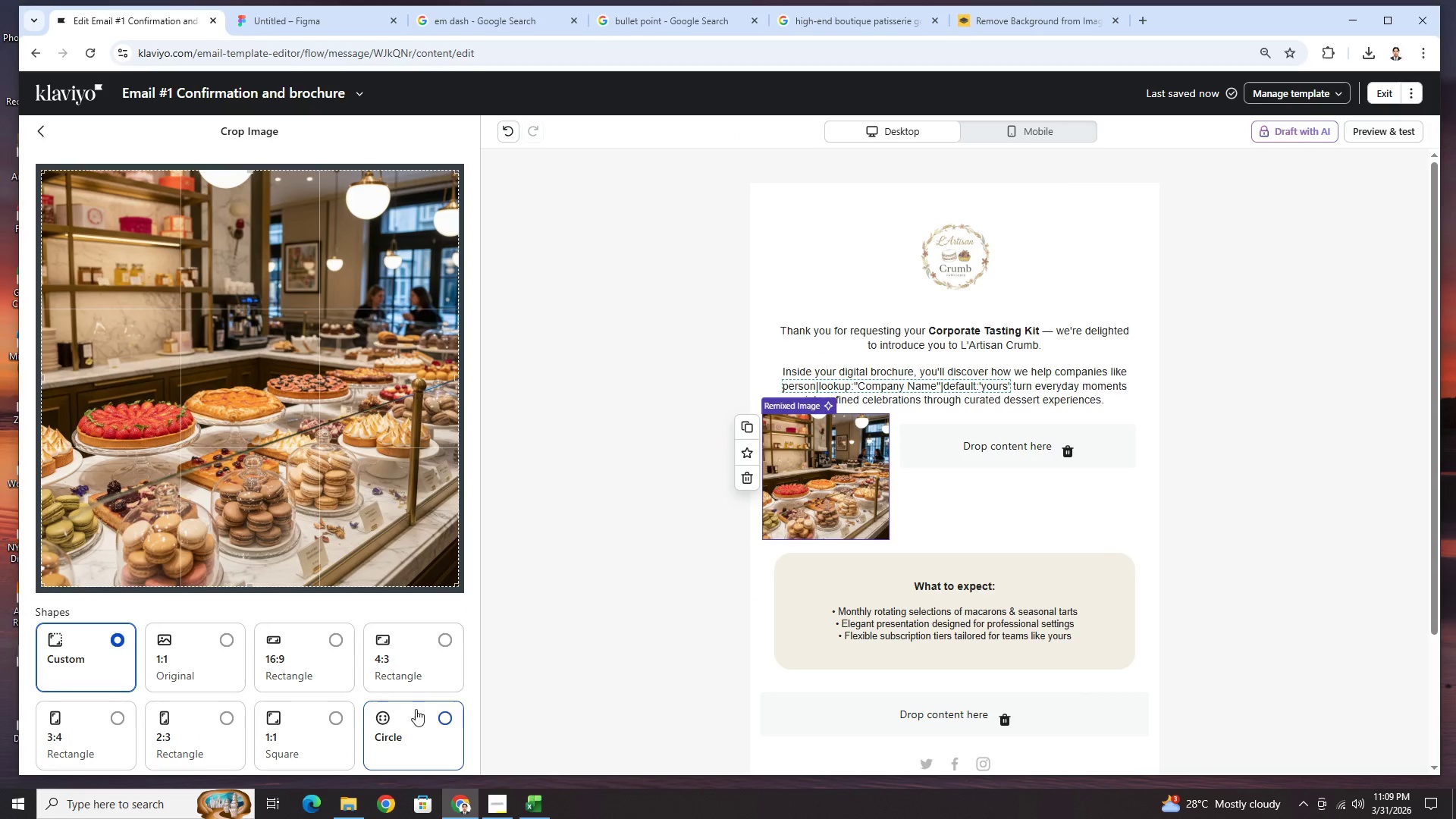 
left_click([337, 717])
 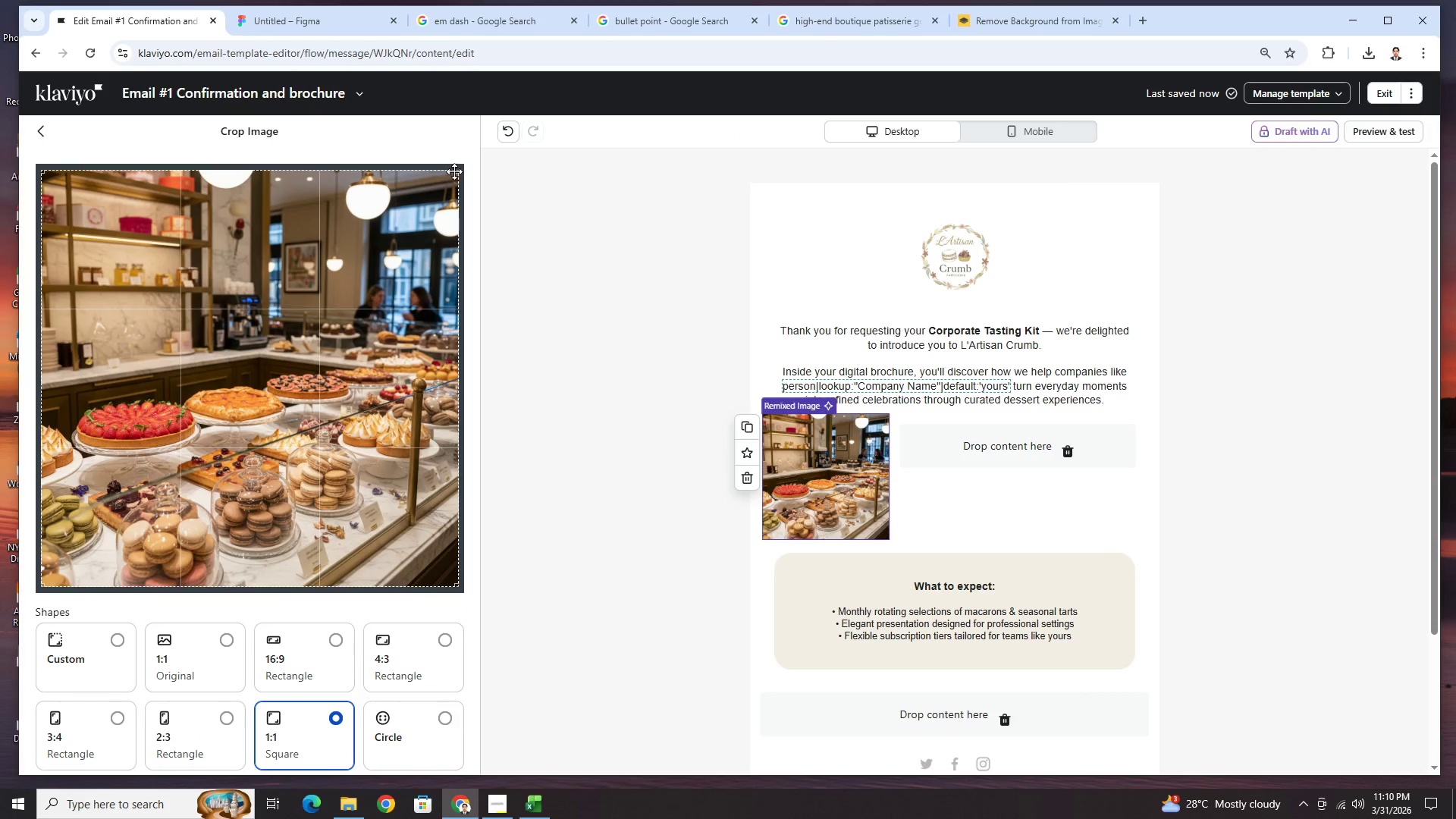 
left_click_drag(start_coordinate=[456, 171], to_coordinate=[262, 460])
 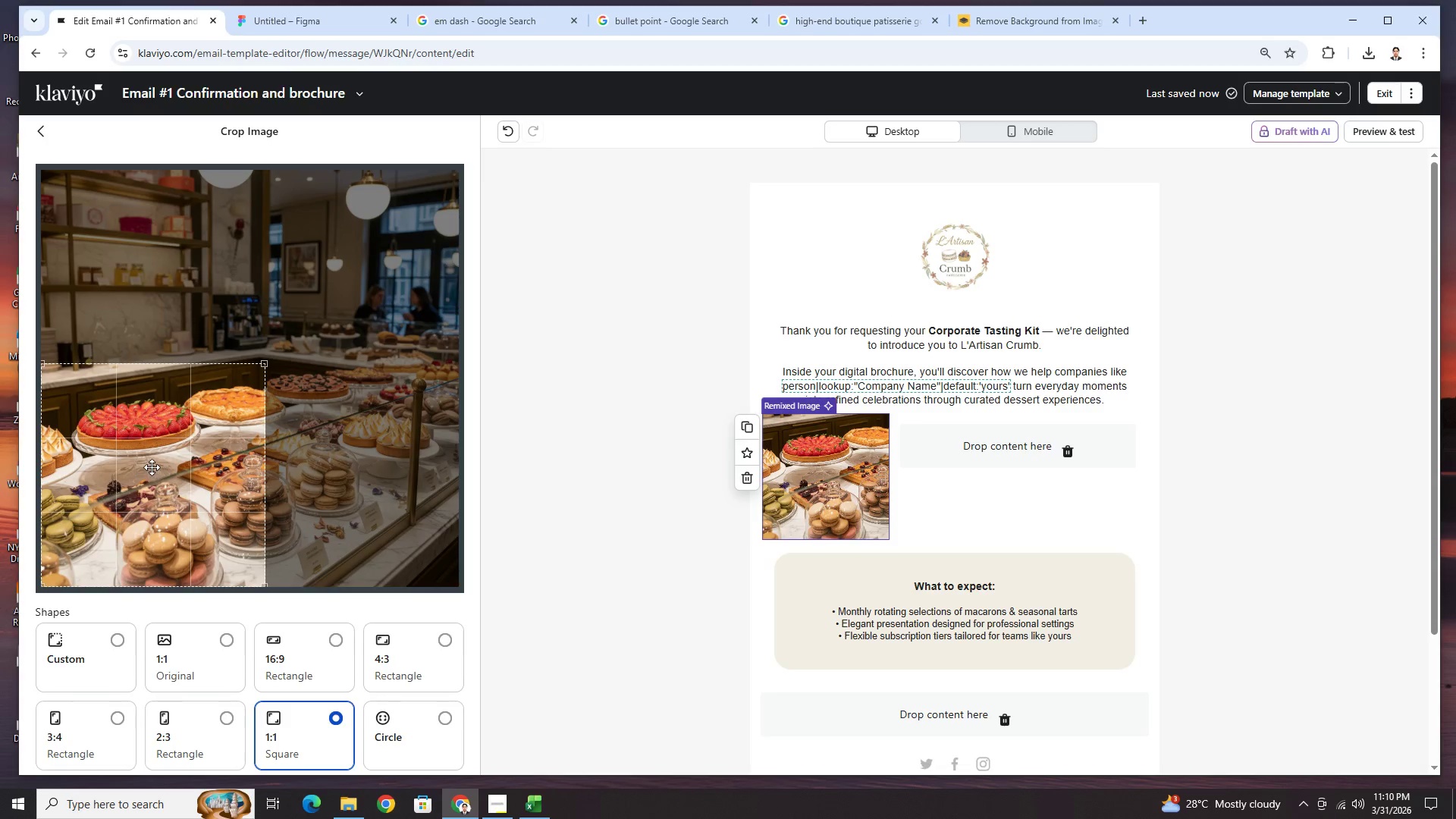 
left_click_drag(start_coordinate=[152, 467], to_coordinate=[286, 482])
 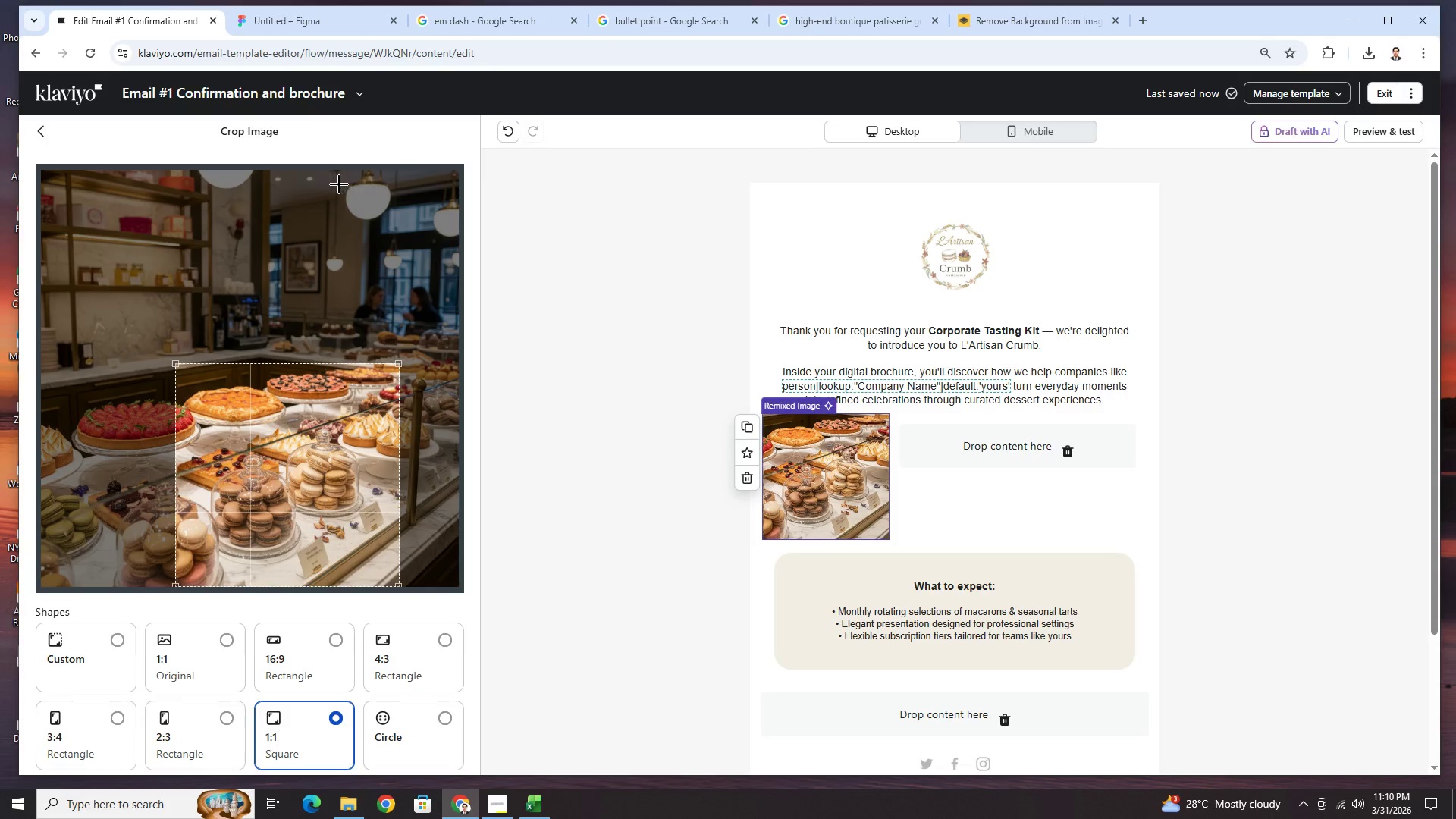 
left_click([46, 132])
 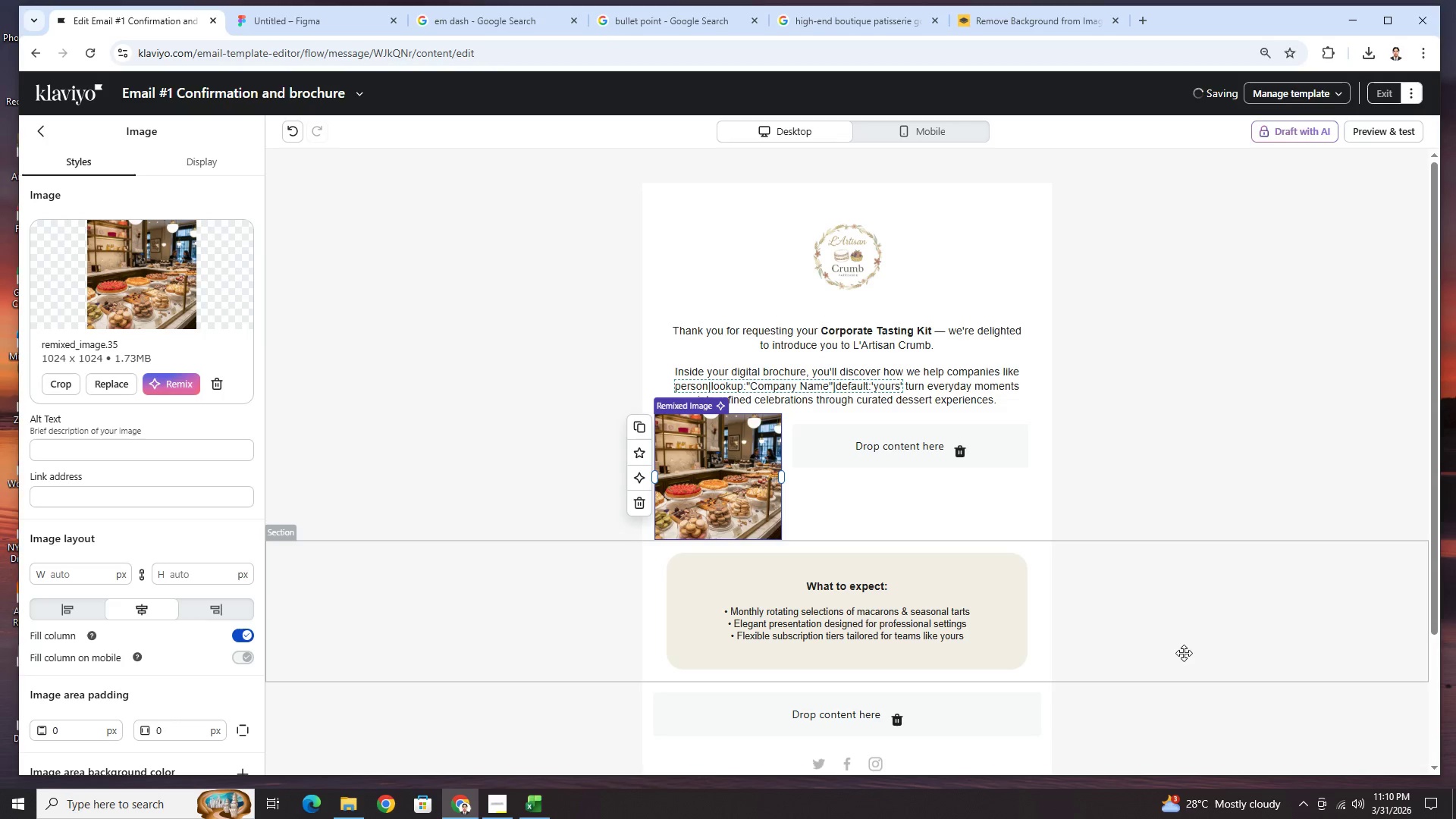 
wait(6.09)
 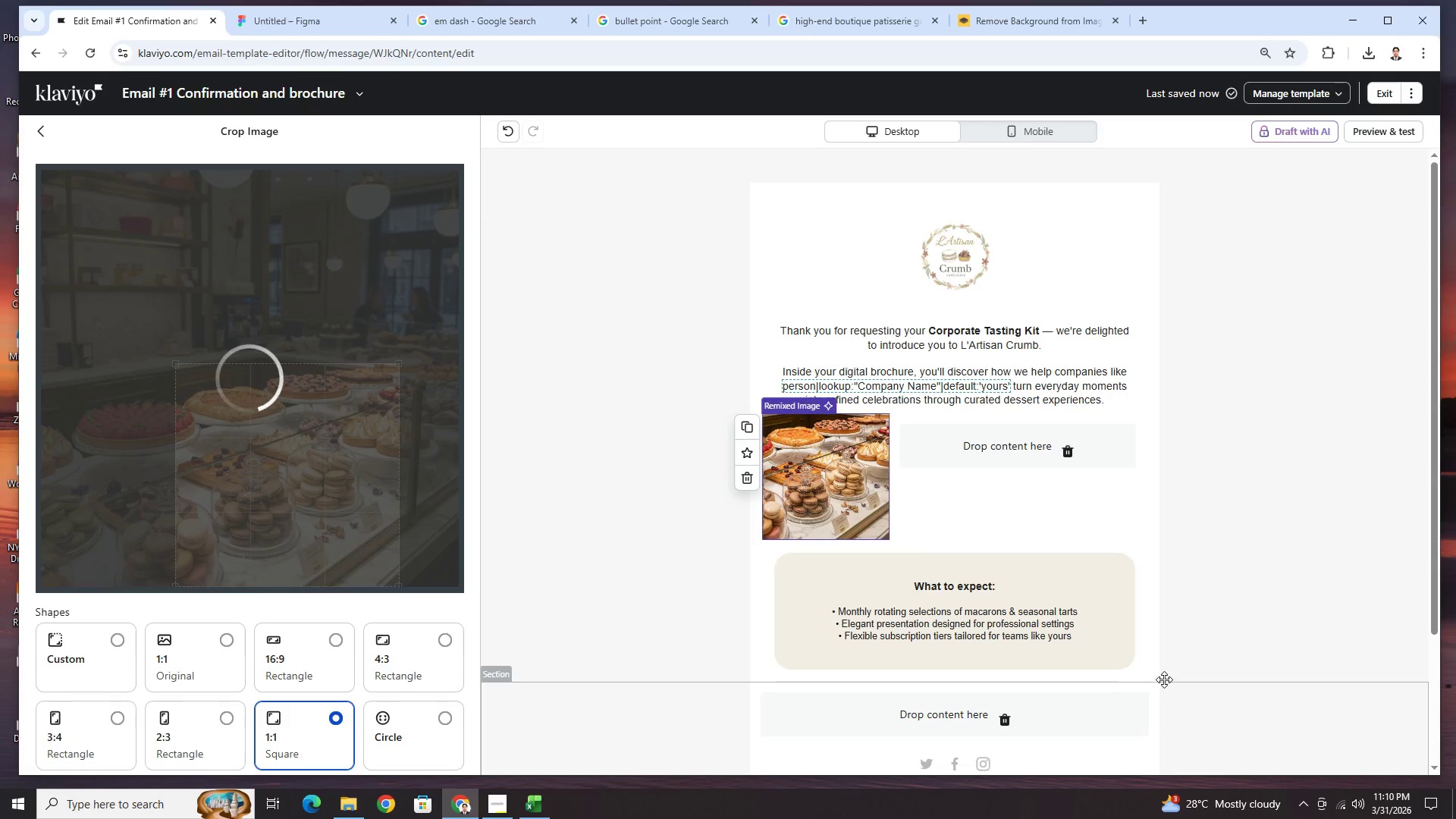 
left_click([1198, 441])
 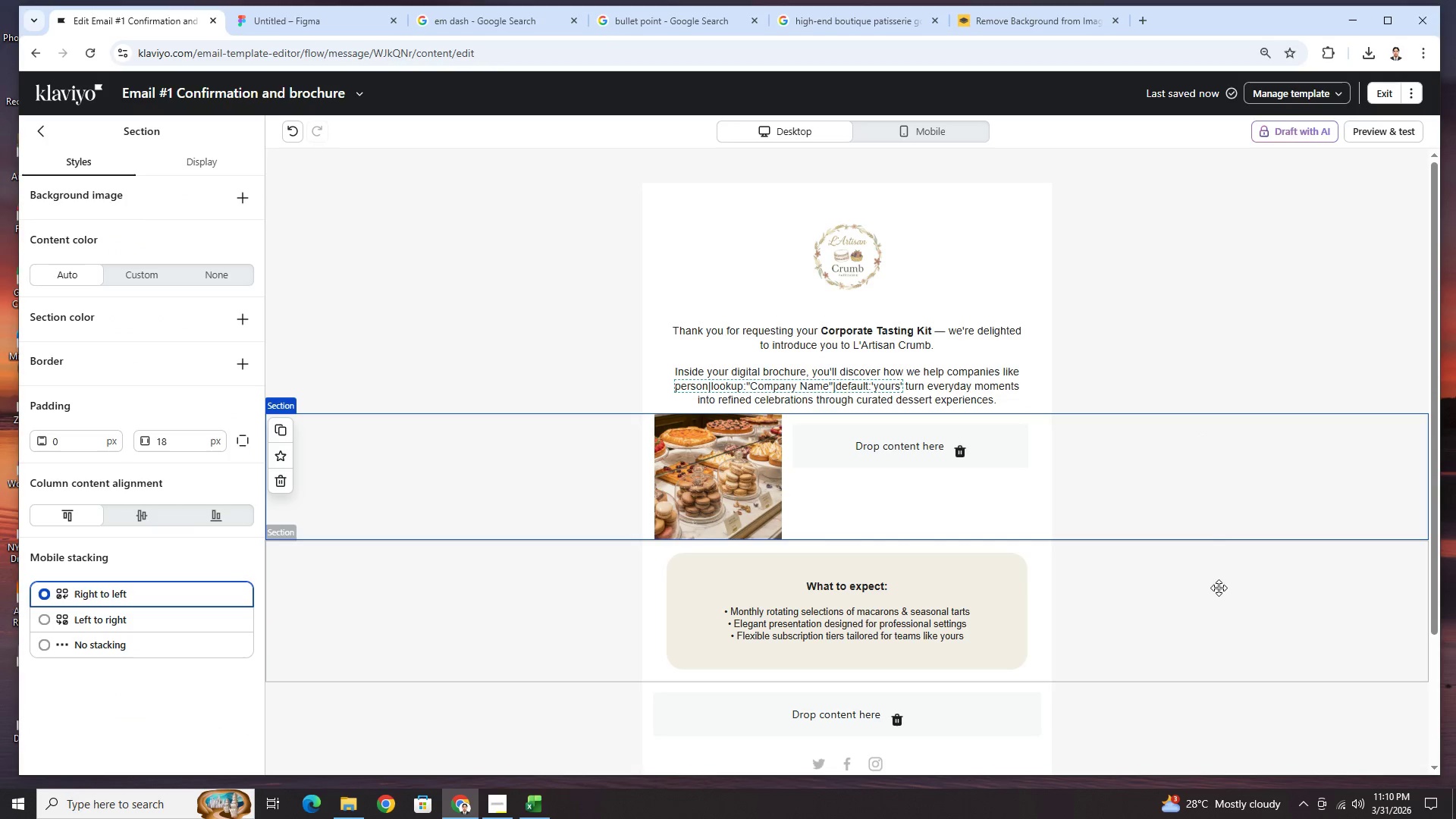 
left_click([1212, 628])
 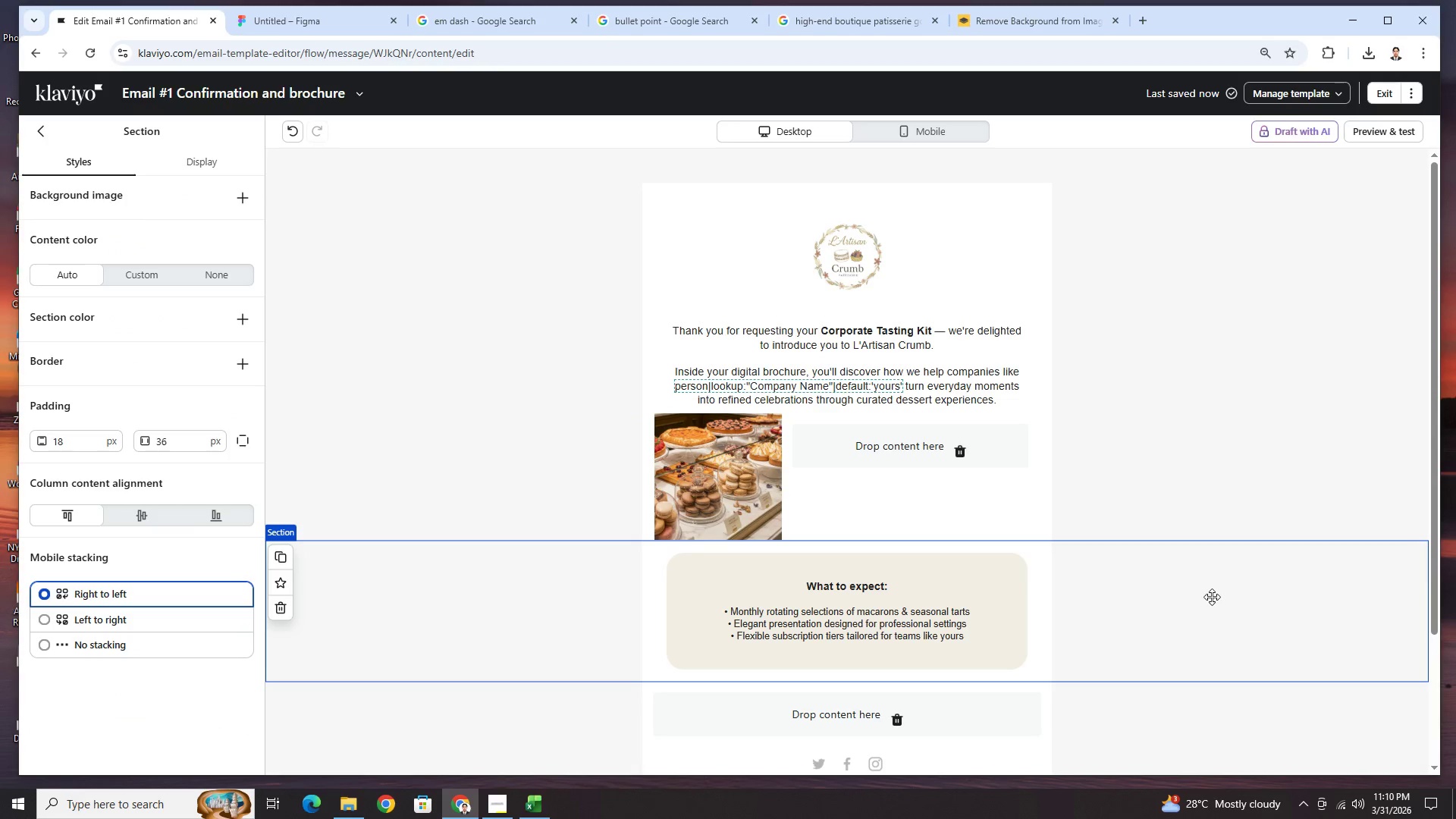 
scroll: coordinate [1212, 592], scroll_direction: down, amount: 2.0
 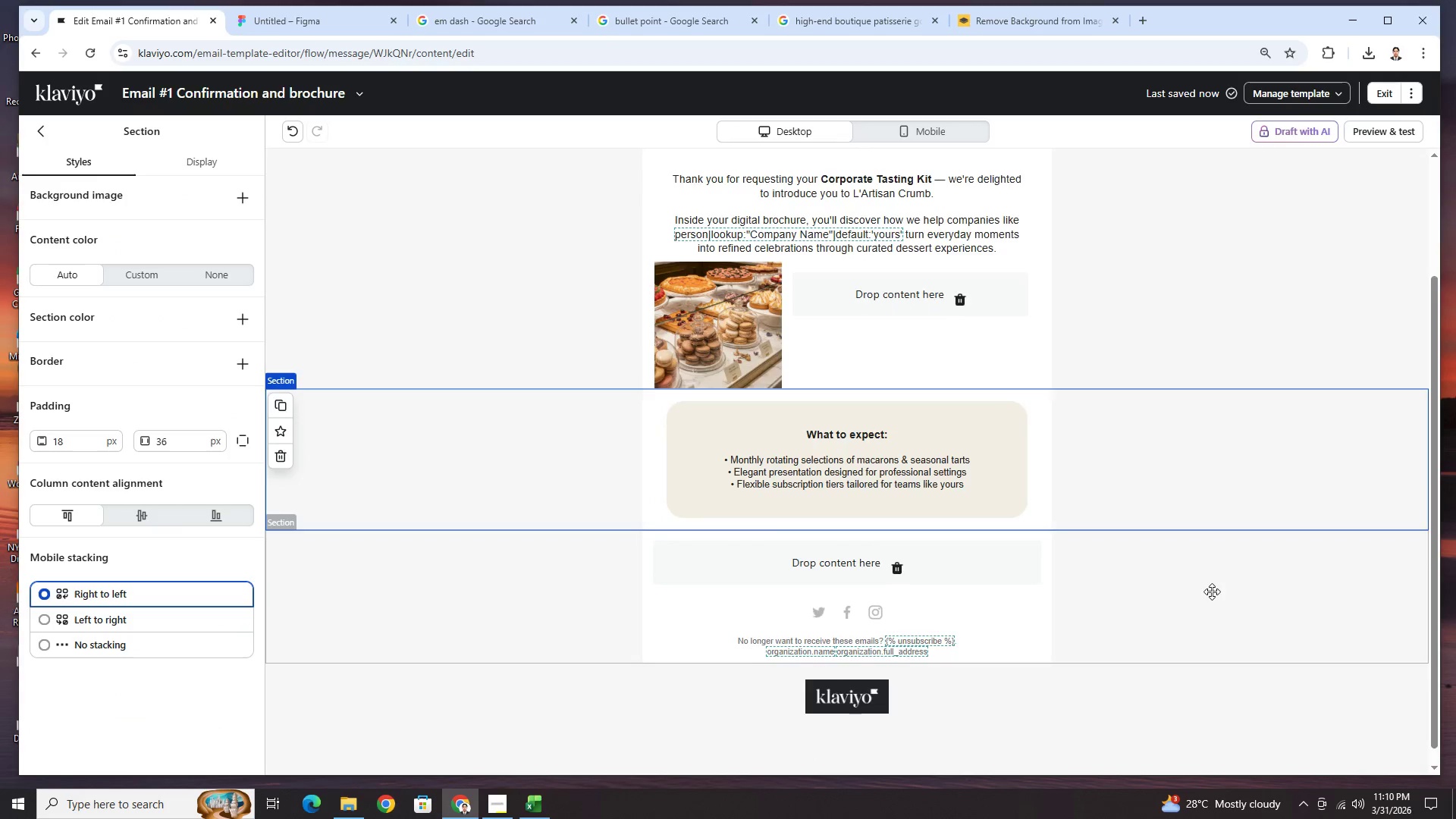 
scroll: coordinate [1212, 592], scroll_direction: up, amount: 2.0
 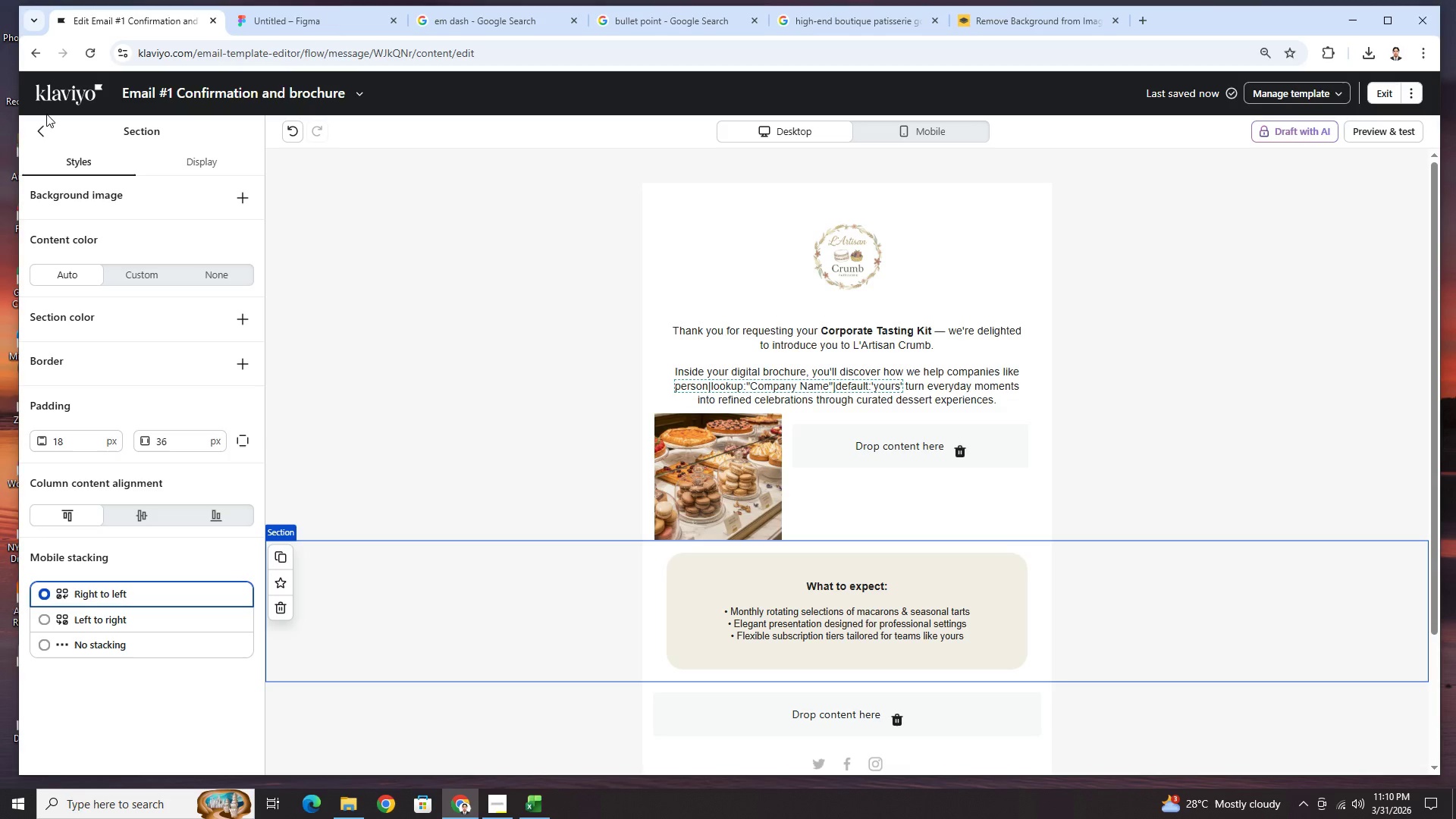 
left_click([43, 126])
 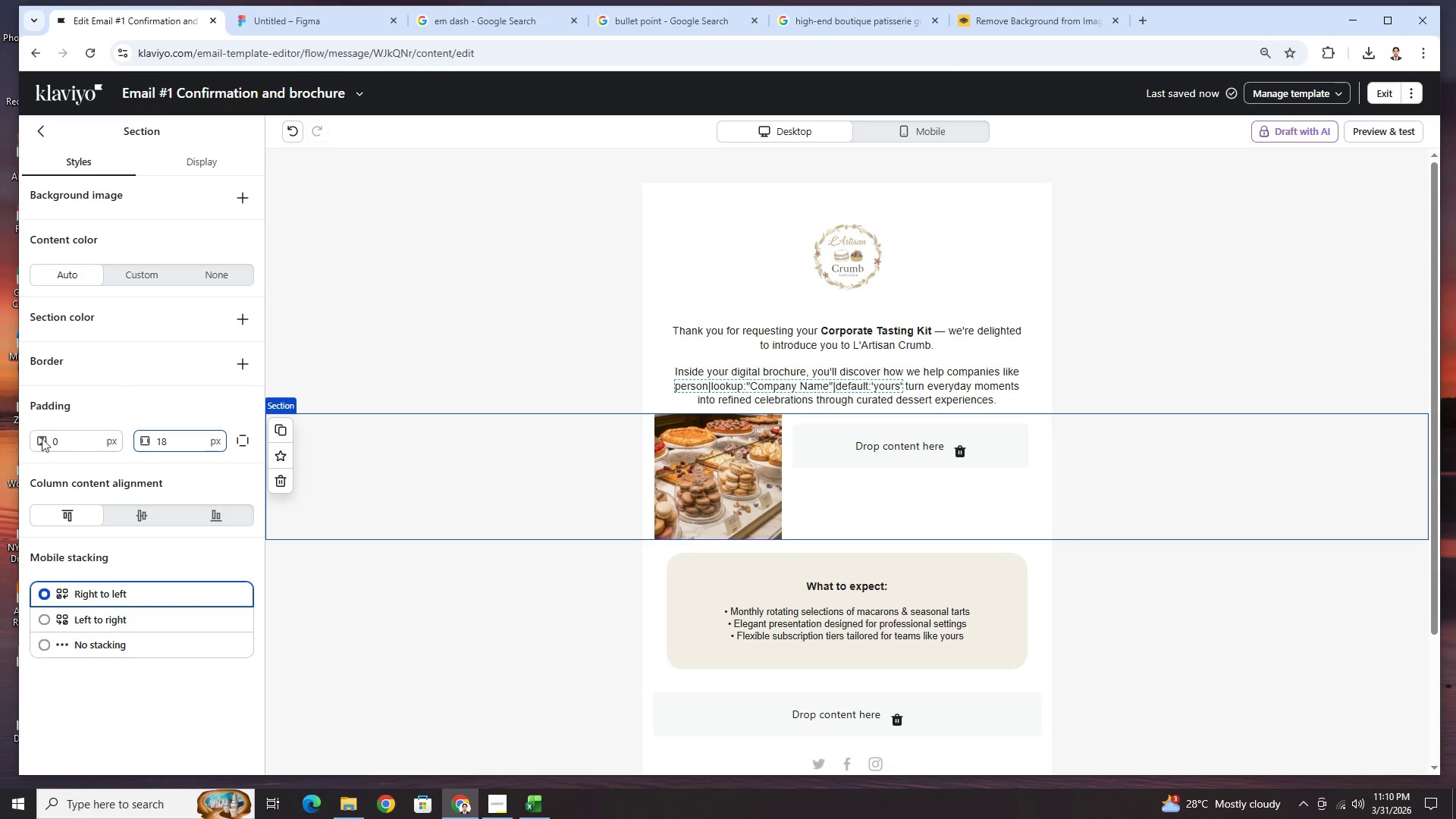 
double_click([67, 437])
 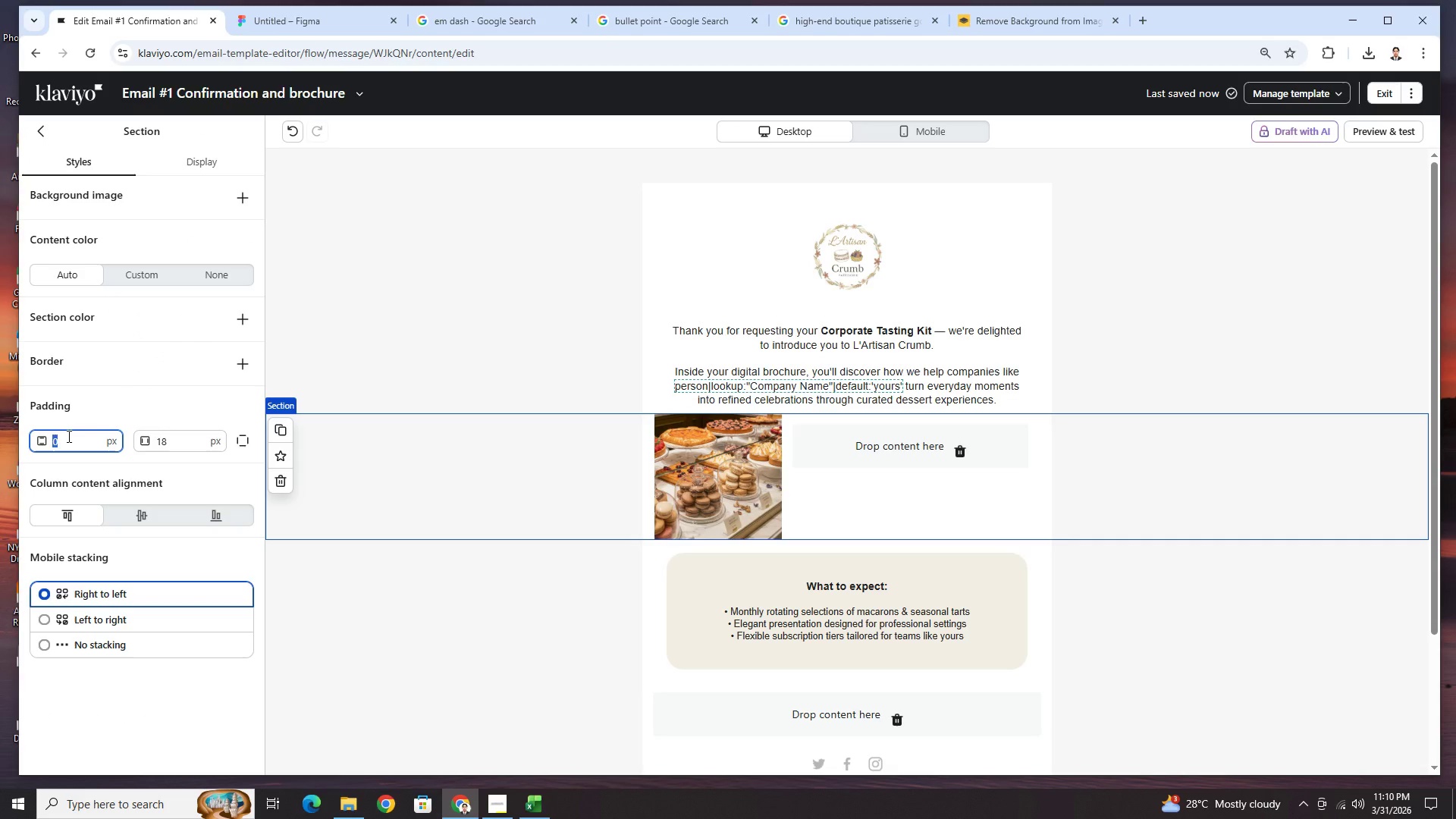 
key(Numpad1)
 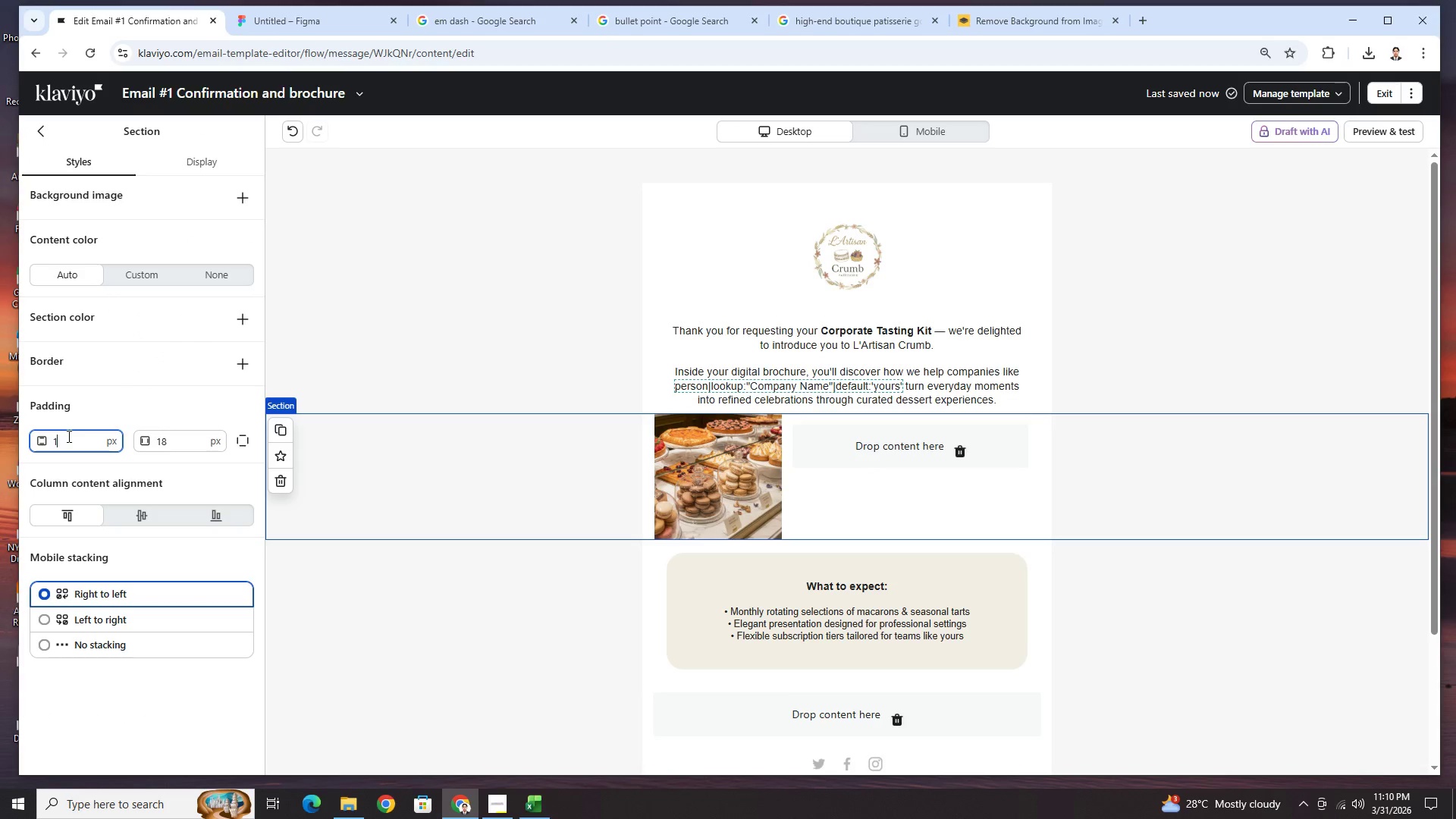 
key(Numpad8)
 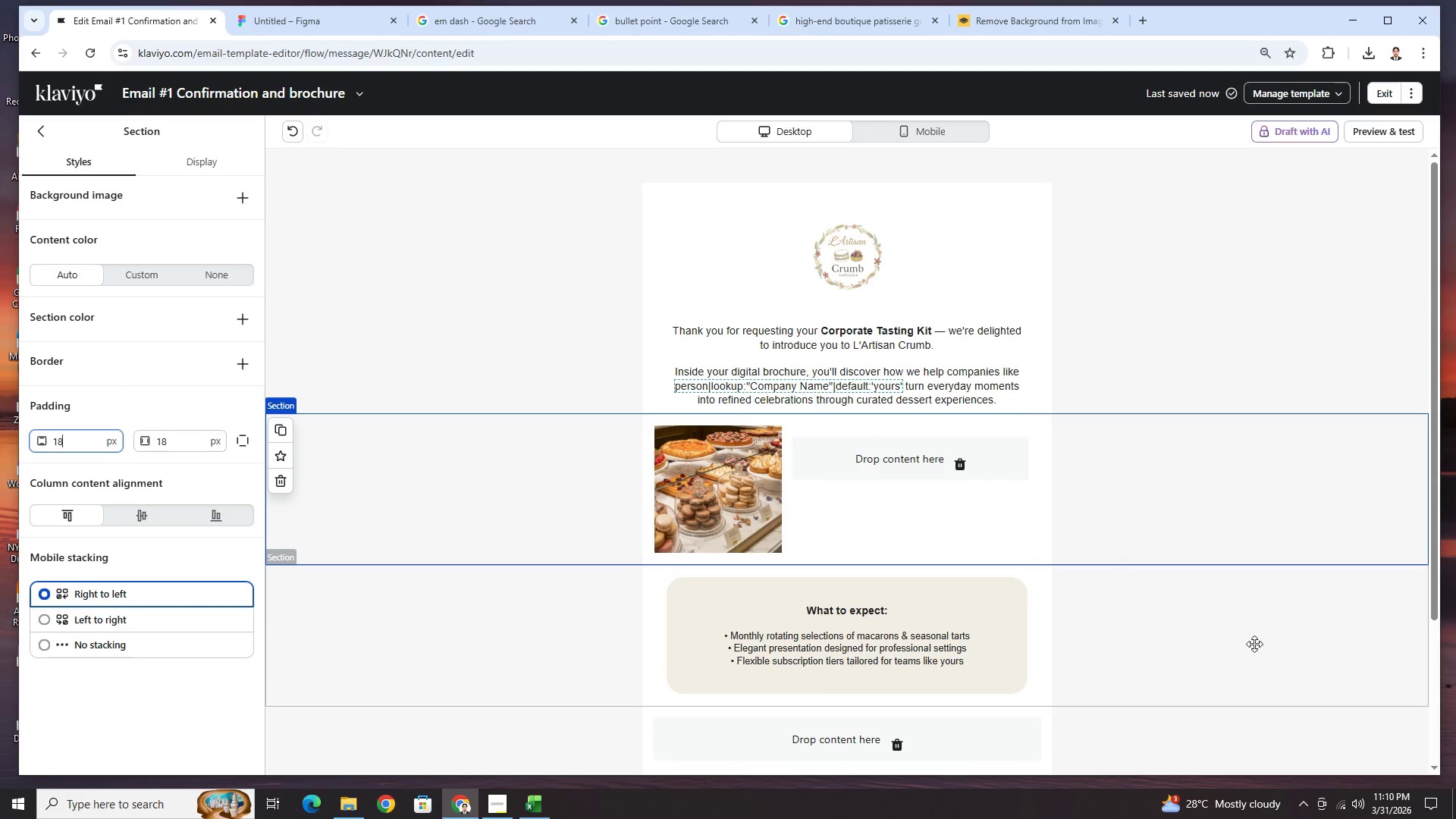 
left_click([1218, 649])
 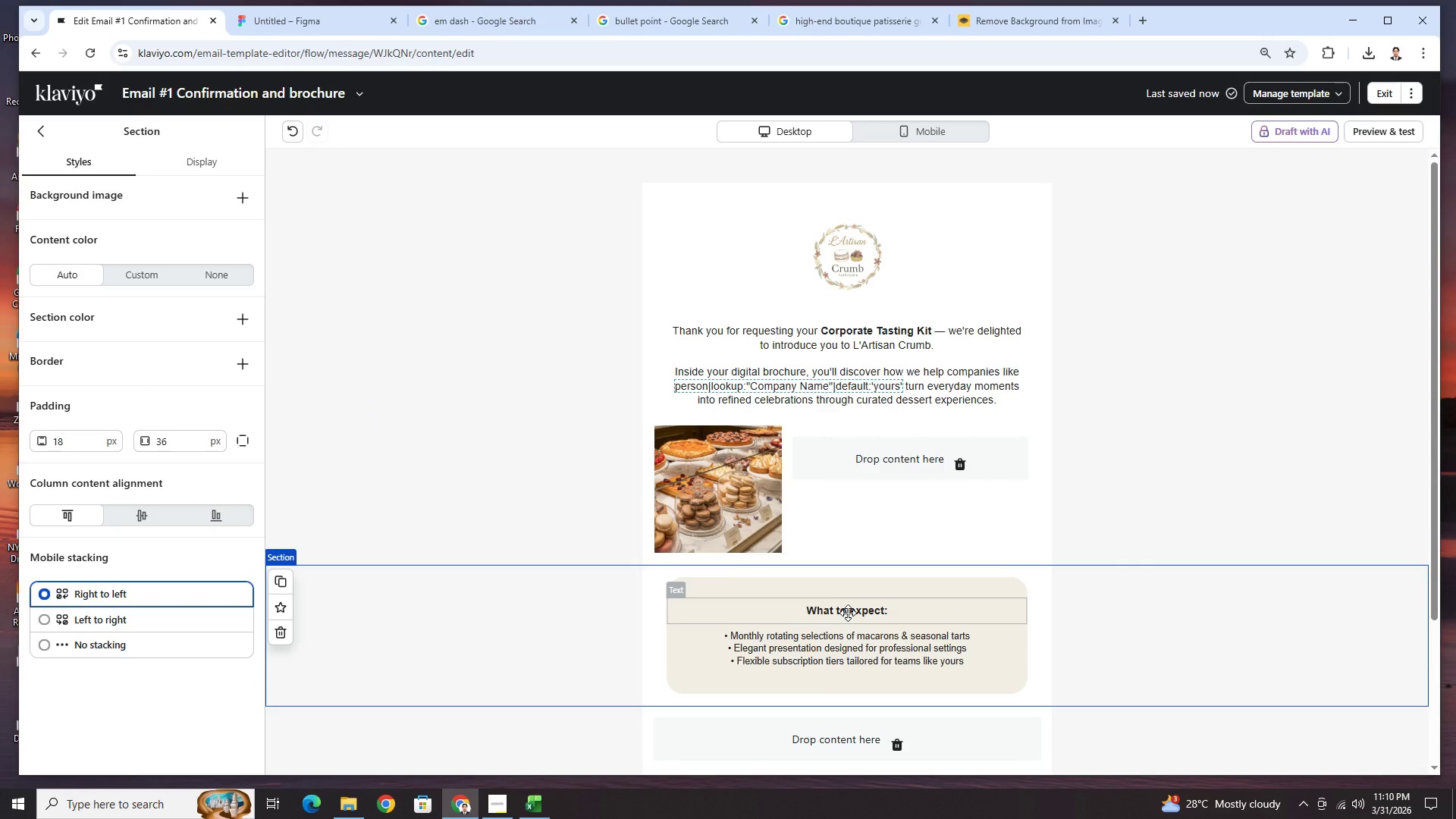 
wait(5.72)
 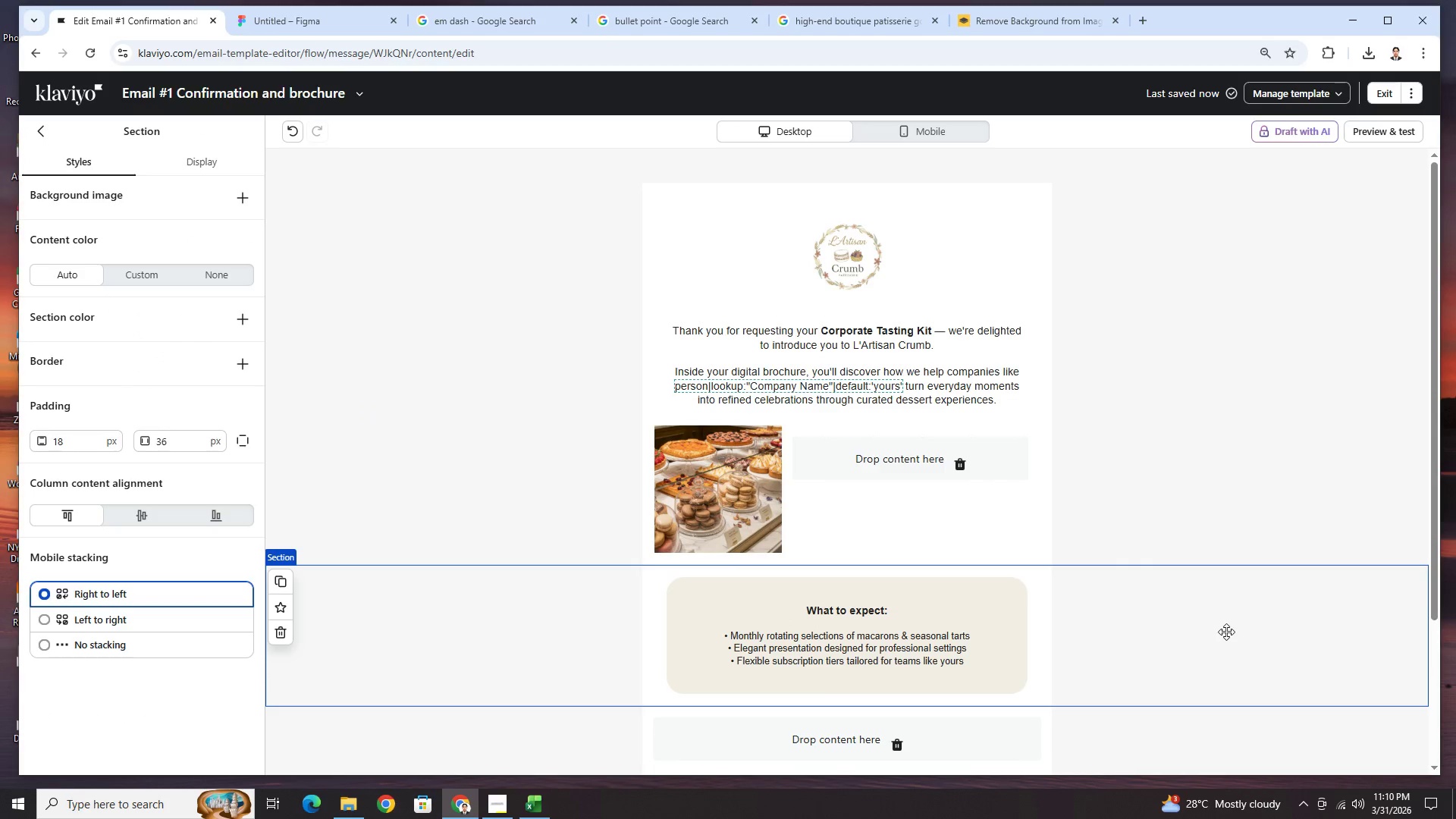 
left_click([533, 508])
 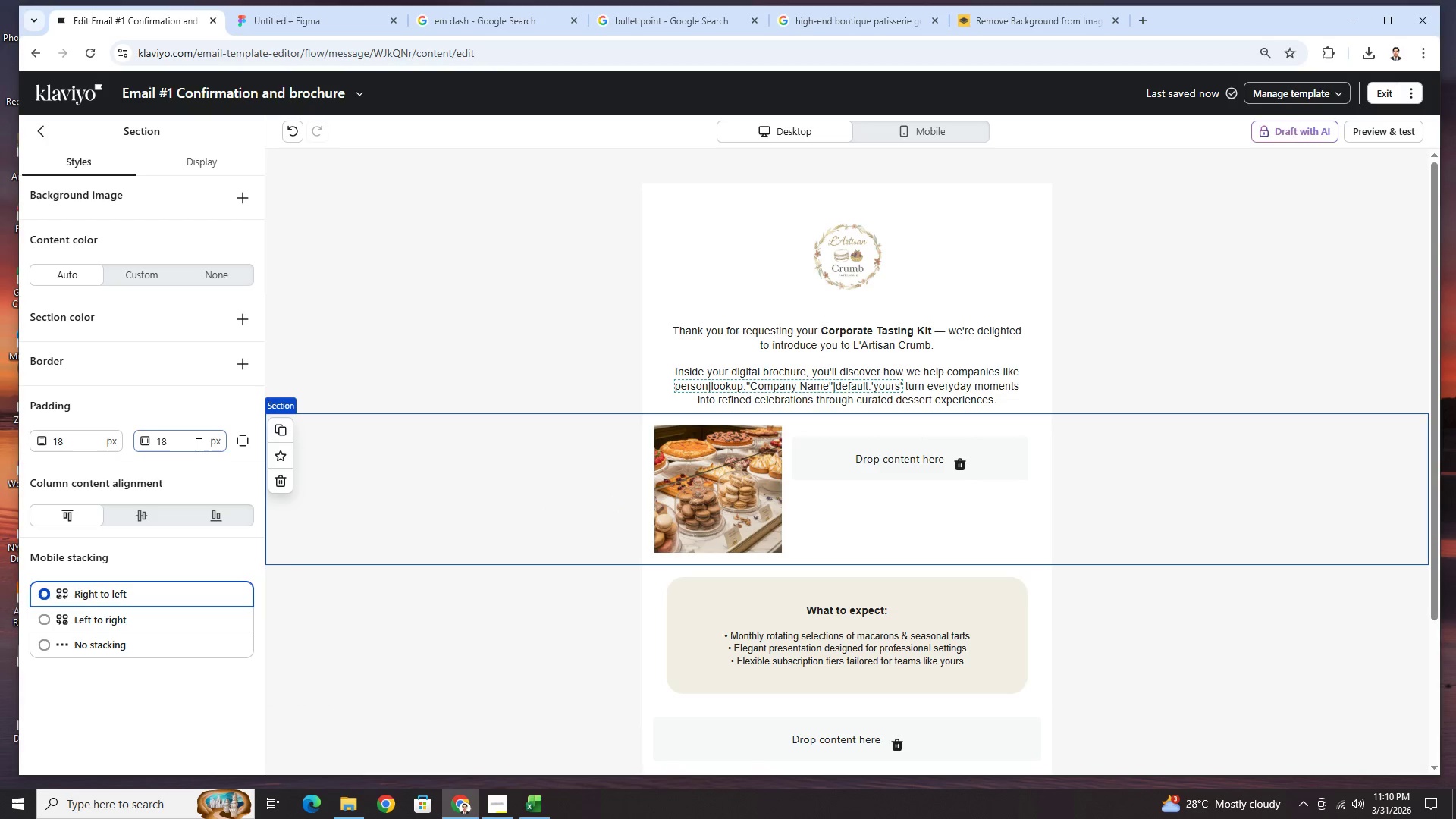 
double_click([197, 444])
 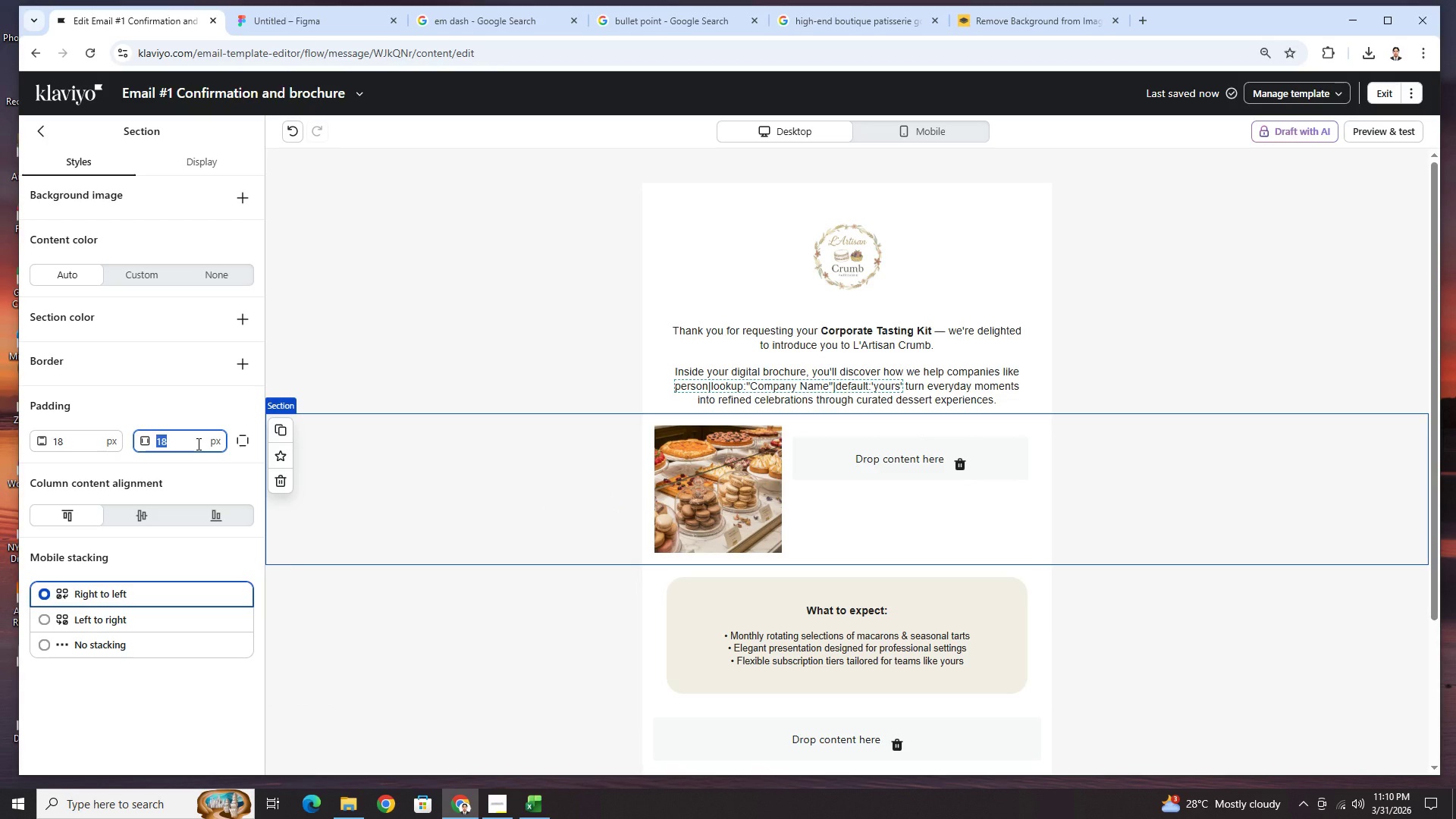 
key(Numpad2)
 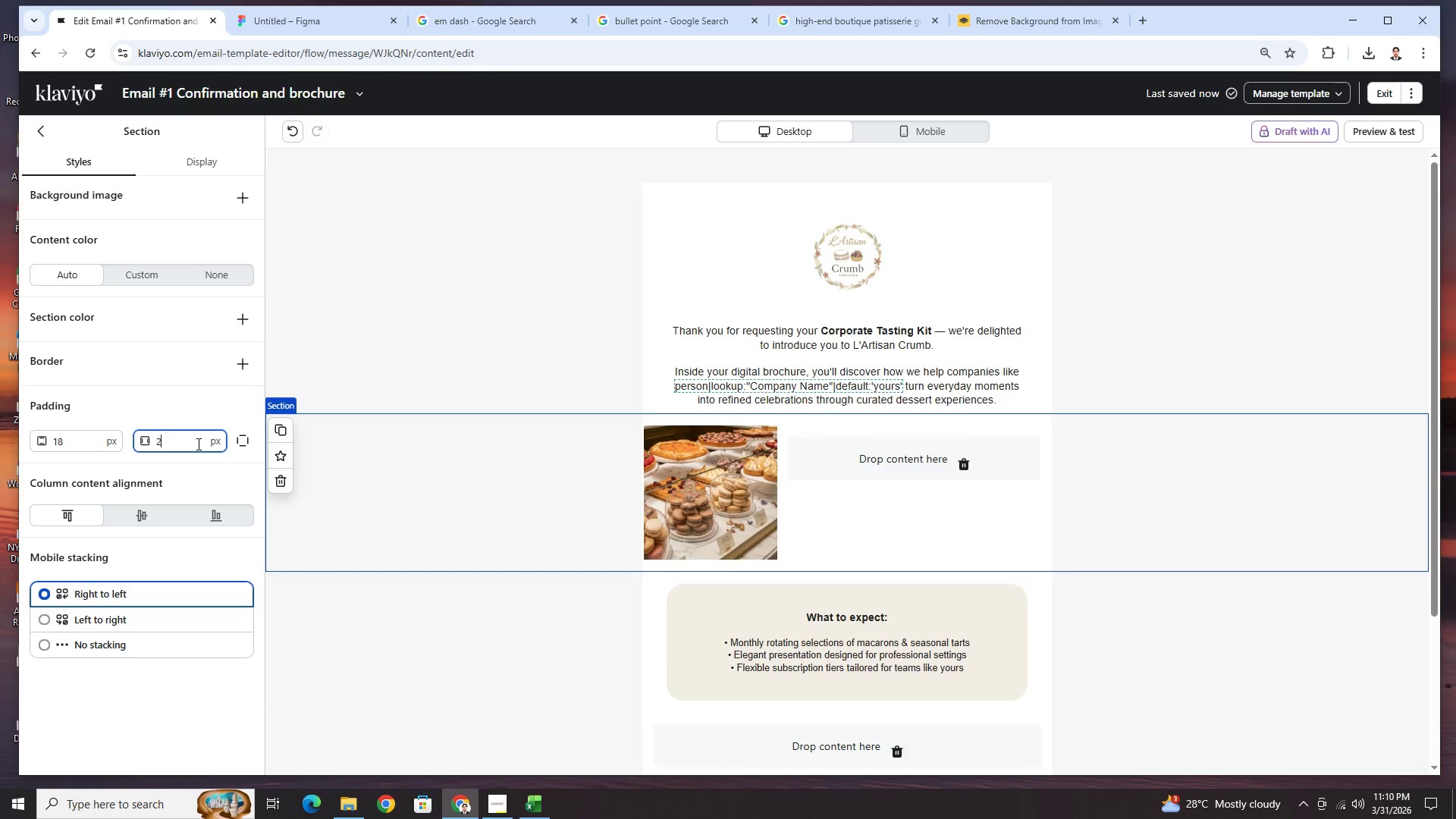 
key(Numpad7)
 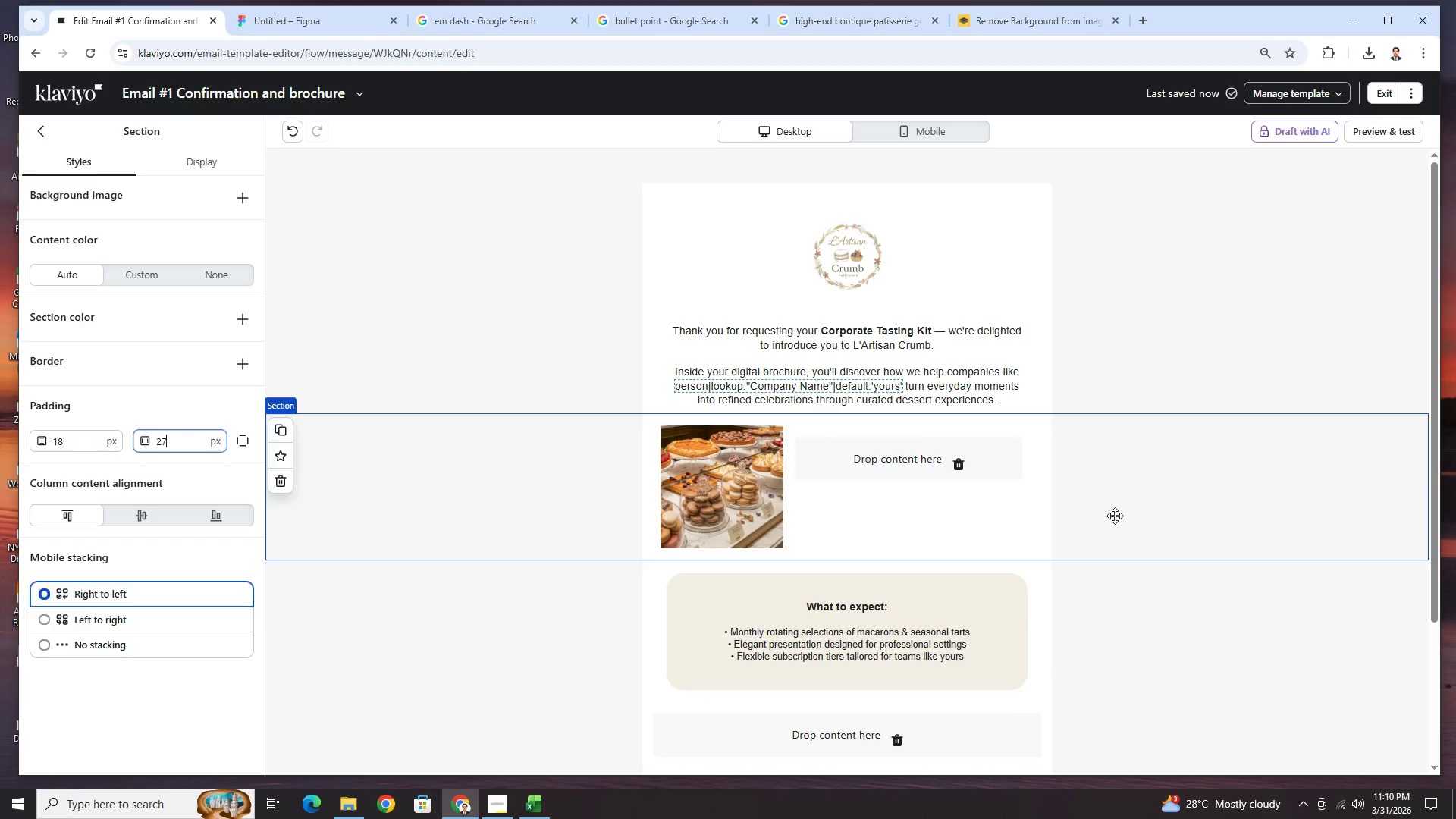 
left_click([743, 499])
 